 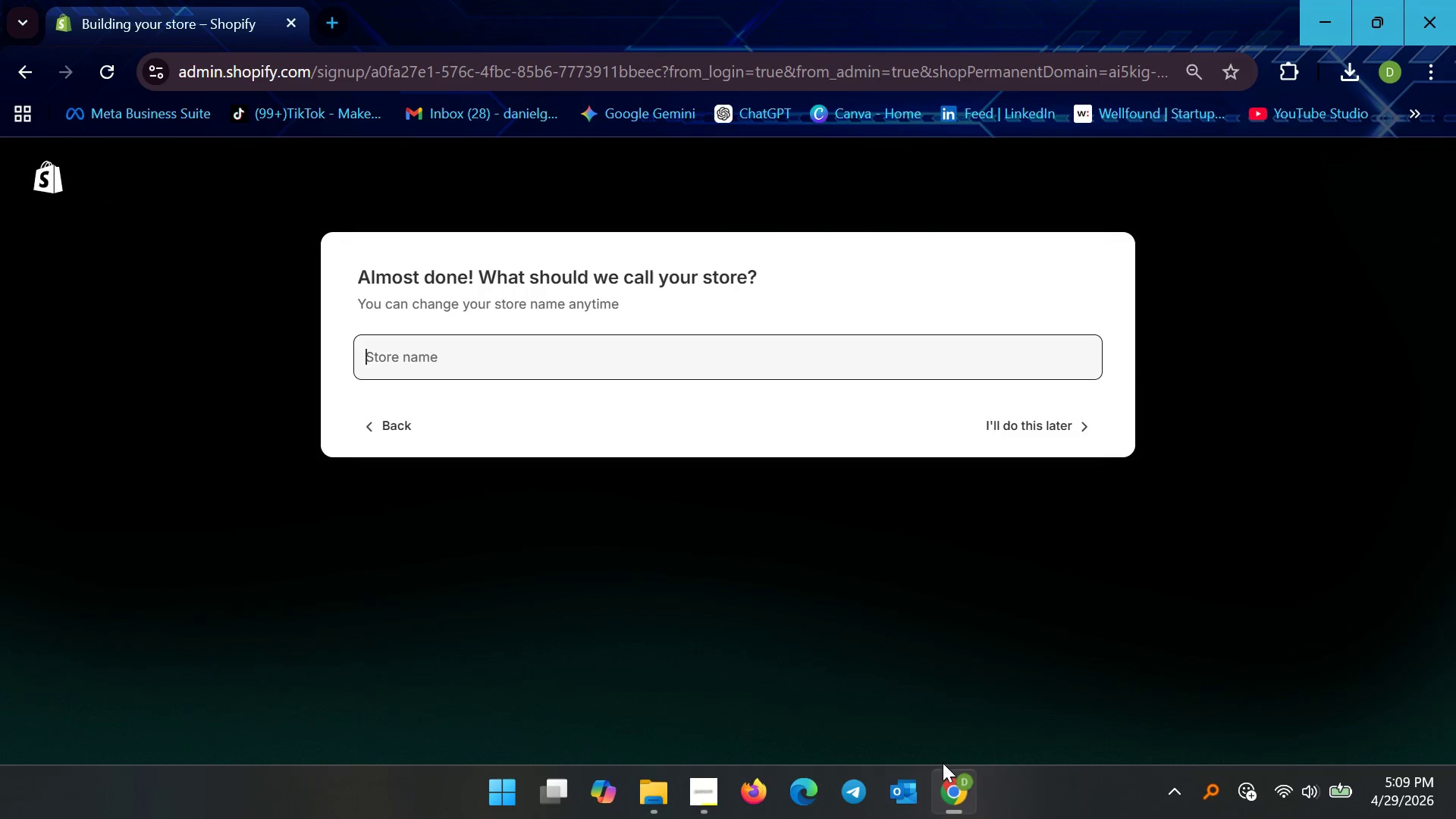 
left_click([576, 359])
 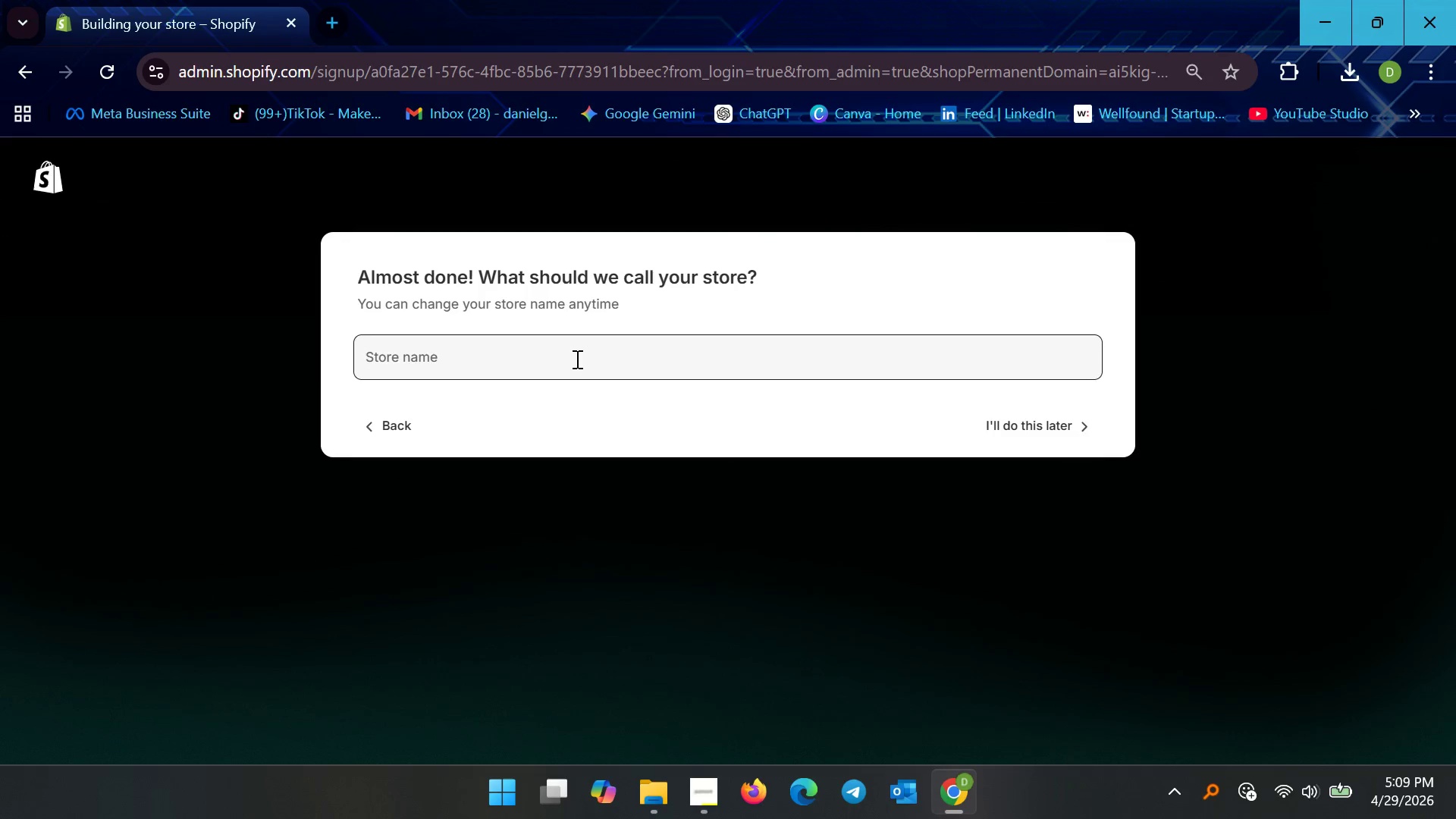 
type(Tiny Pals)
key(Backspace)
type(ms Montessoru)
key(Backspace)
type(i Supplies)
 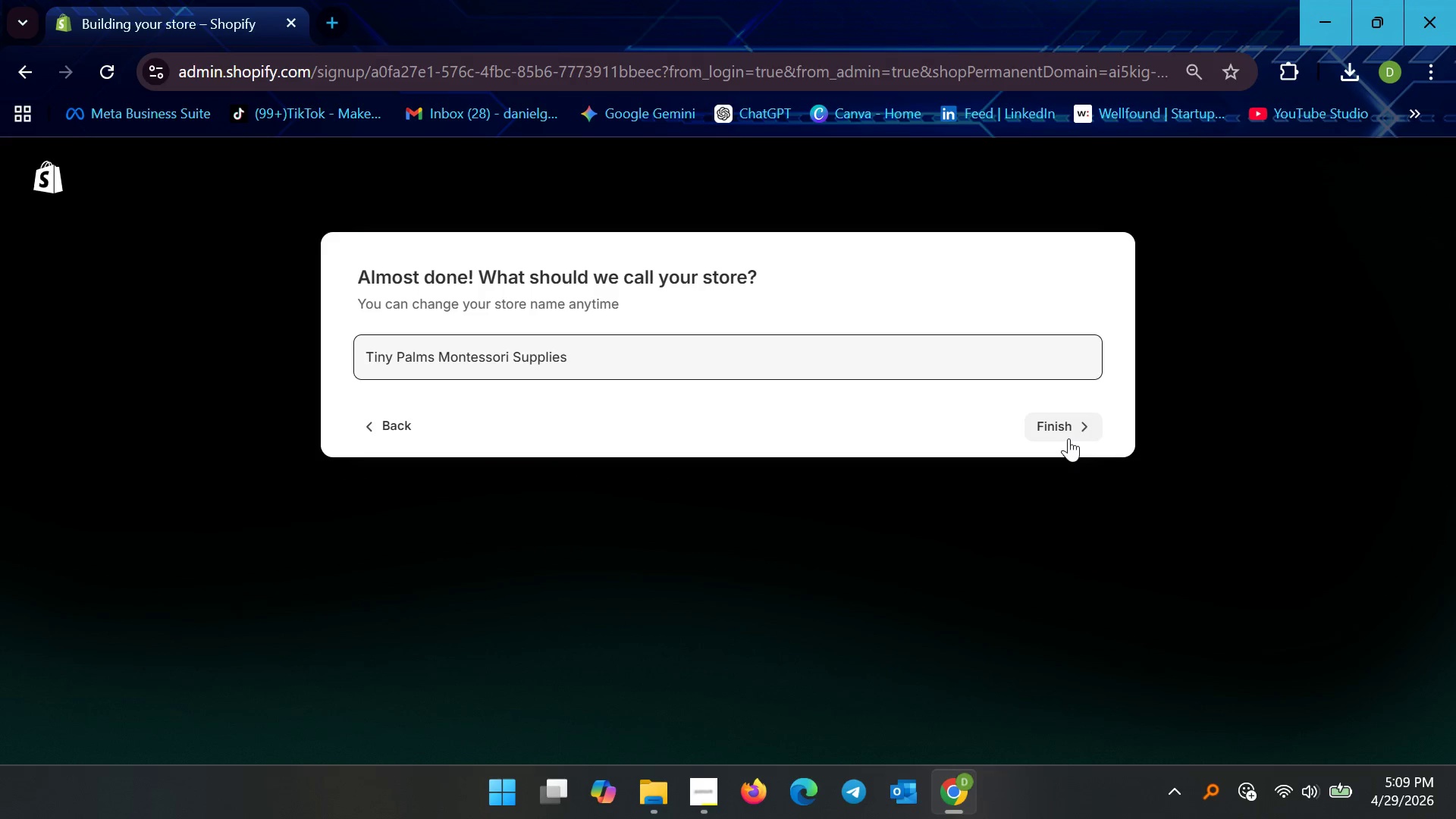 
wait(8.0)
 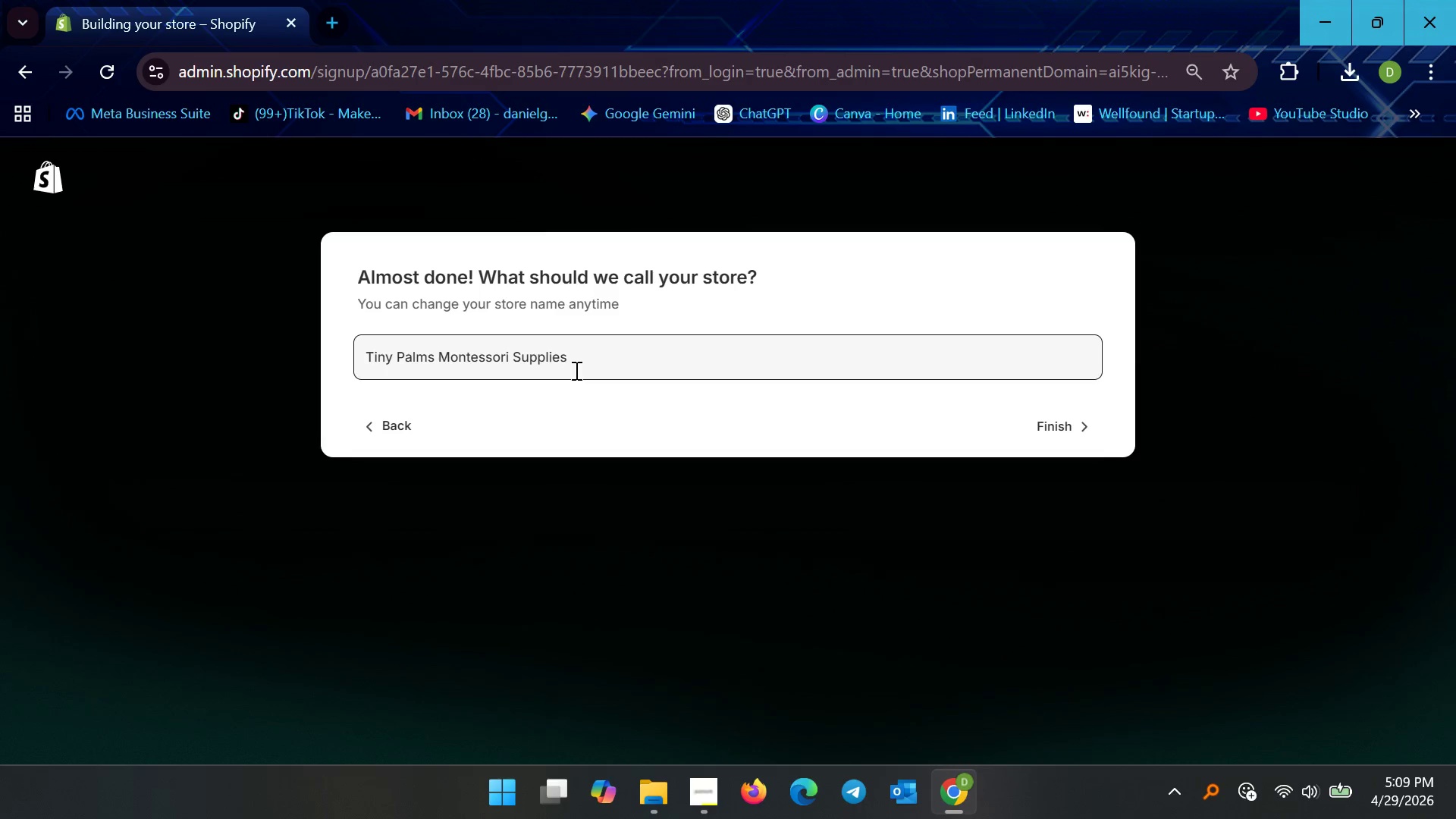 
left_click([1068, 438])
 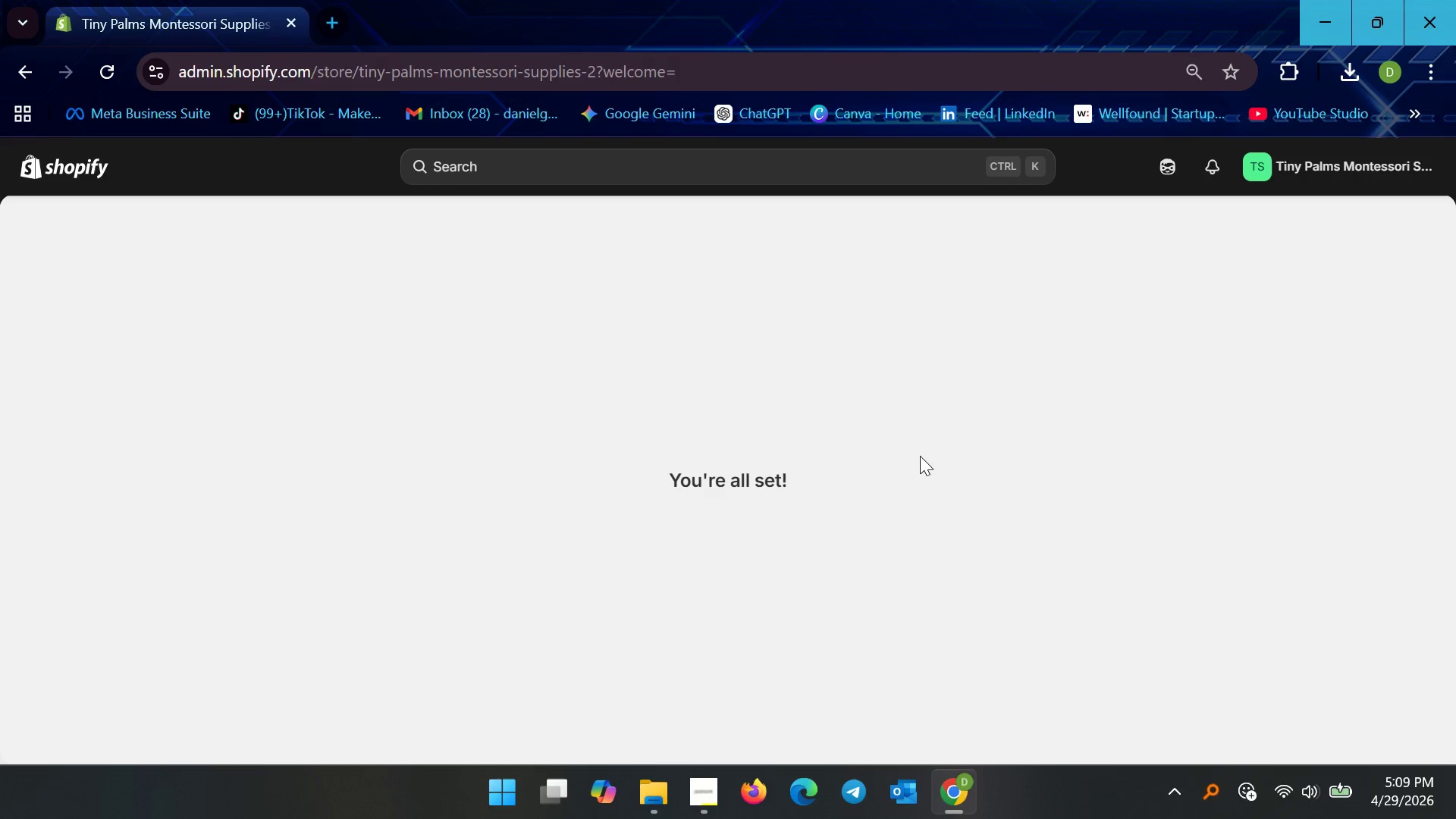 
wait(15.0)
 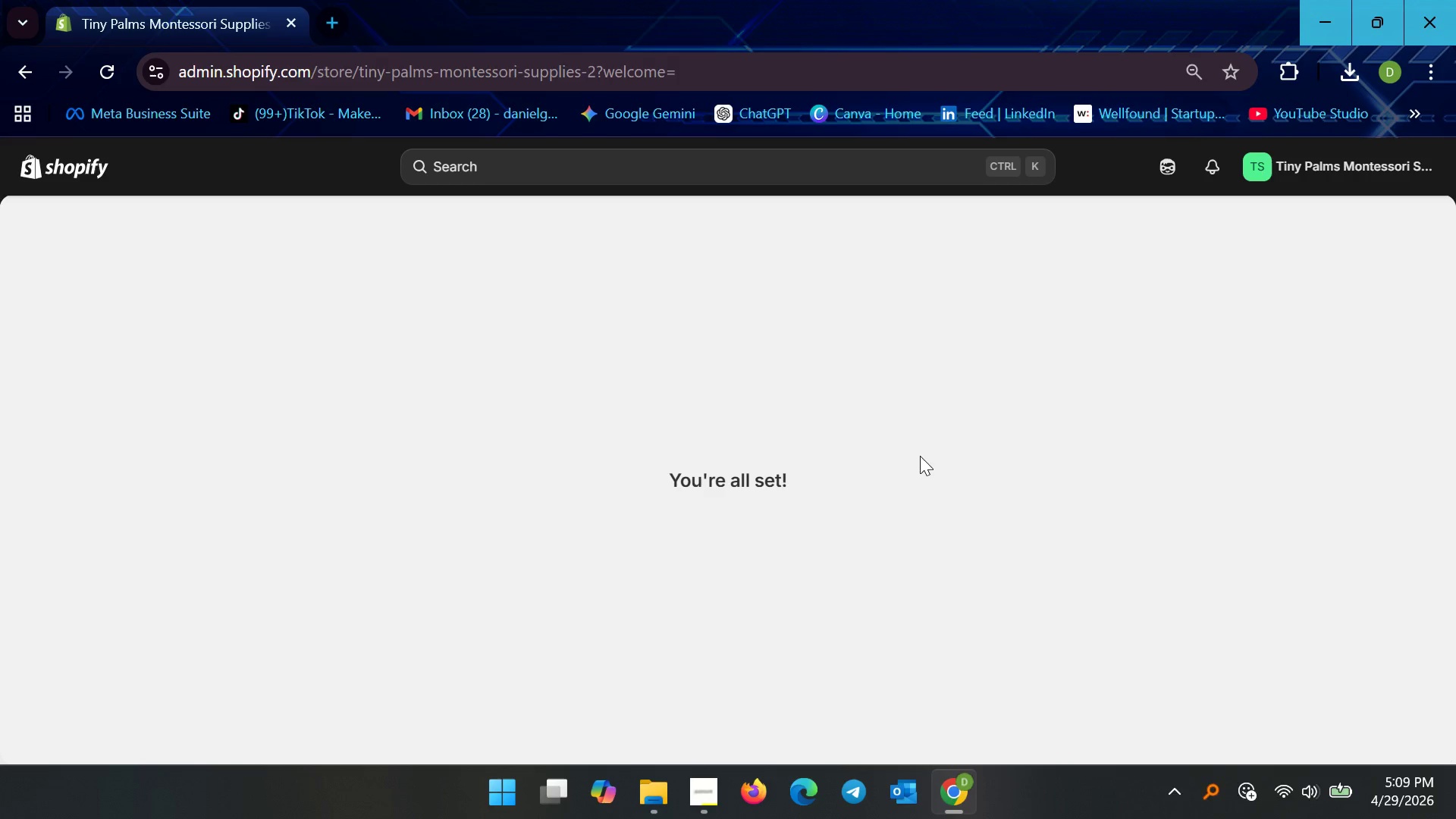 
scroll: coordinate [358, 417], scroll_direction: up, amount: 4.0
 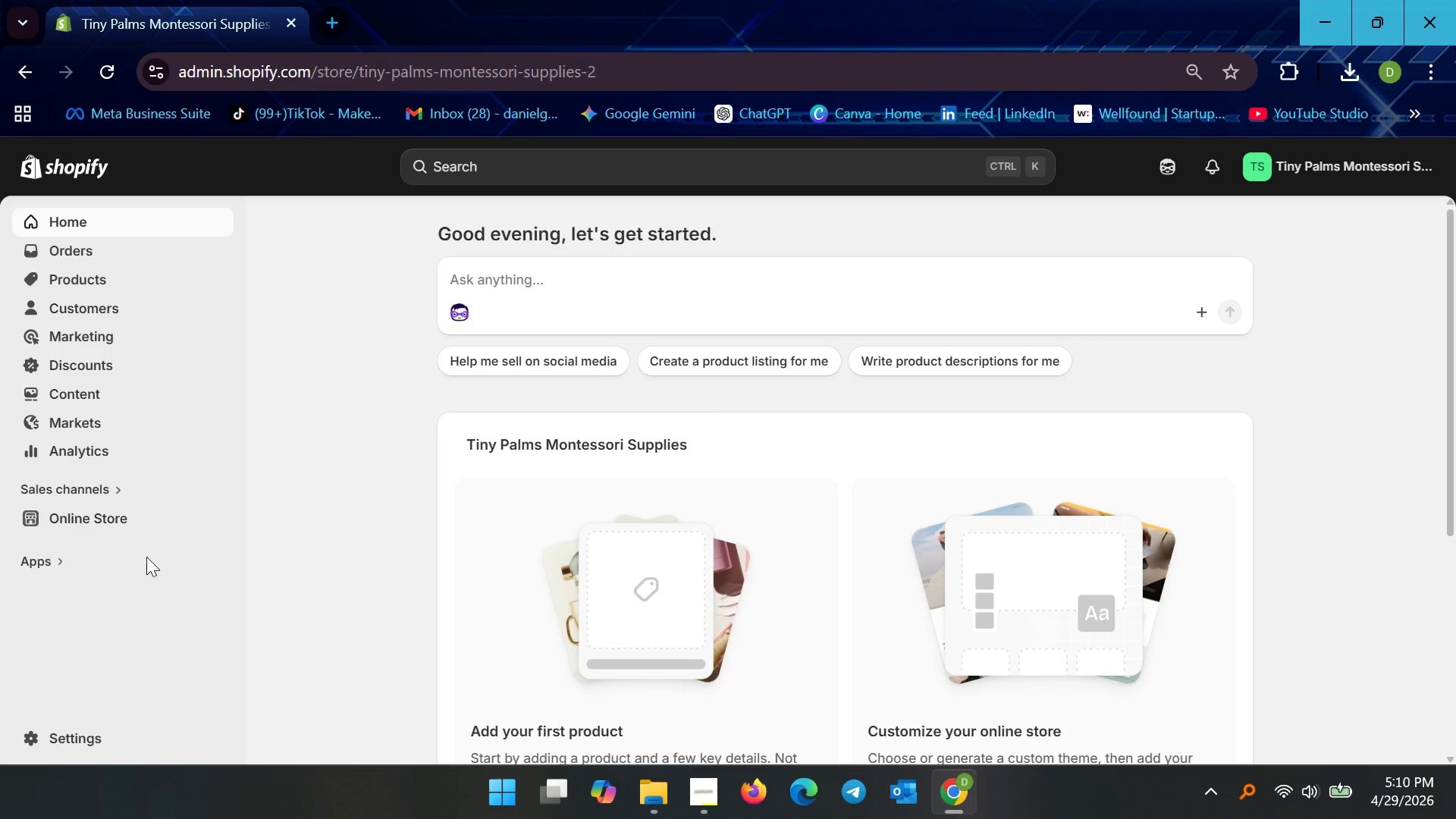 
scroll: coordinate [108, 488], scroll_direction: down, amount: 4.0
 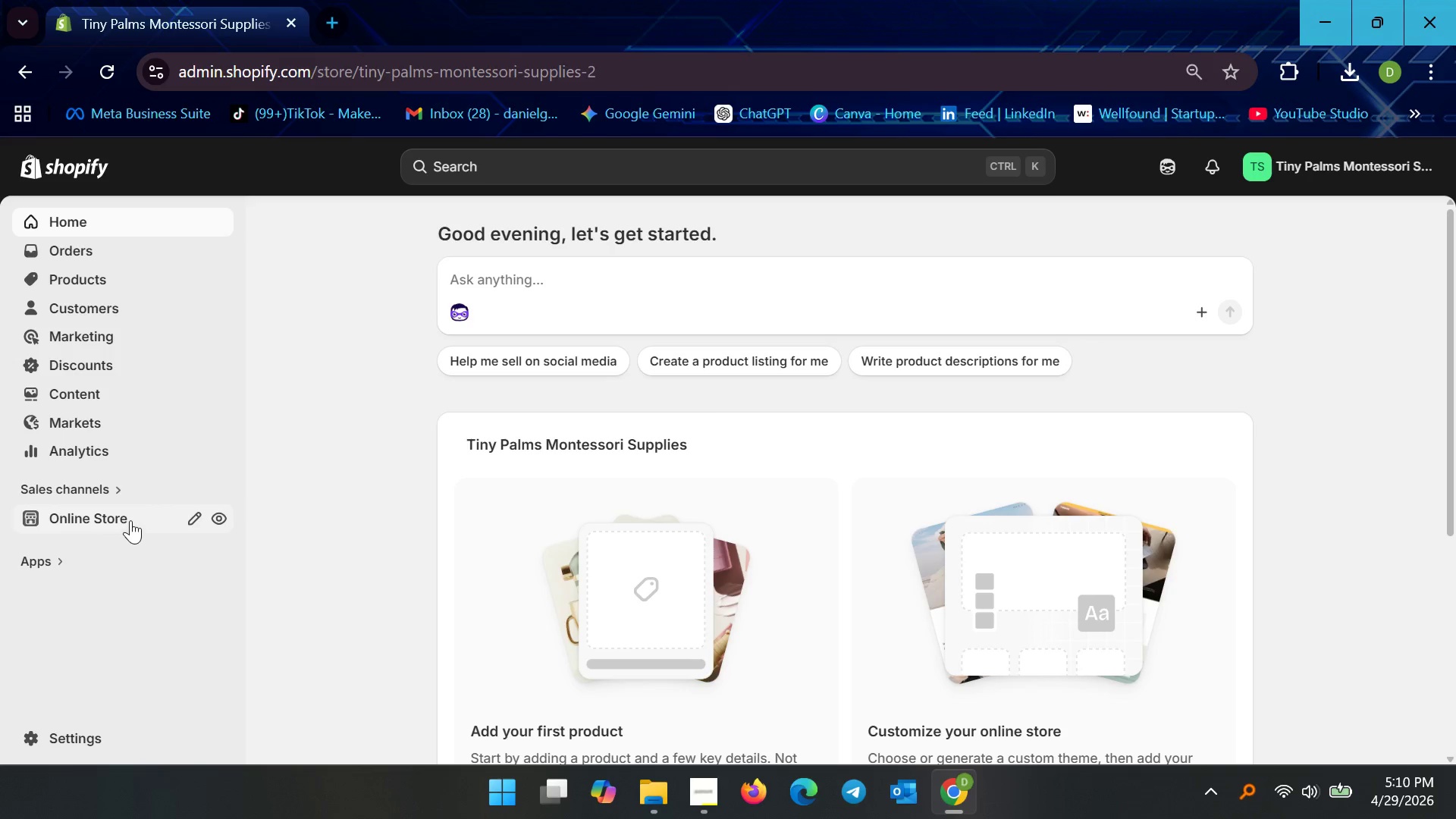 
left_click([130, 519])
 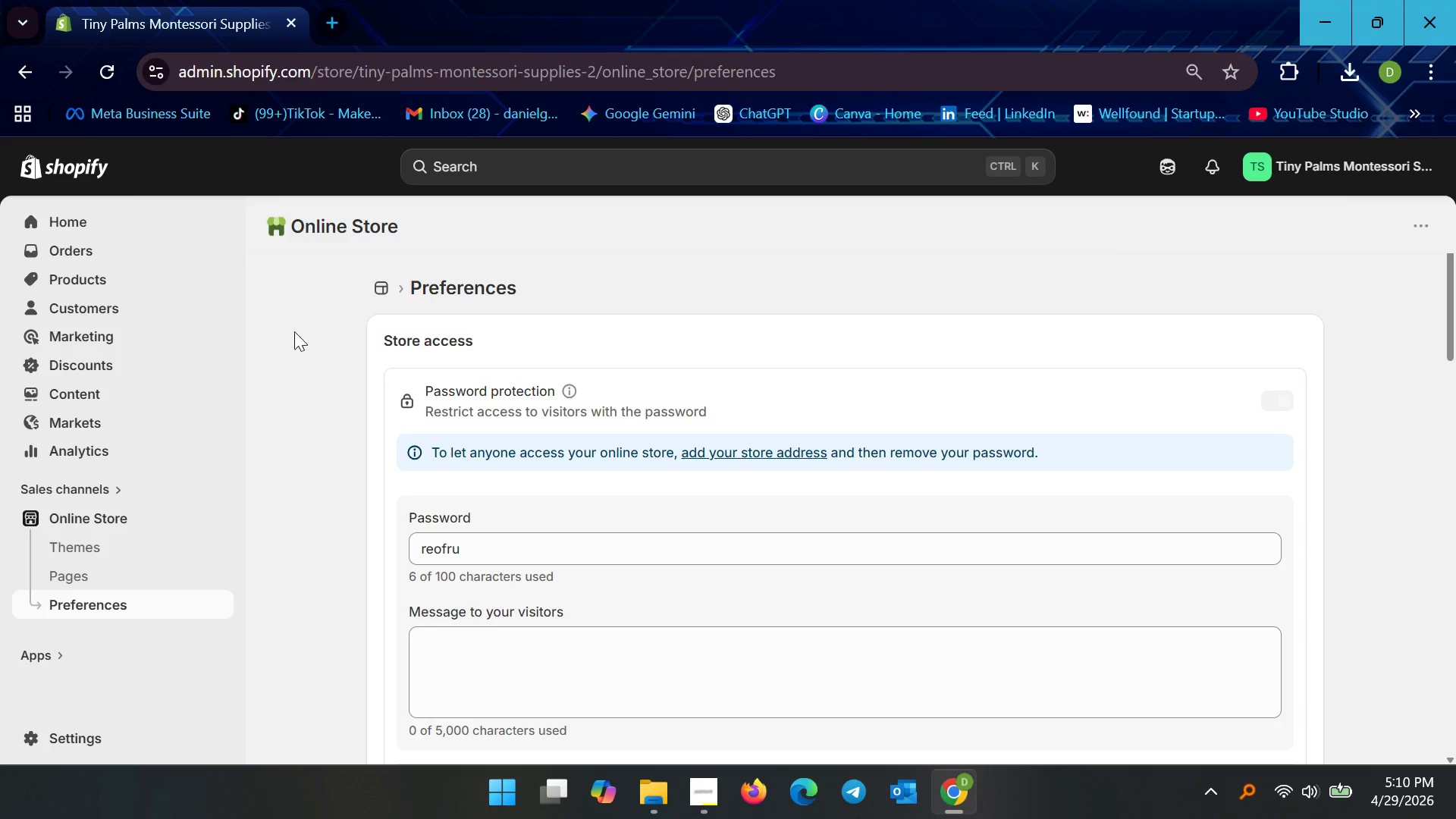 
wait(6.09)
 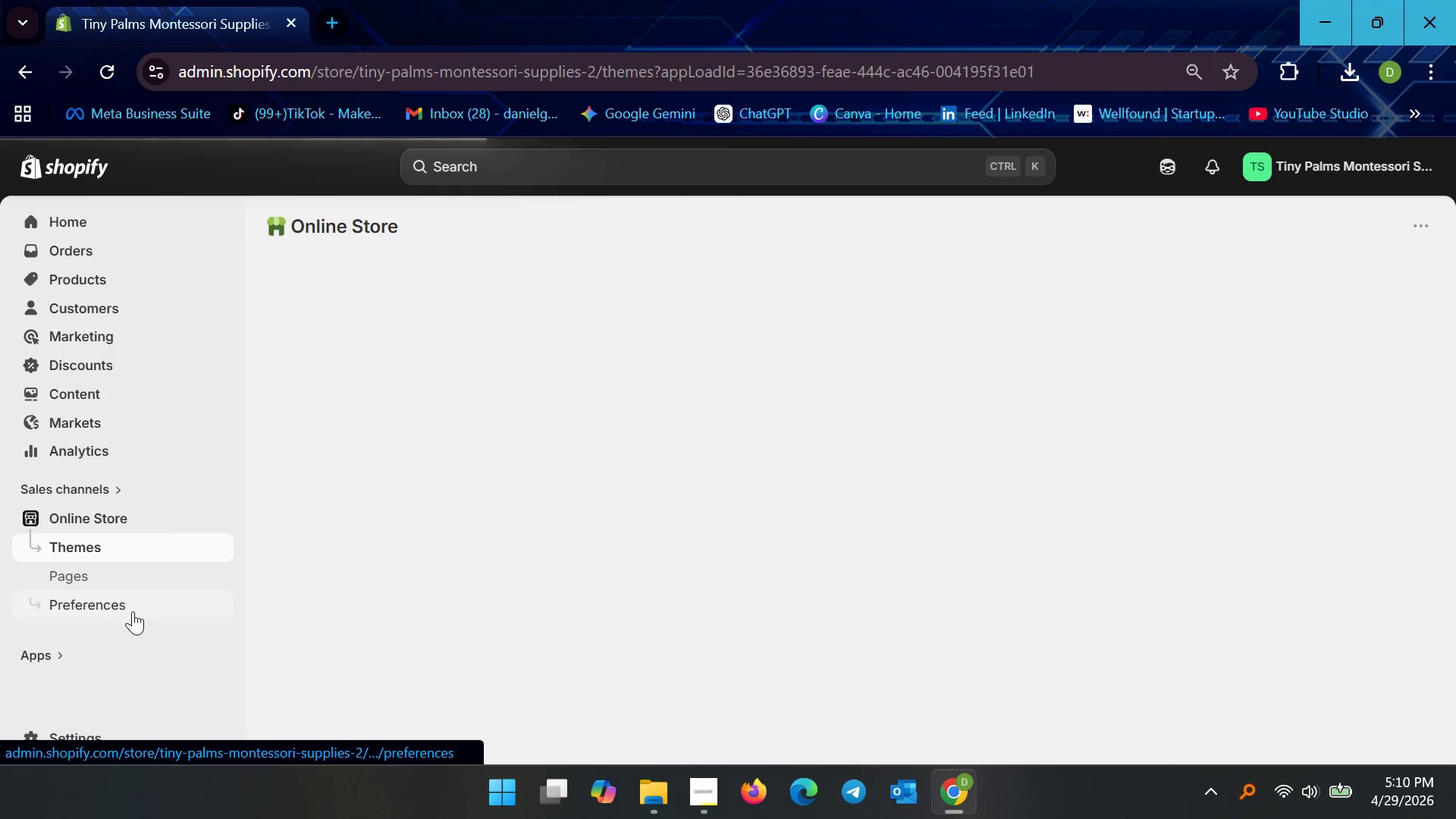 
left_click([752, 450])
 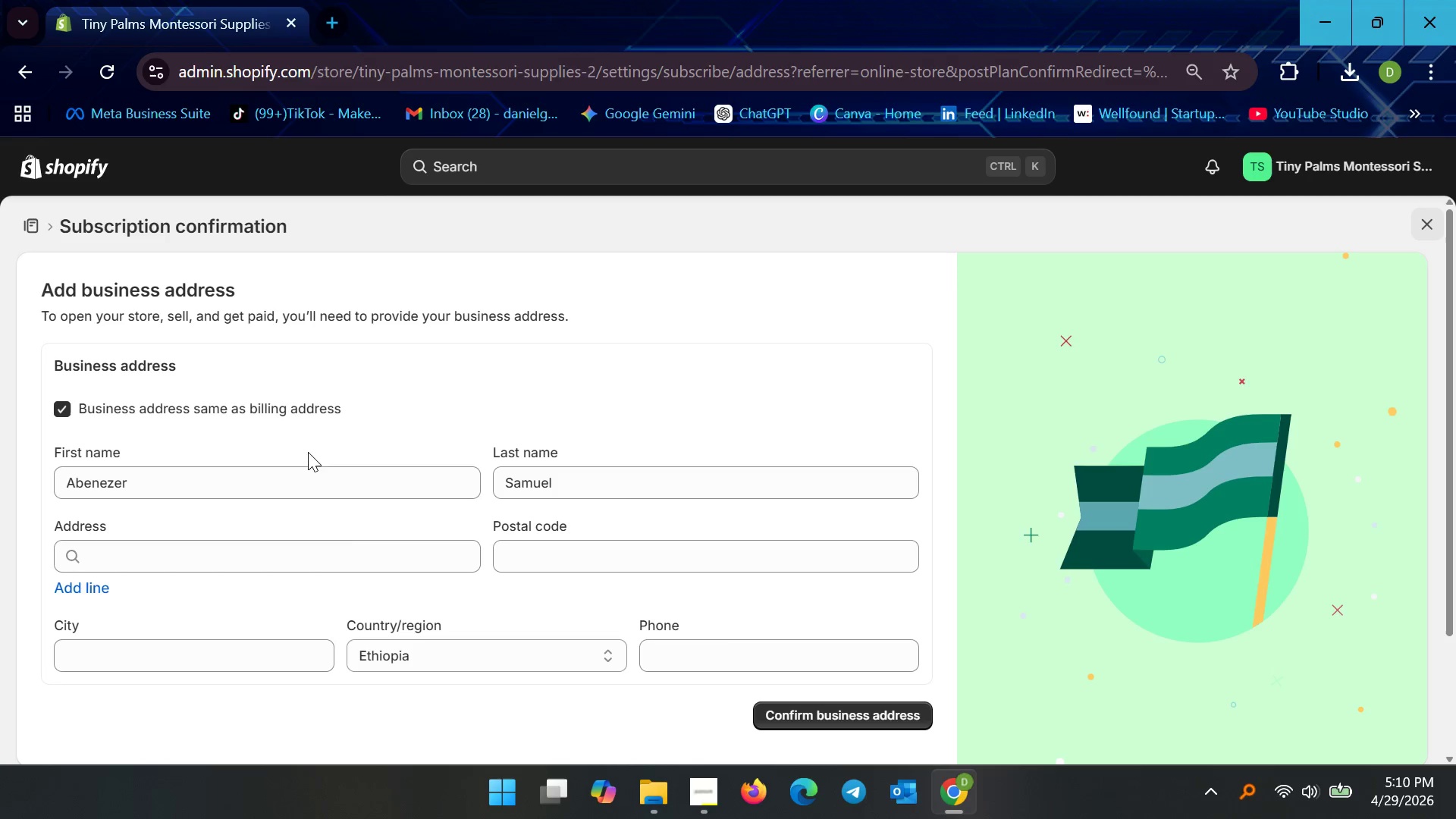 
left_click([318, 560])
 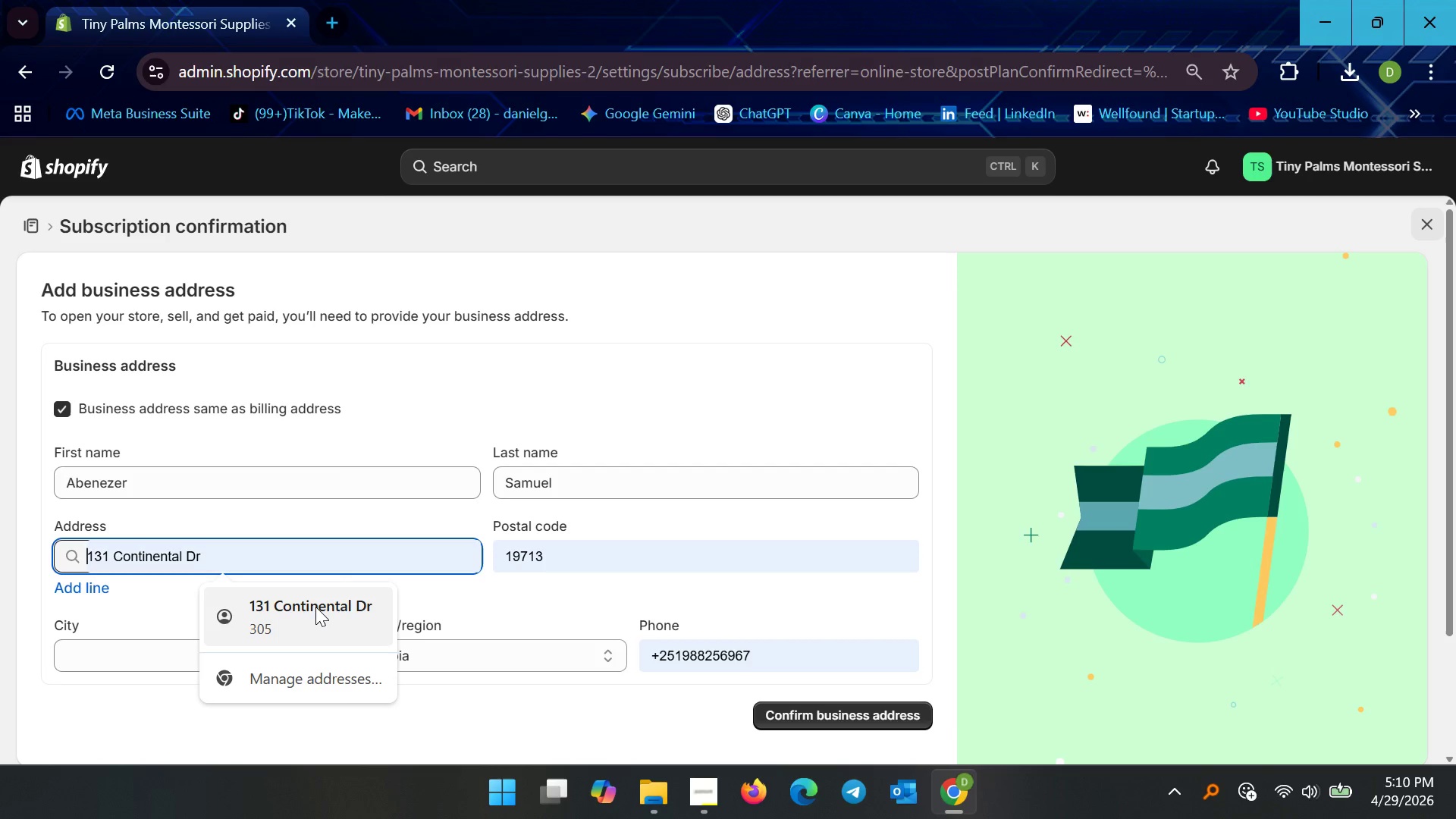 
left_click([315, 607])
 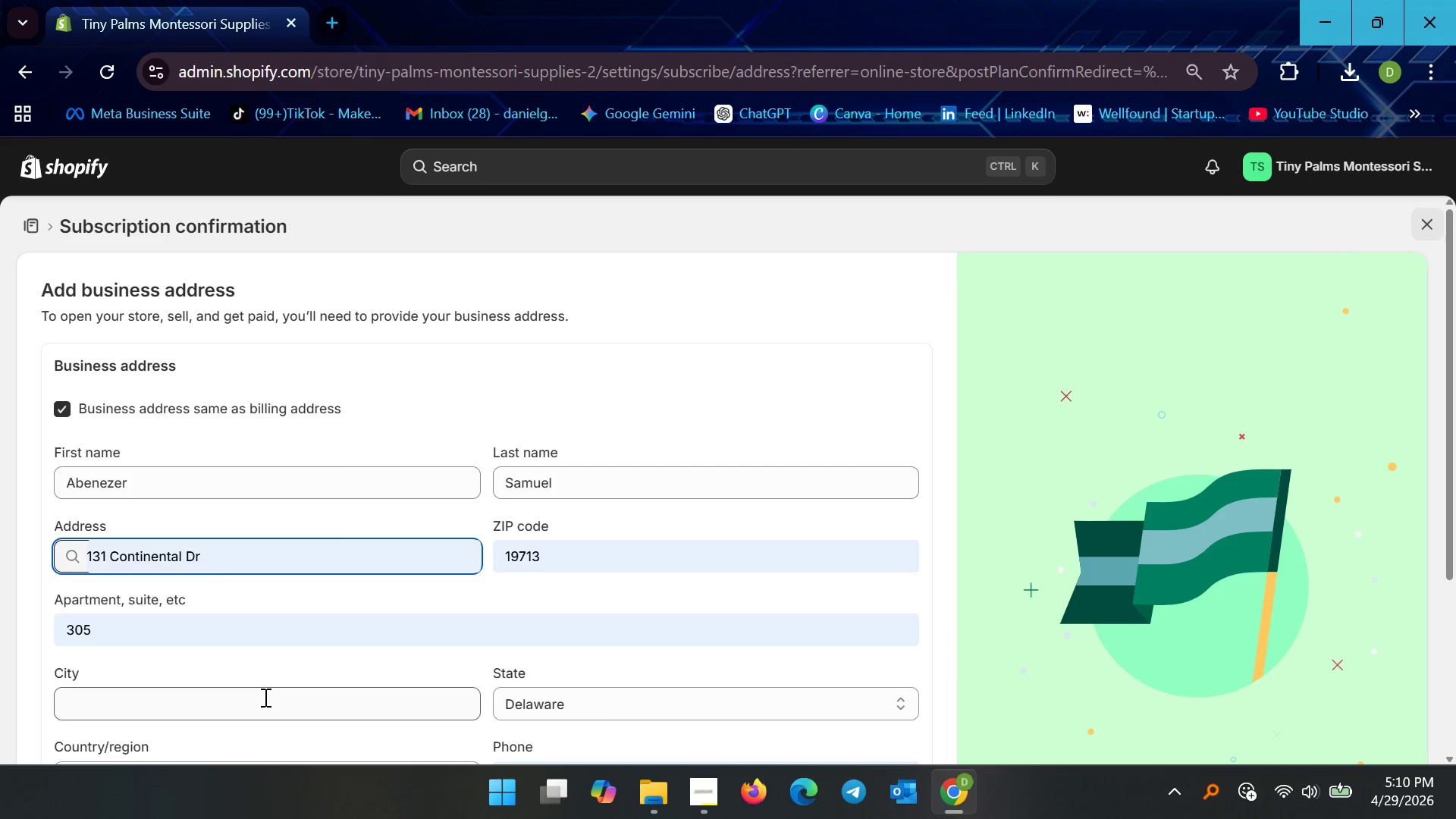 
scroll: coordinate [327, 548], scroll_direction: down, amount: 3.0
 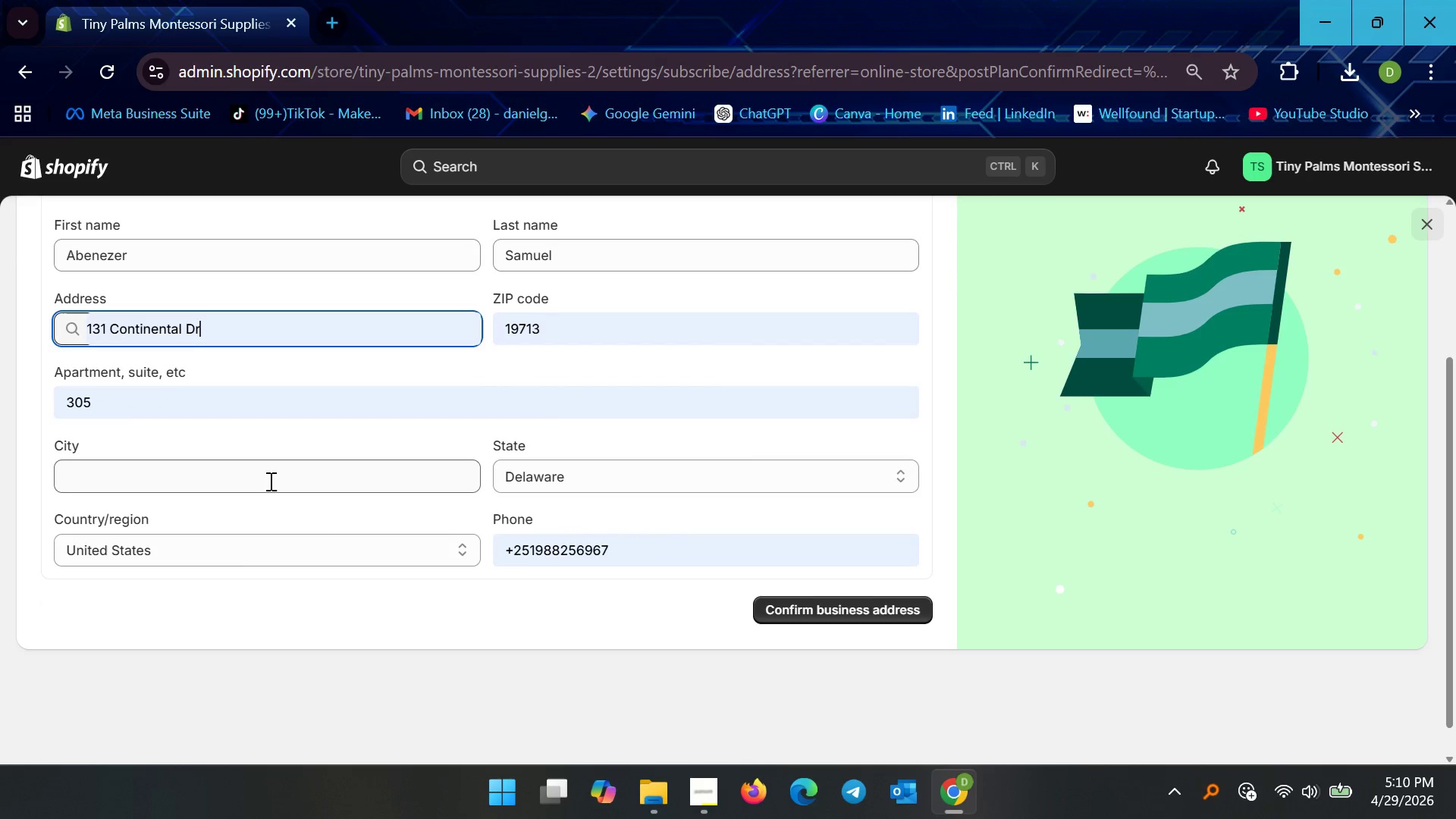 
left_click([269, 481])
 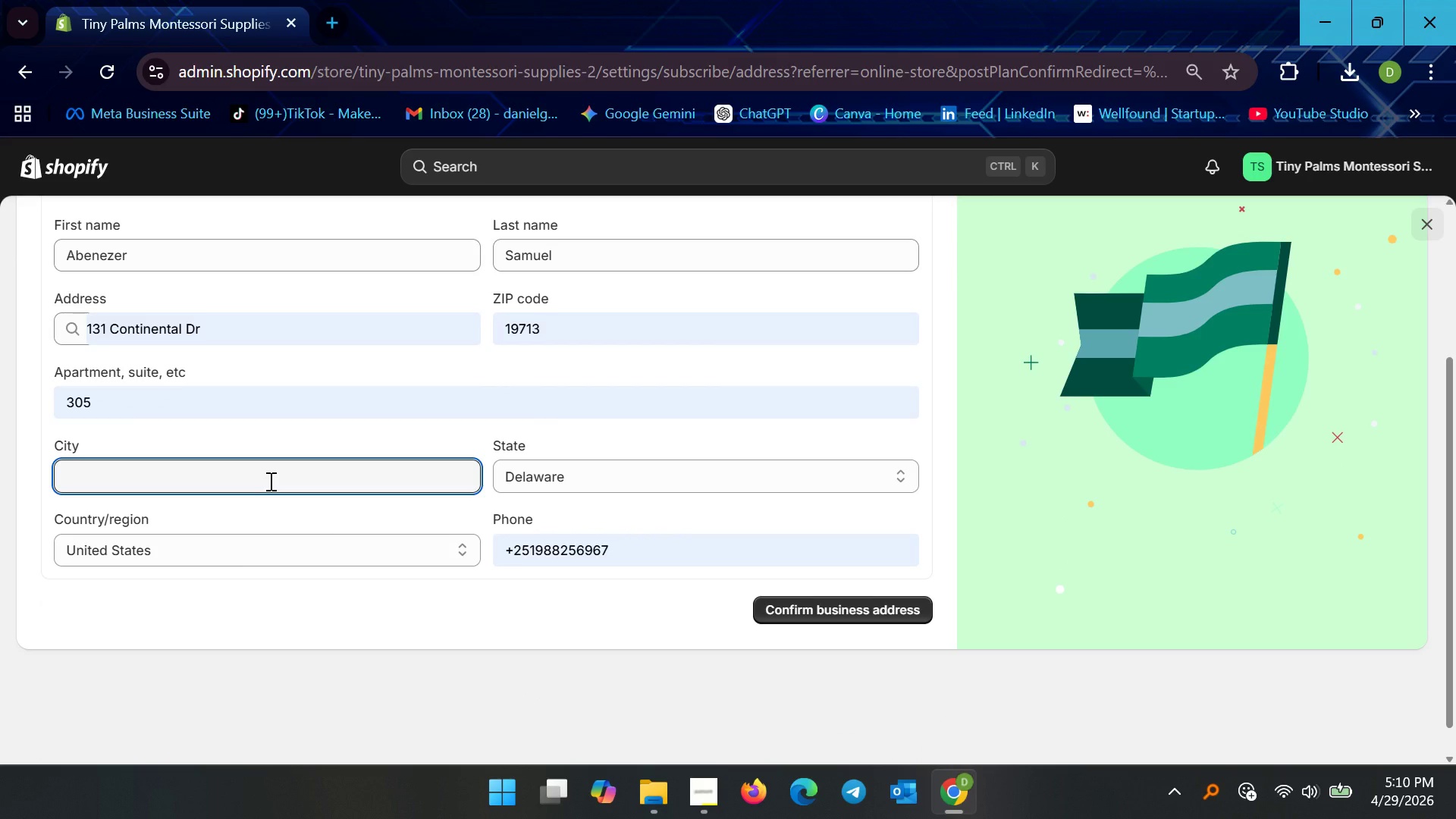 
type(Newark)
 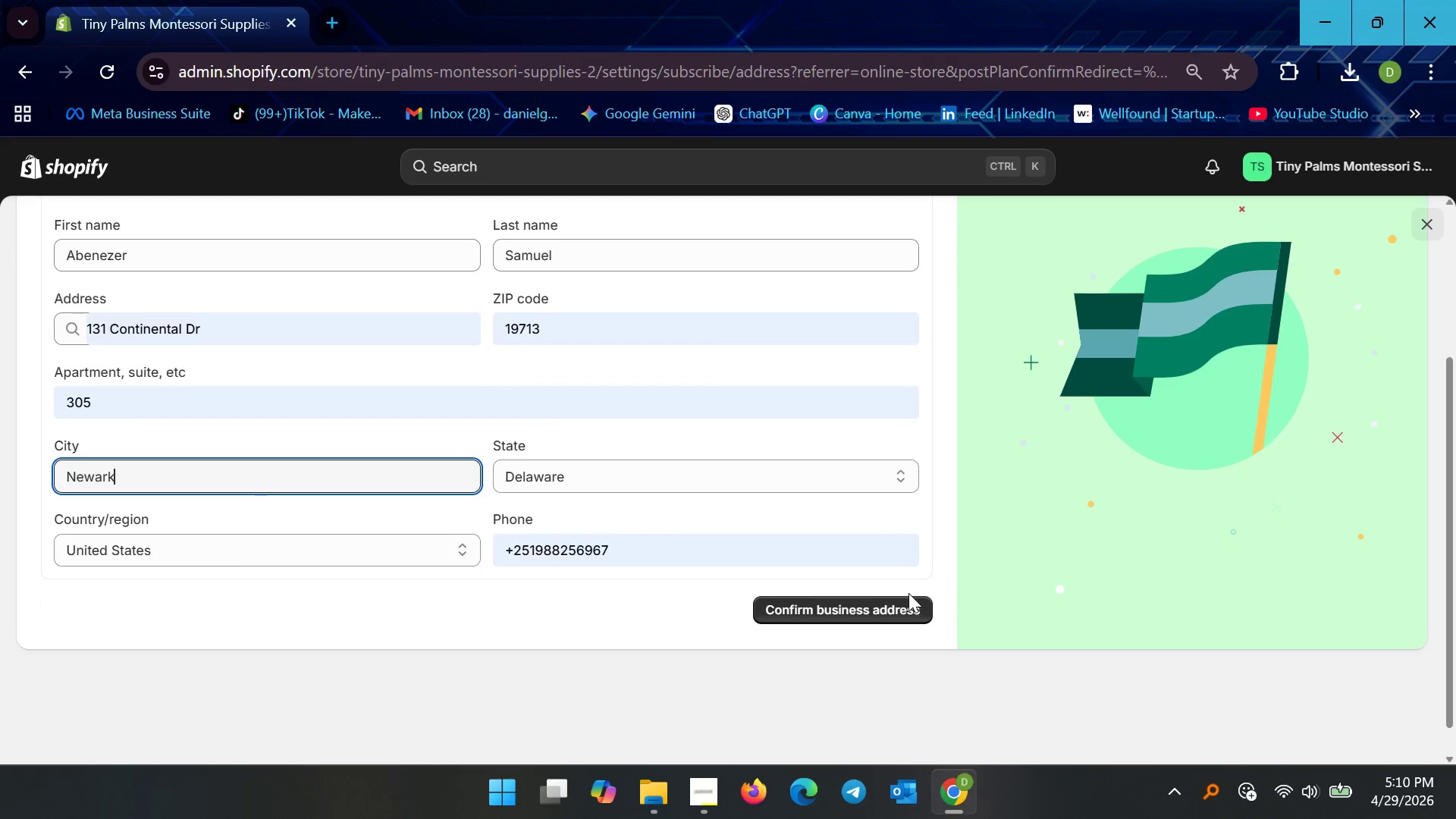 
left_click([890, 600])
 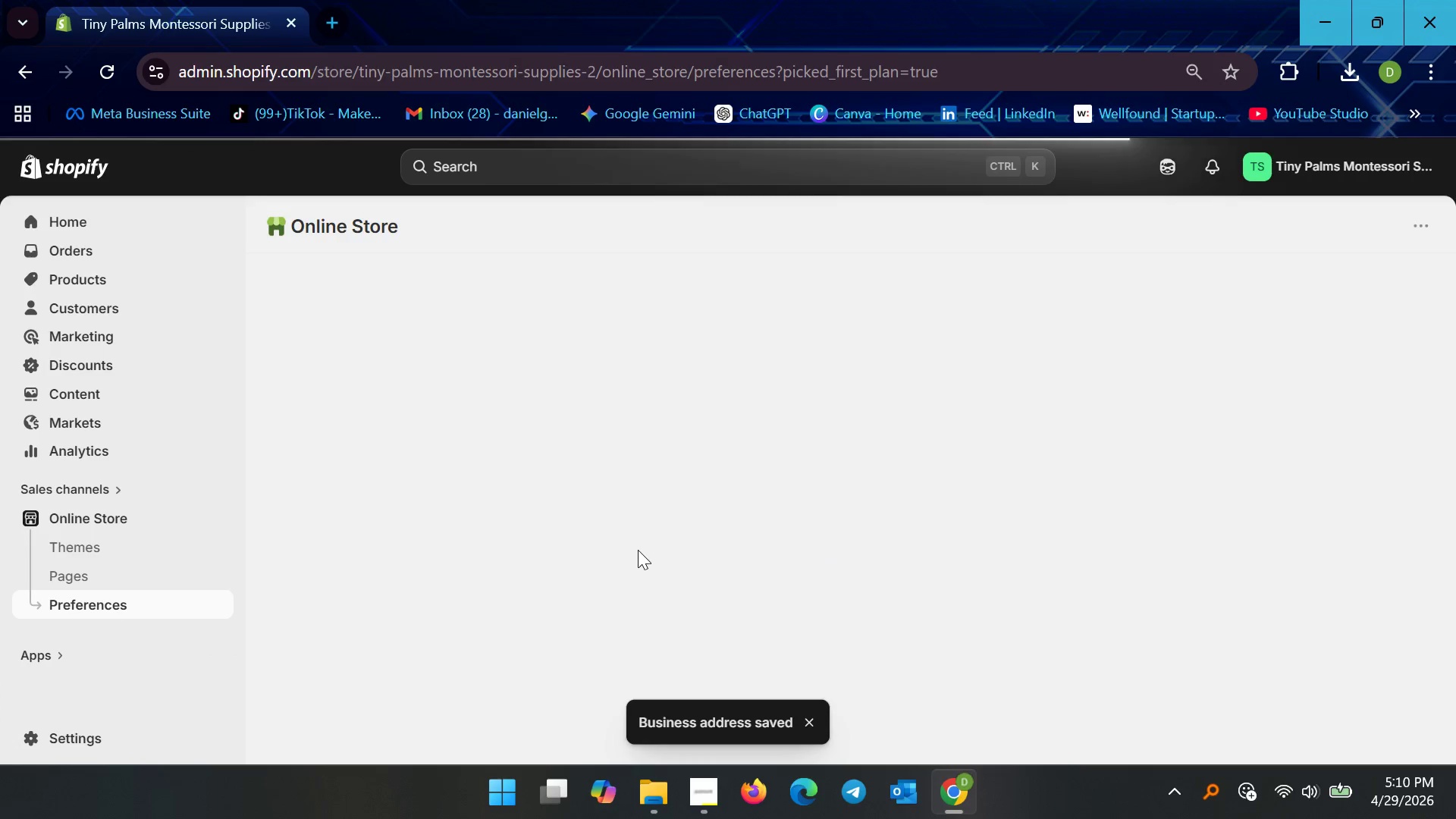 
wait(7.44)
 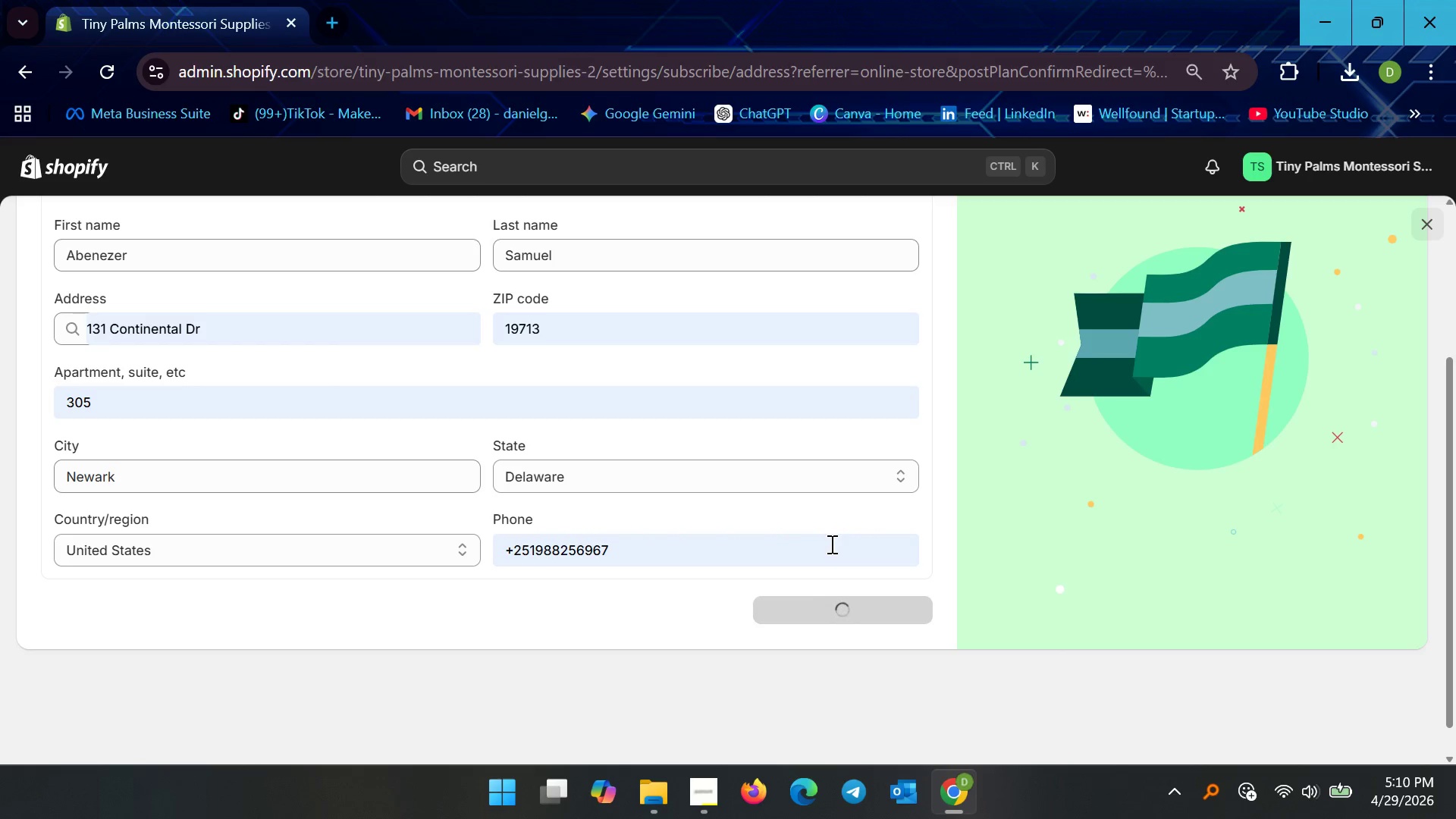 
left_click([1290, 399])
 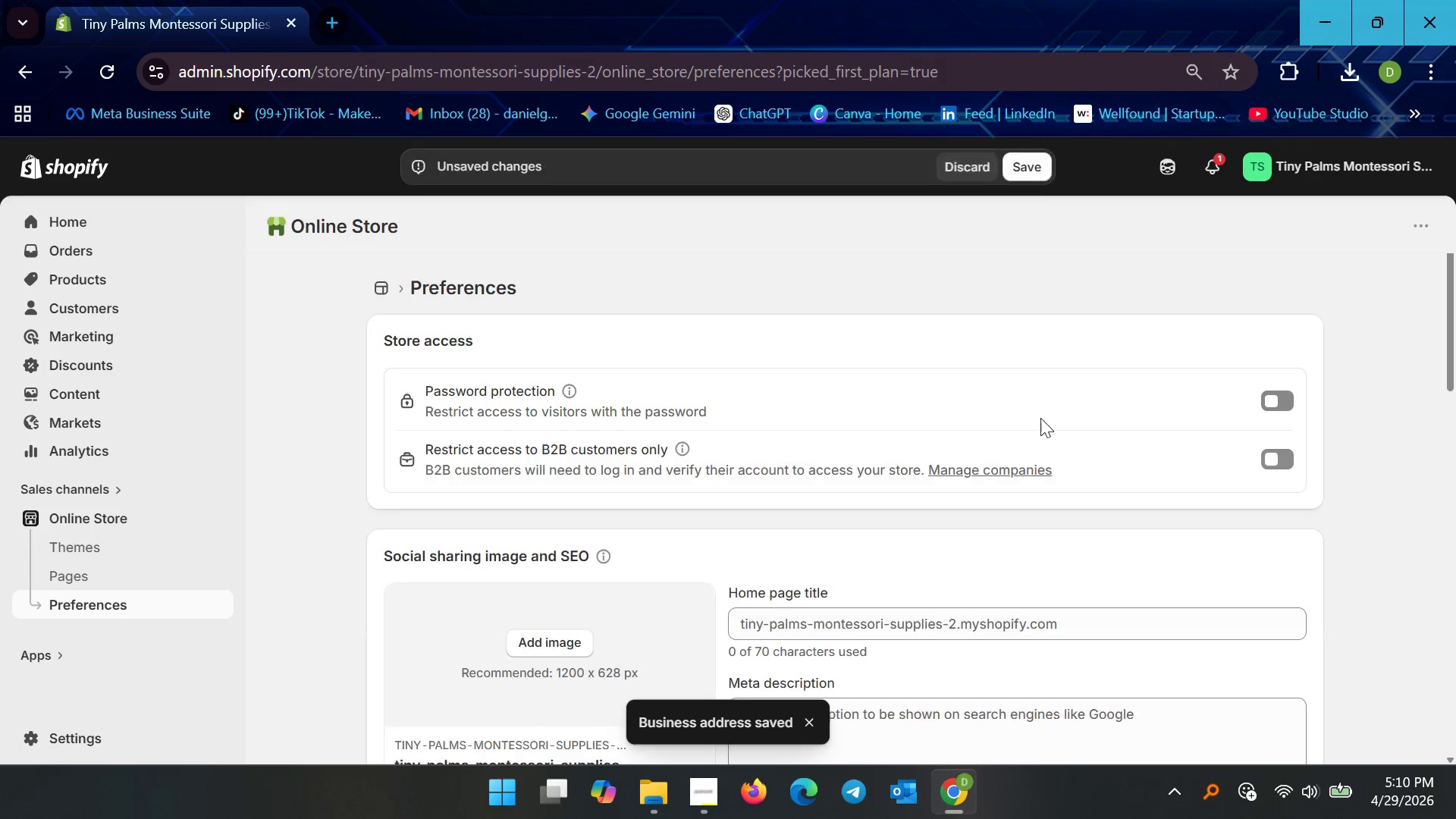 
scroll: coordinate [1039, 445], scroll_direction: down, amount: 4.0
 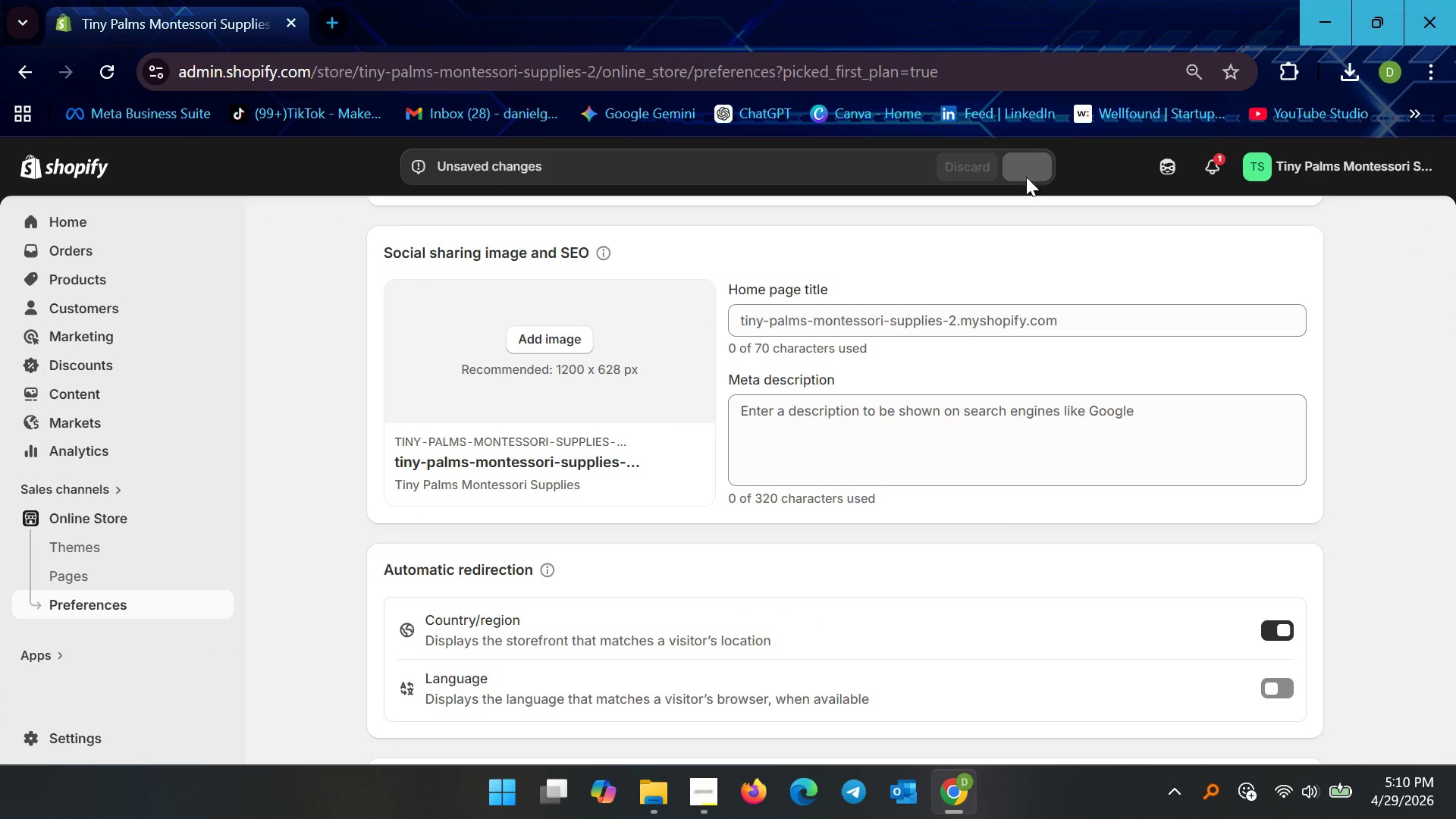 
scroll: coordinate [857, 431], scroll_direction: up, amount: 4.0
 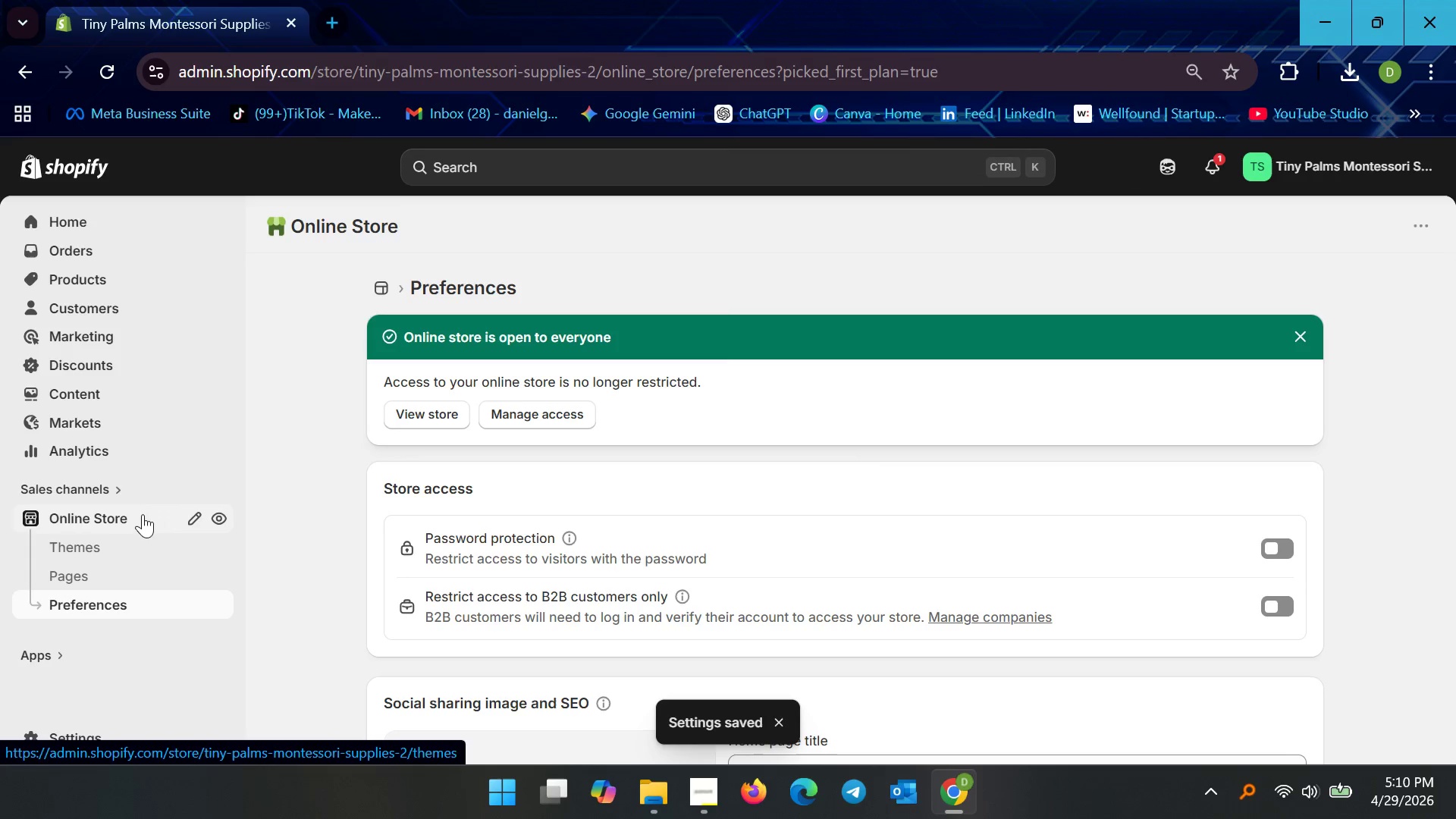 
left_click([143, 513])
 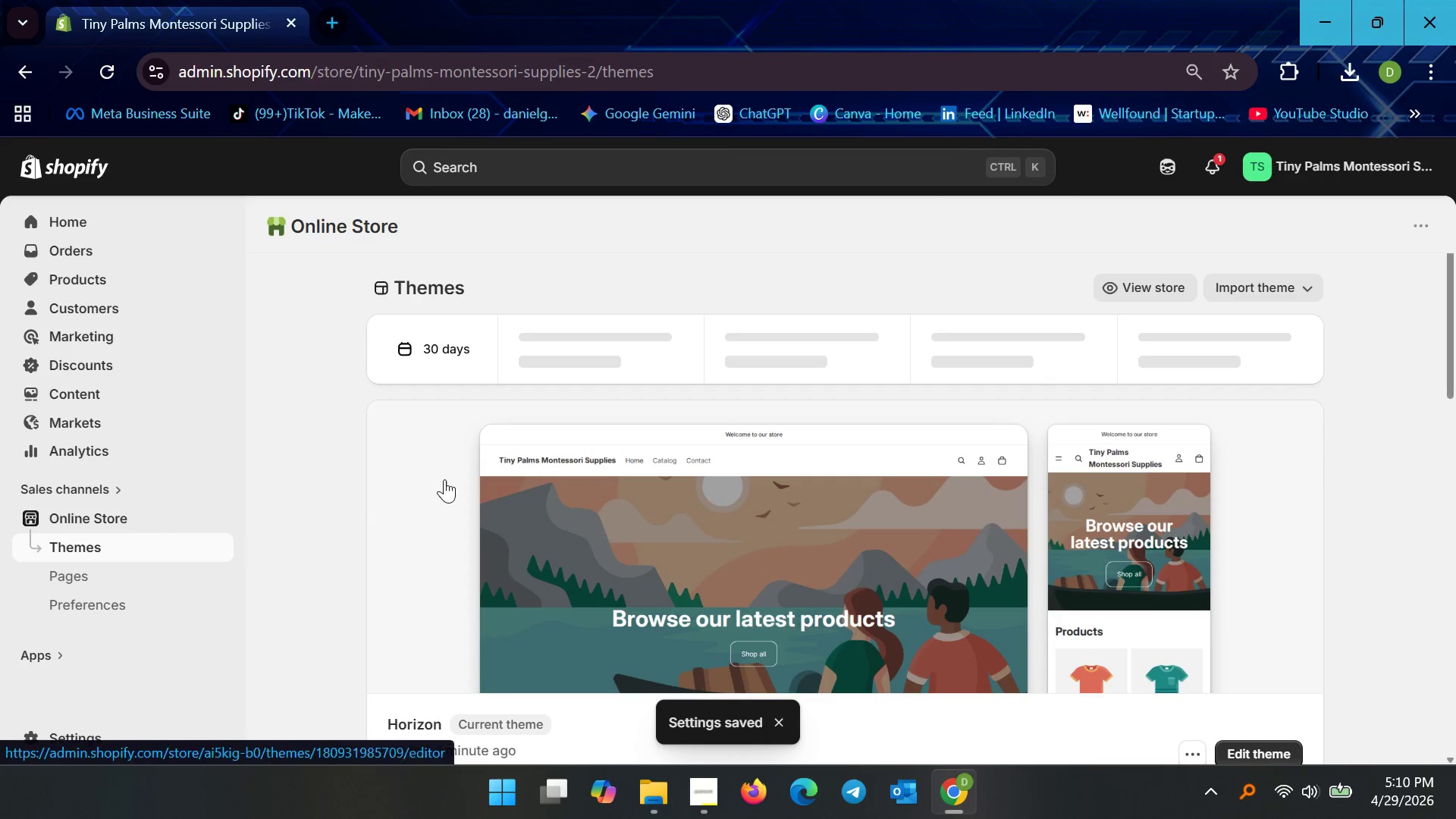 
left_click([93, 734])
 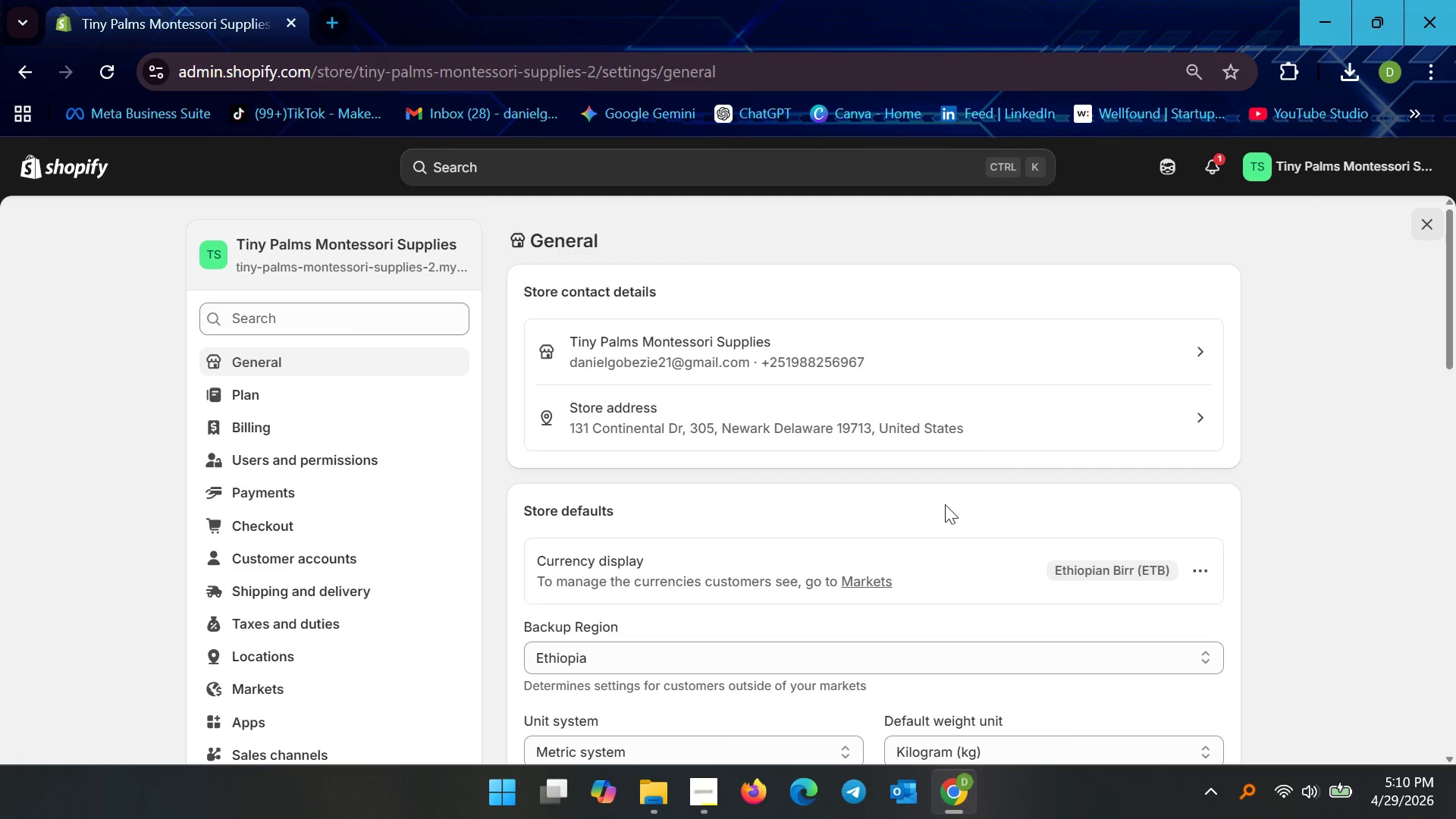 
scroll: coordinate [800, 538], scroll_direction: down, amount: 3.0
 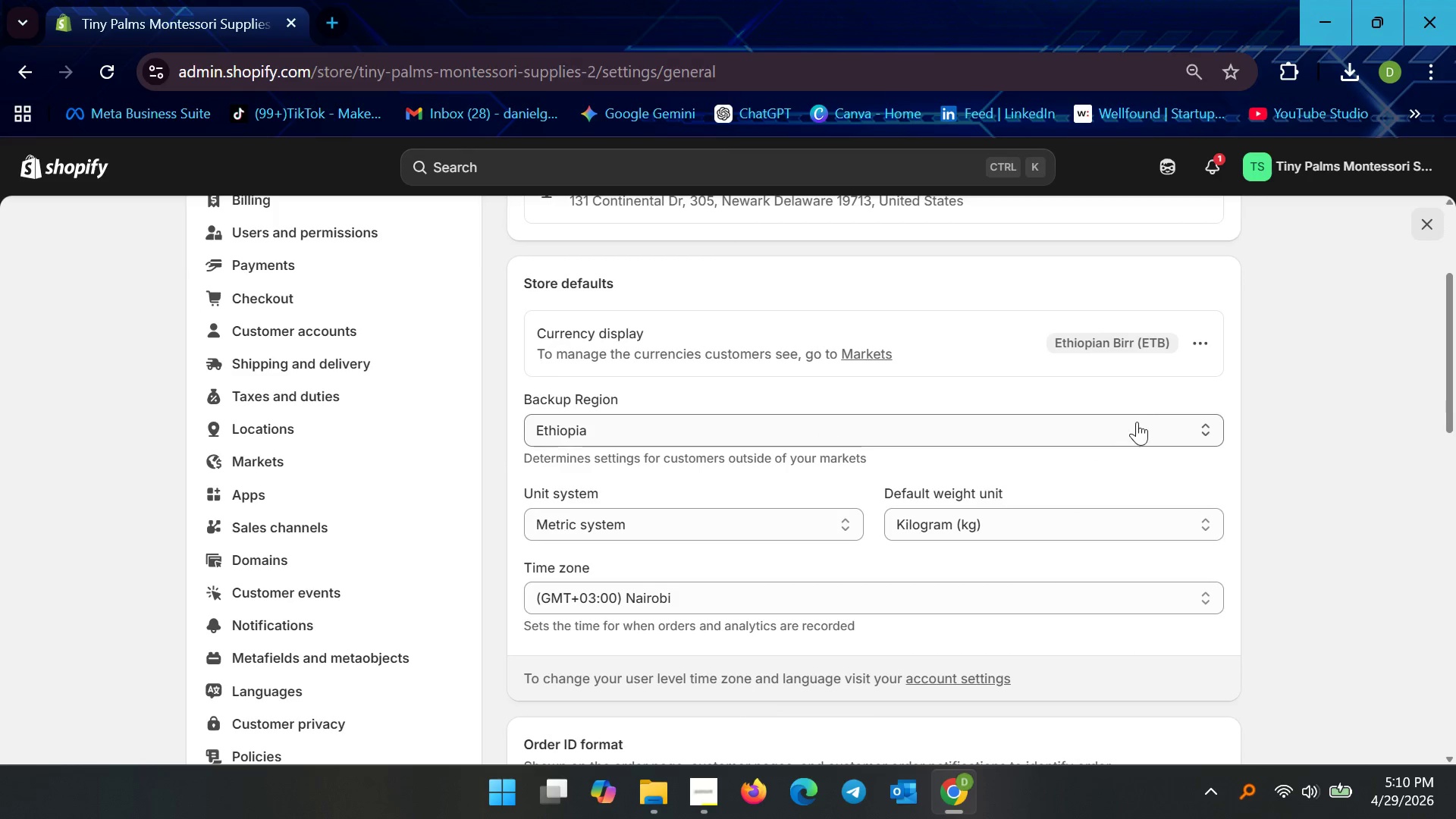 
left_click([1204, 347])
 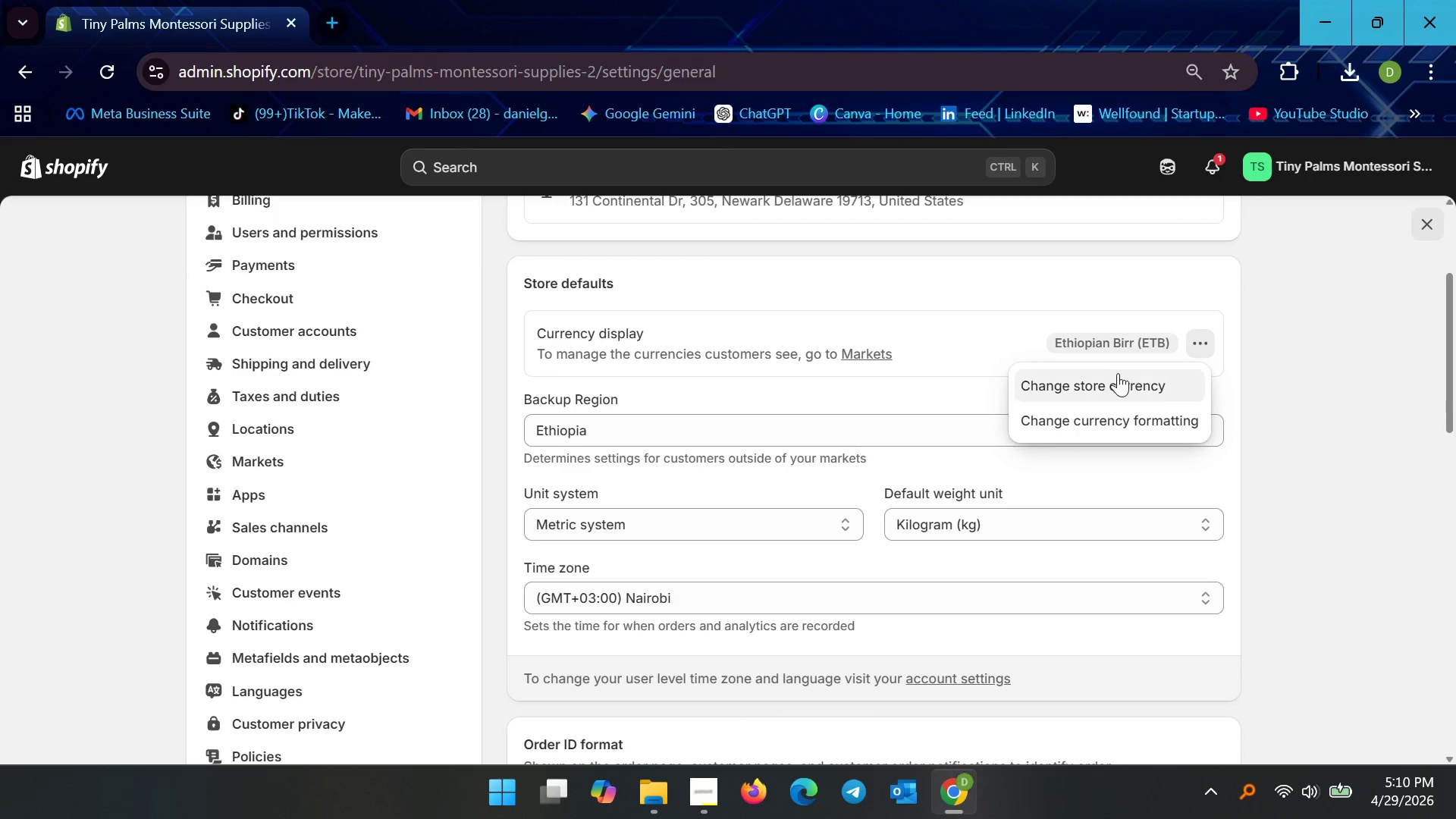 
left_click([1117, 374])
 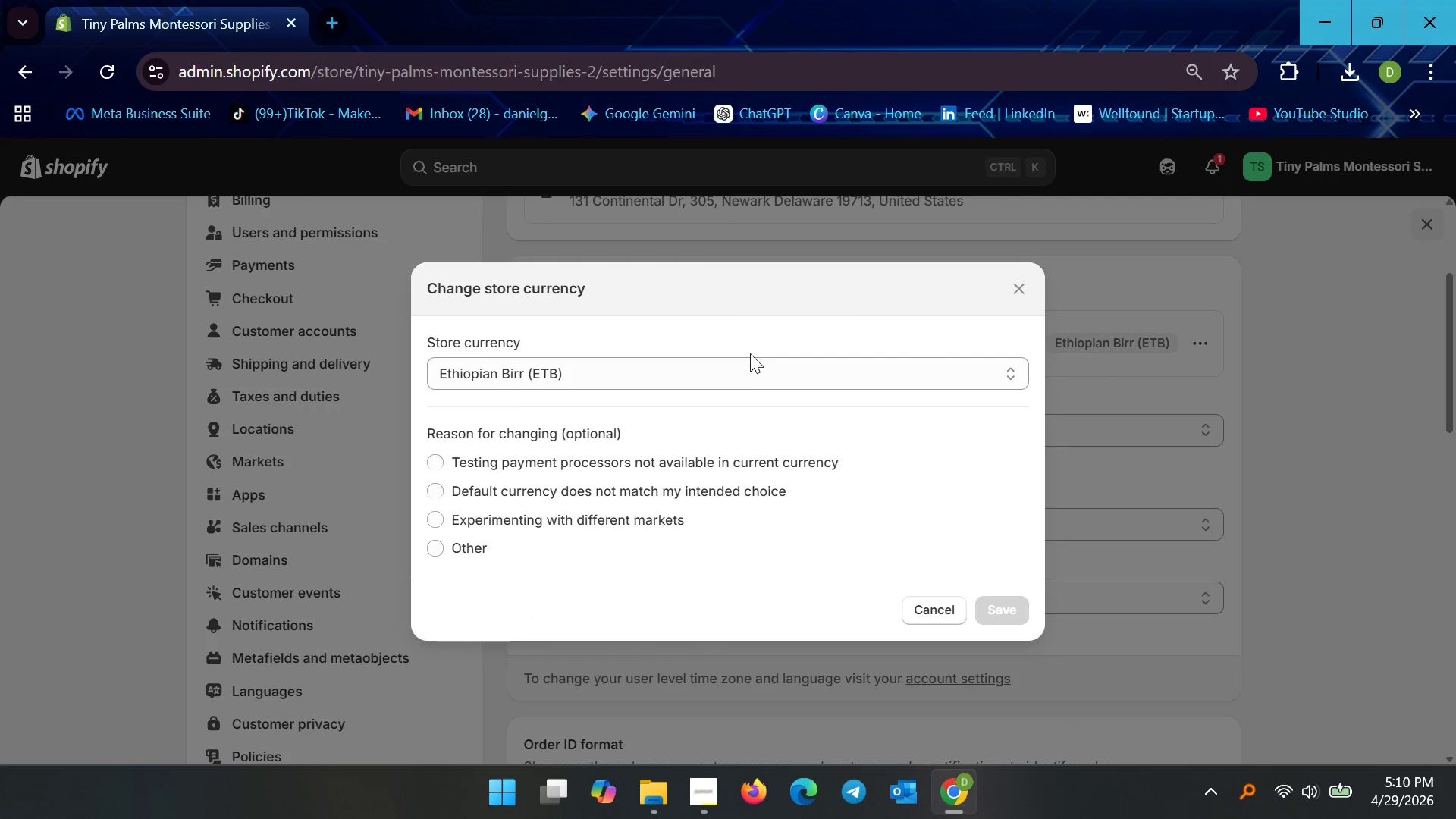 
left_click([738, 378])
 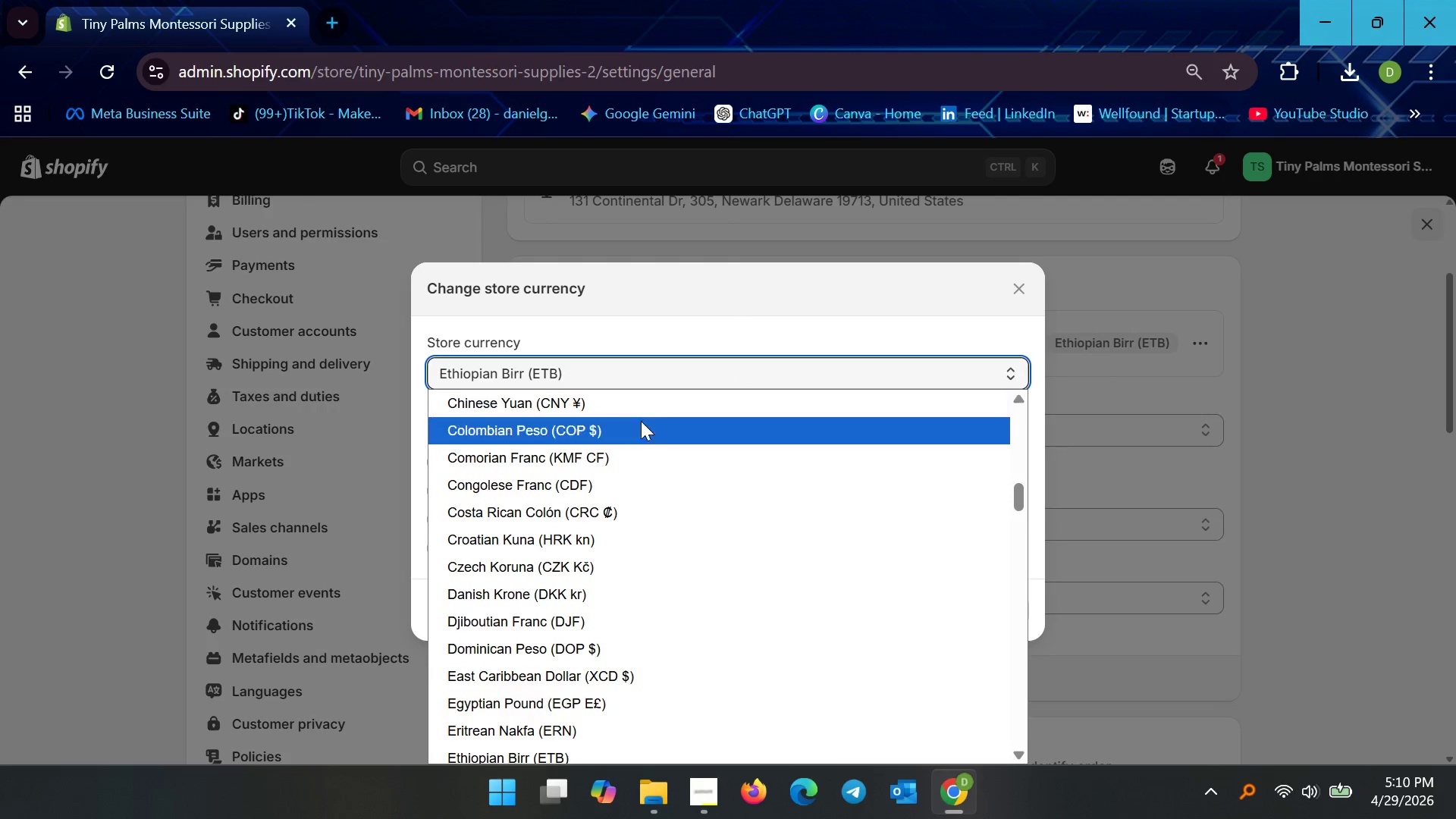 
left_click([625, 420])
 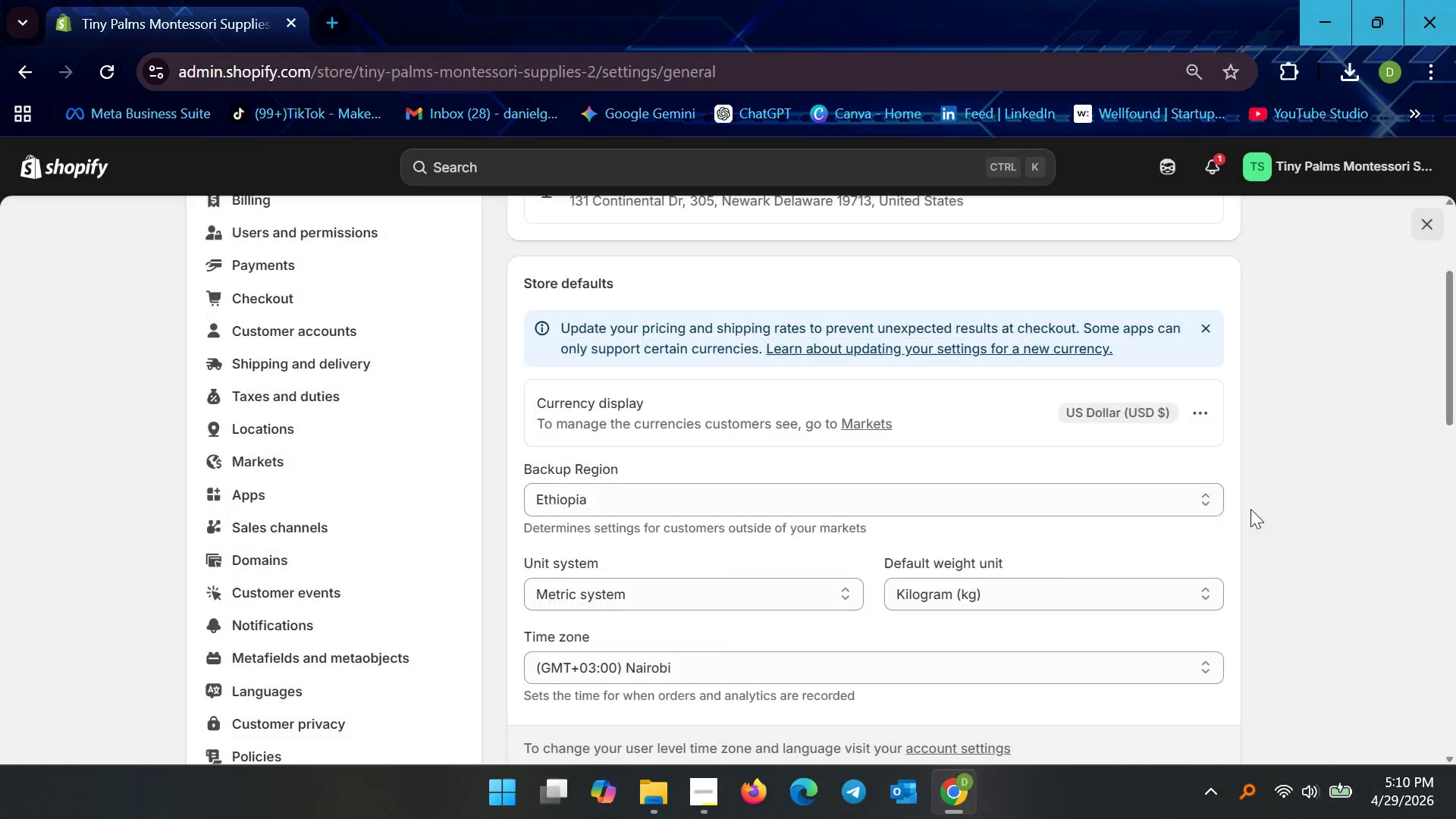 
scroll: coordinate [1253, 509], scroll_direction: up, amount: 17.0
 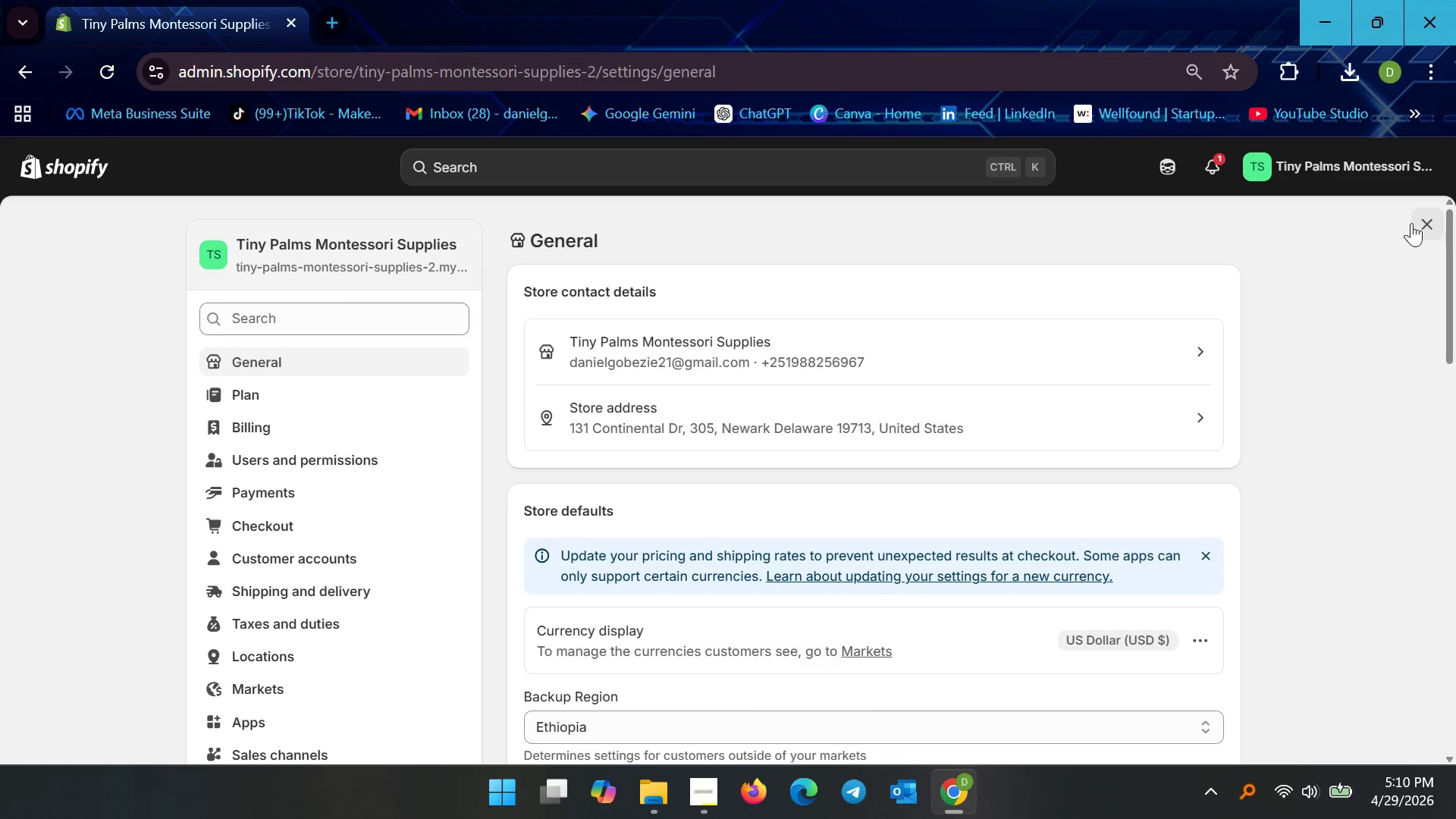 
left_click([1421, 220])
 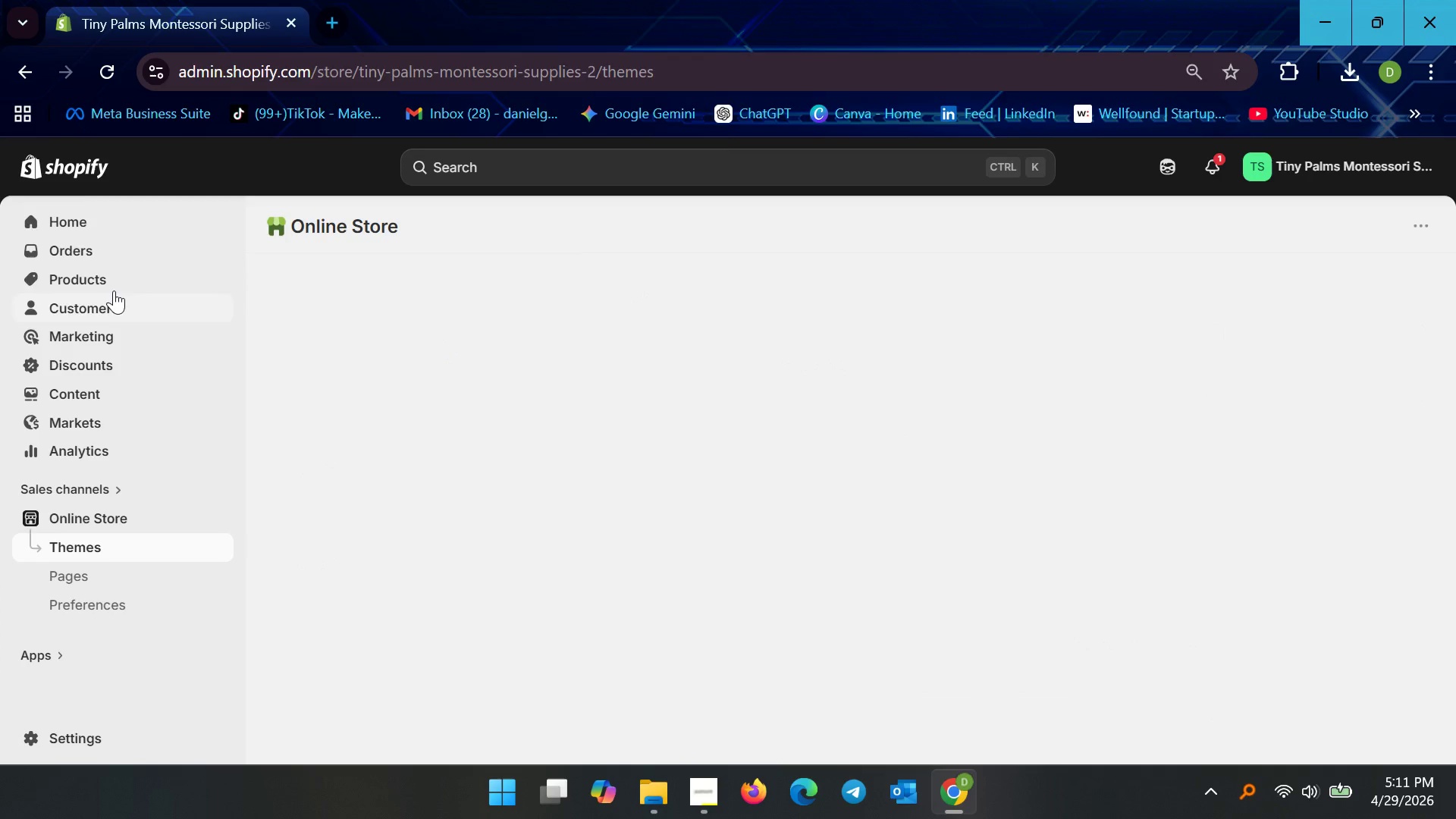 
left_click([114, 285])
 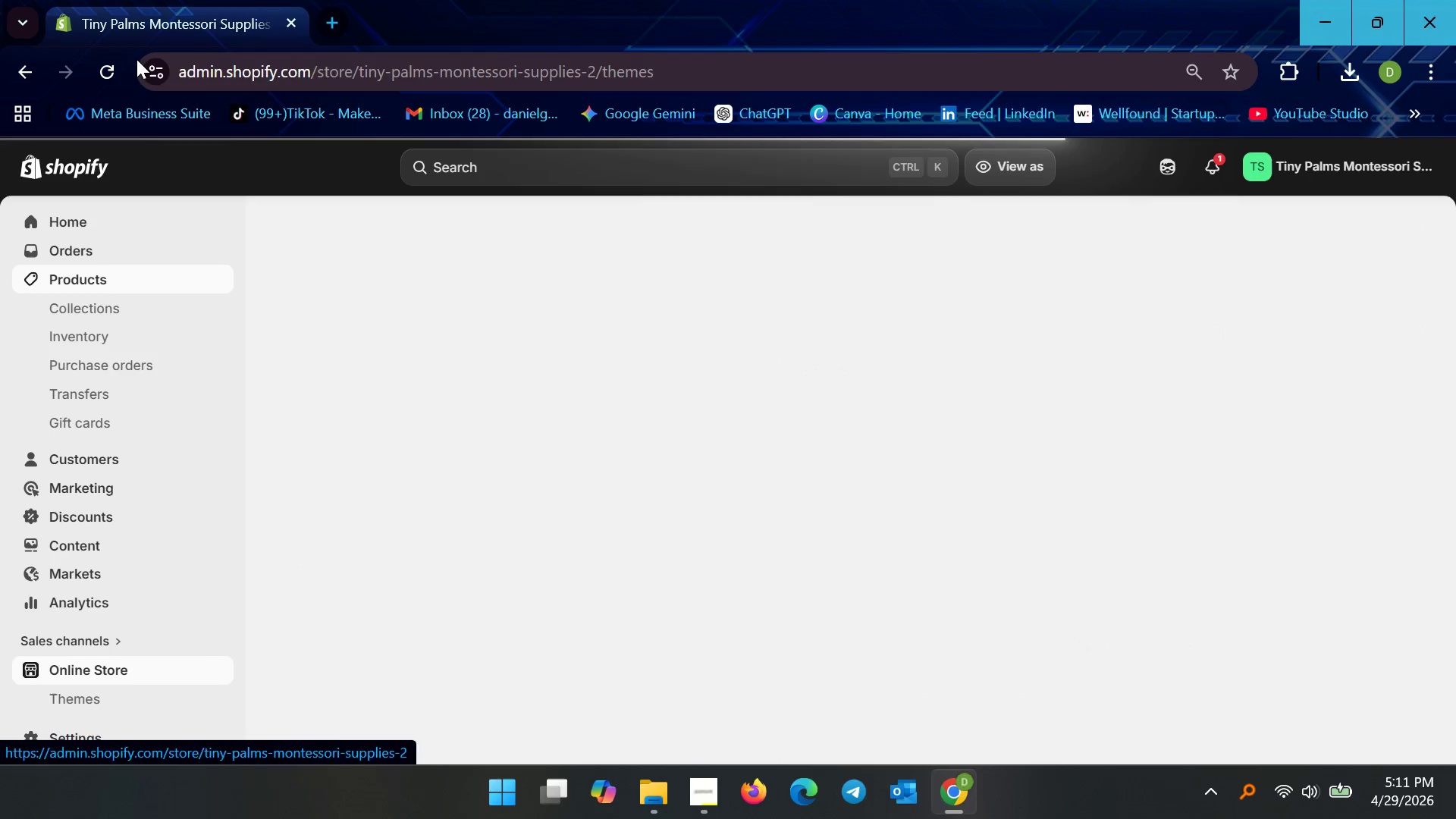 
left_click([104, 64])
 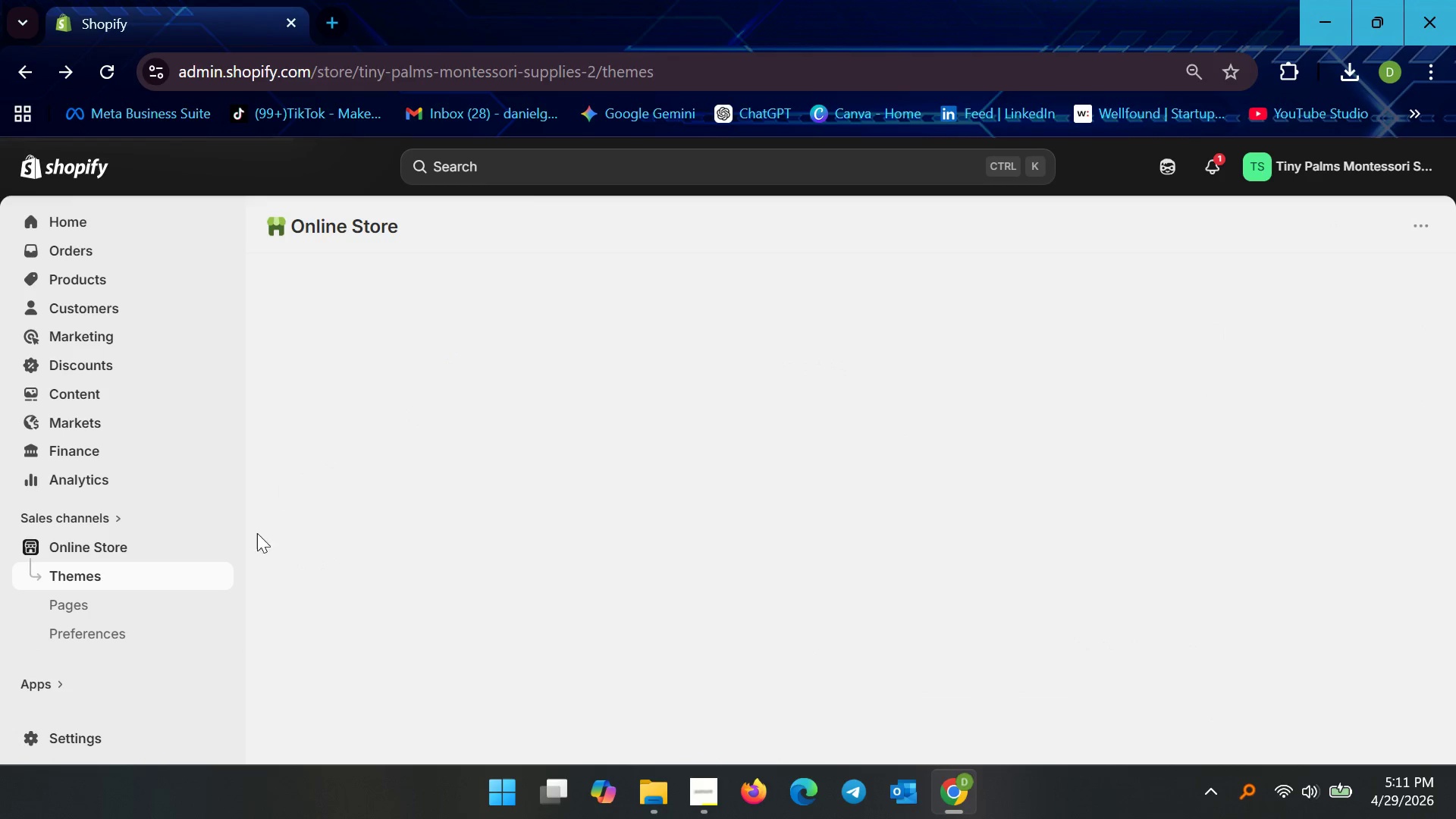 
wait(5.23)
 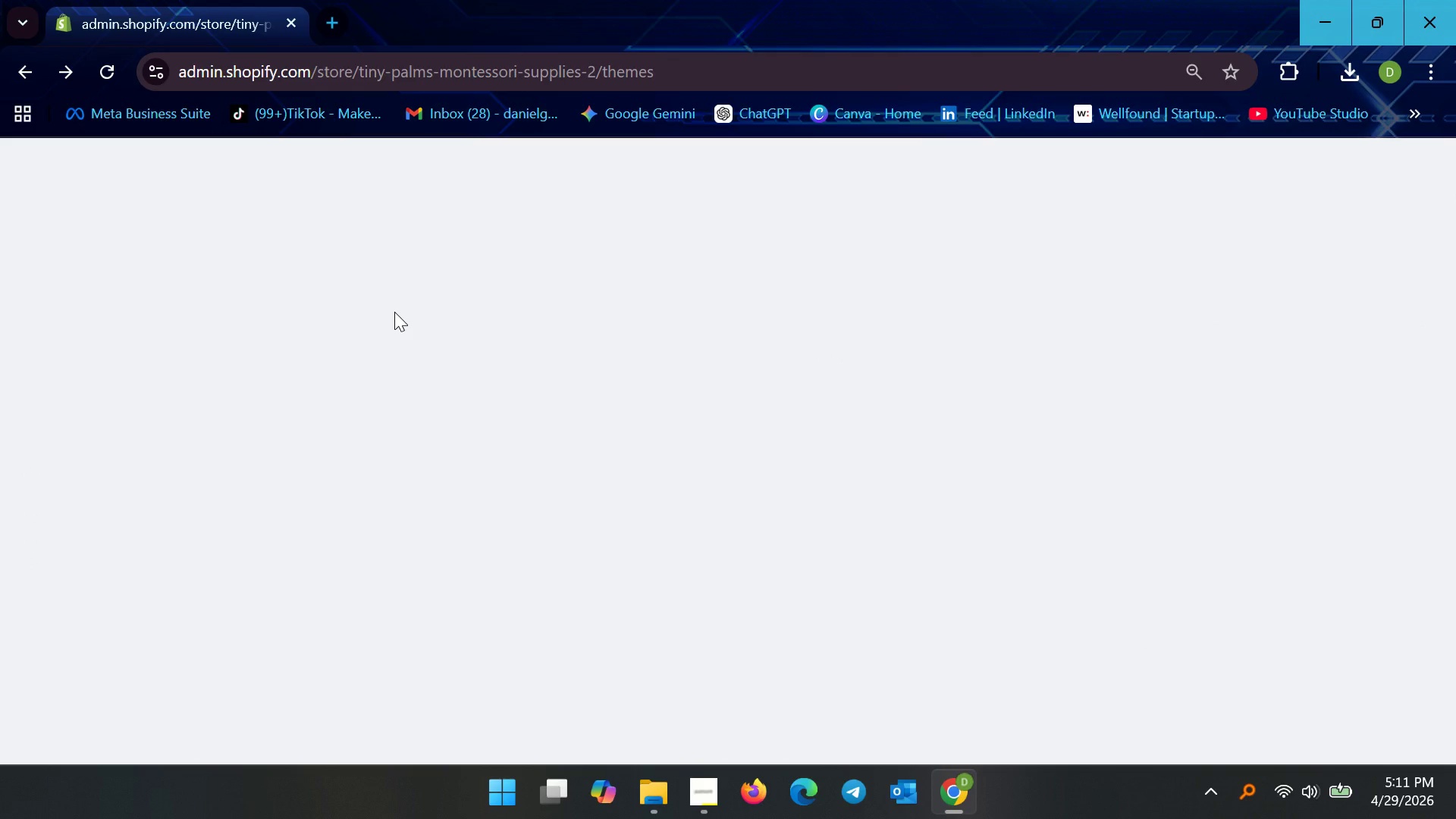 
left_click([168, 582])
 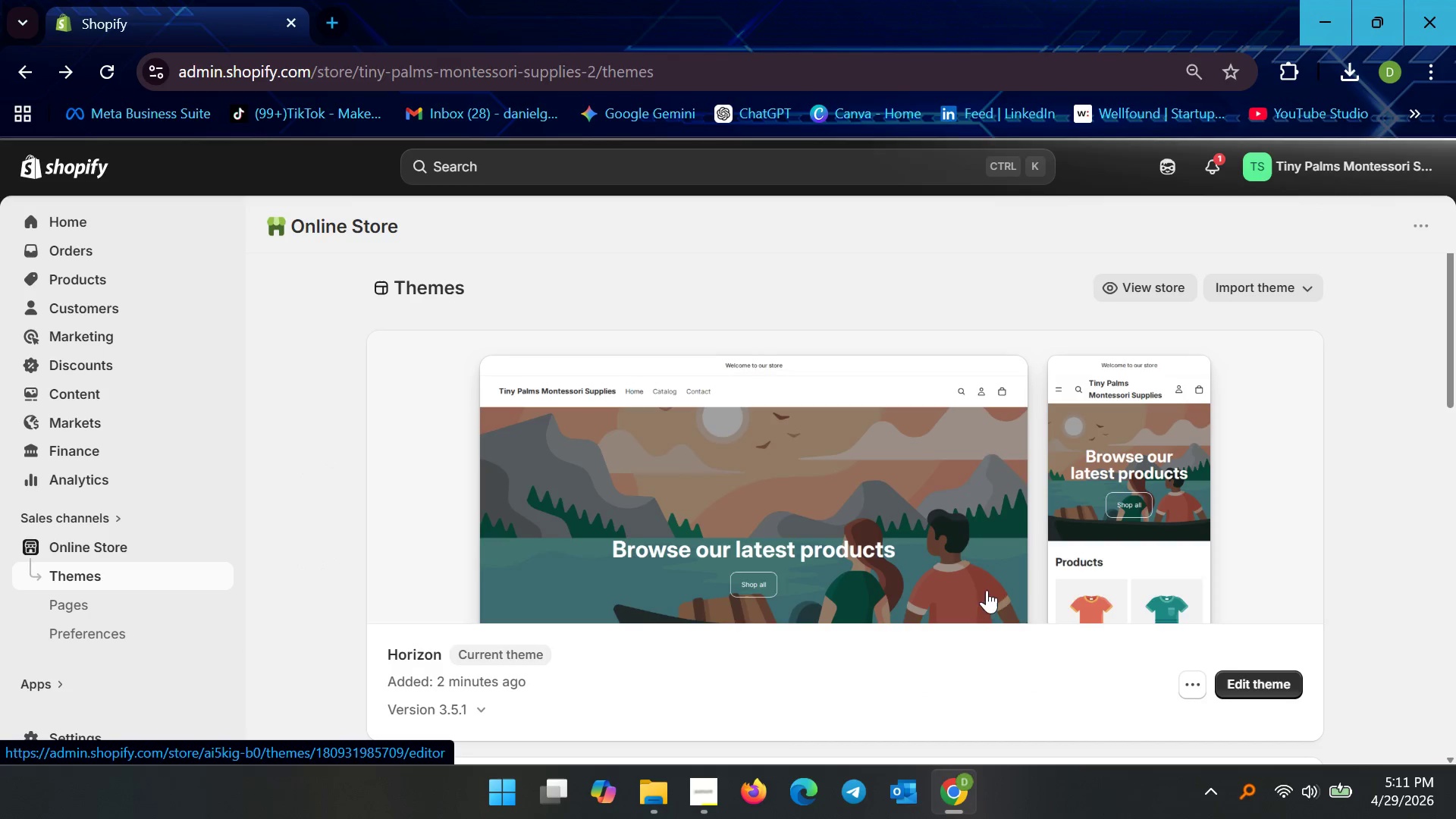 
scroll: coordinate [1154, 607], scroll_direction: down, amount: 12.0
 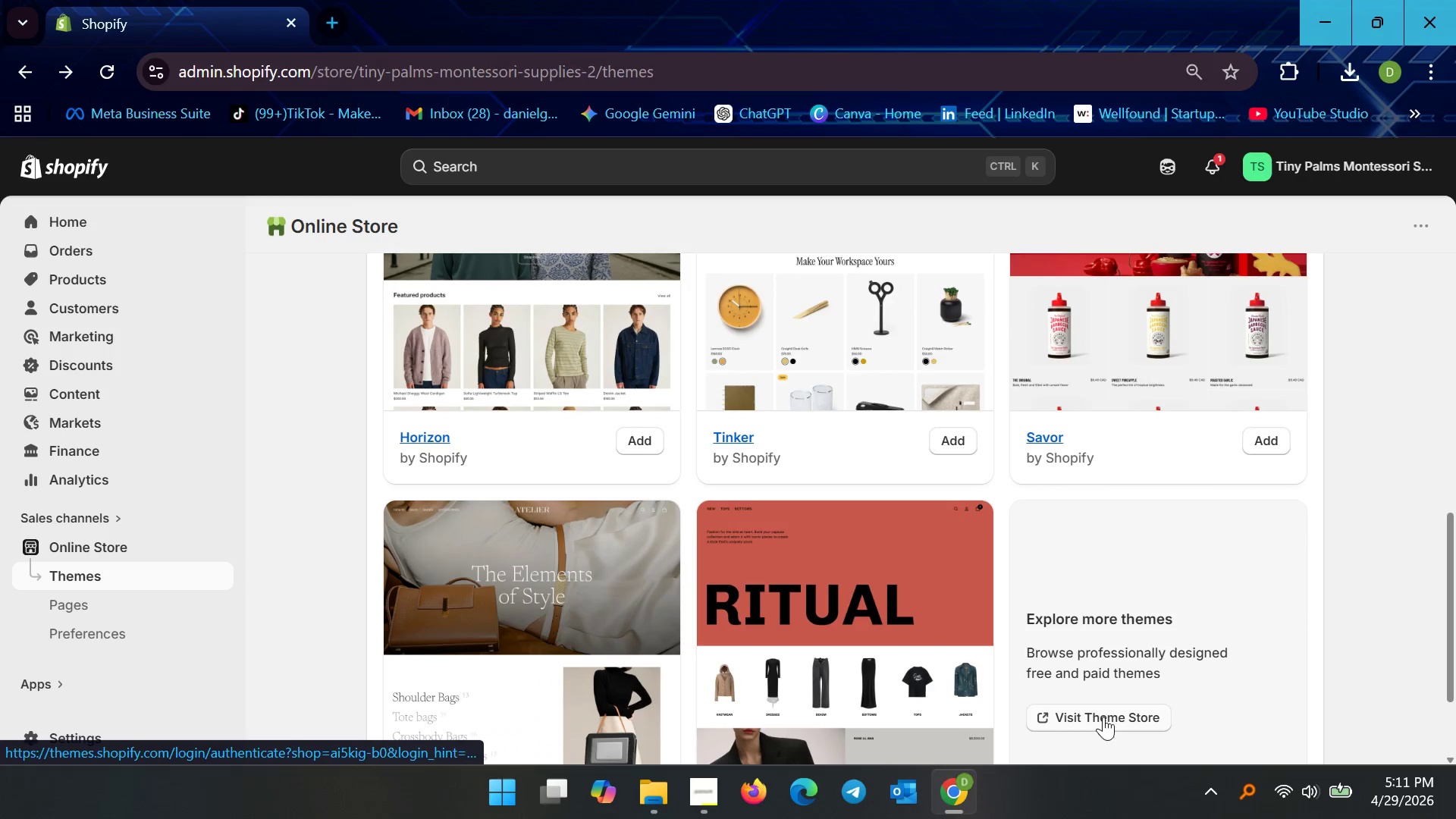 
left_click([1102, 723])
 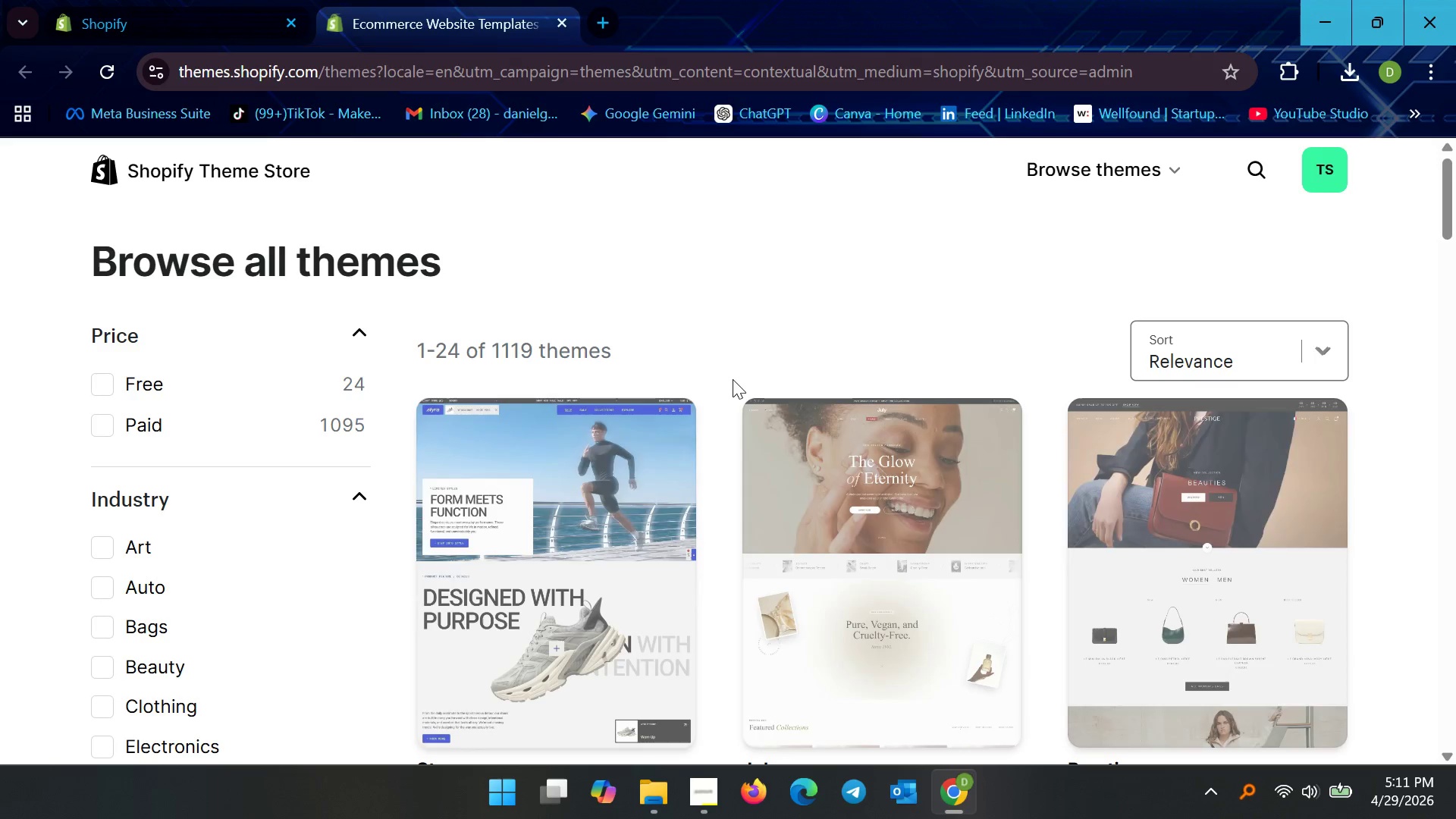 
left_click([96, 377])
 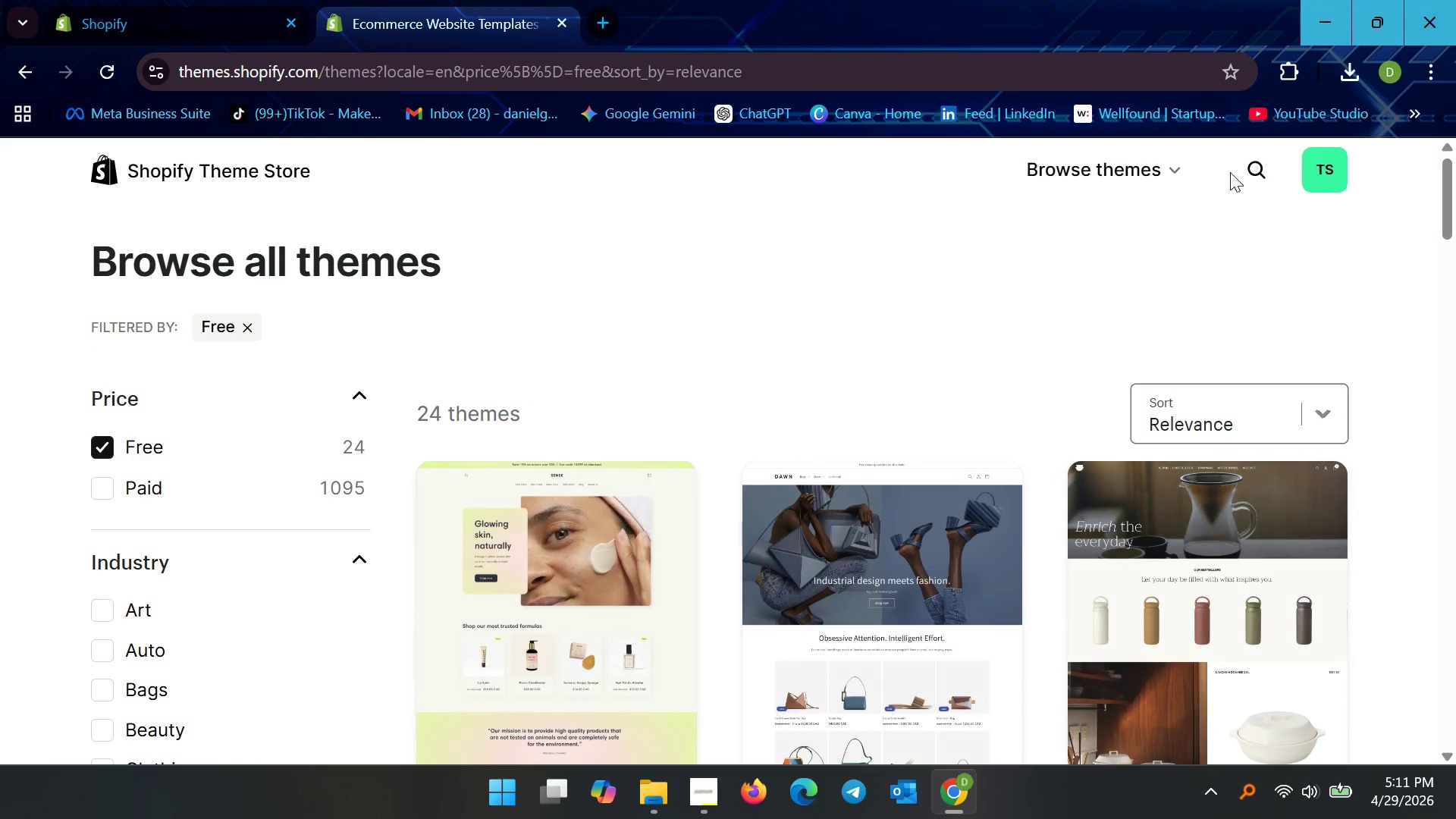 
left_click([1266, 166])
 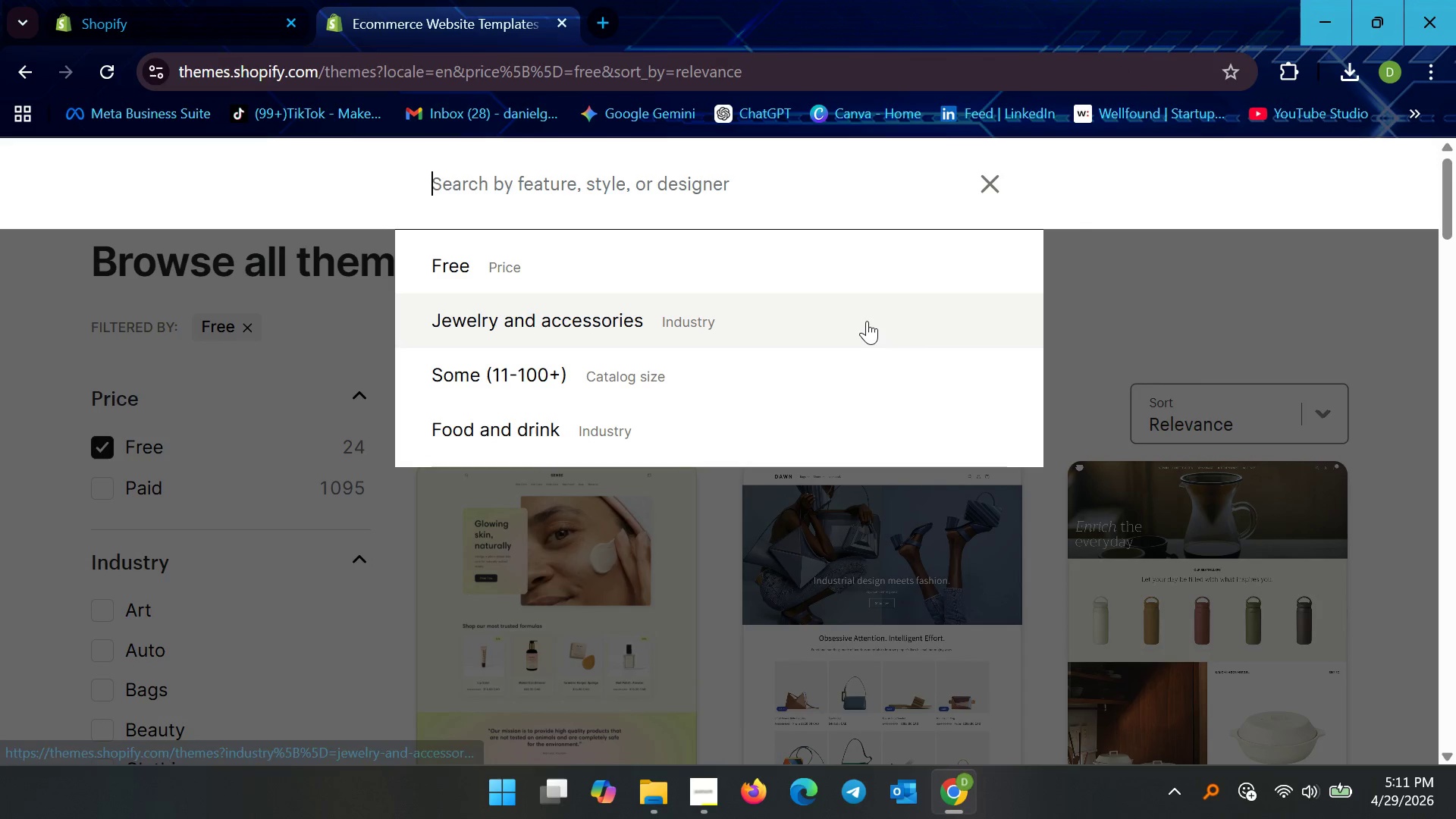 
type(daw)
 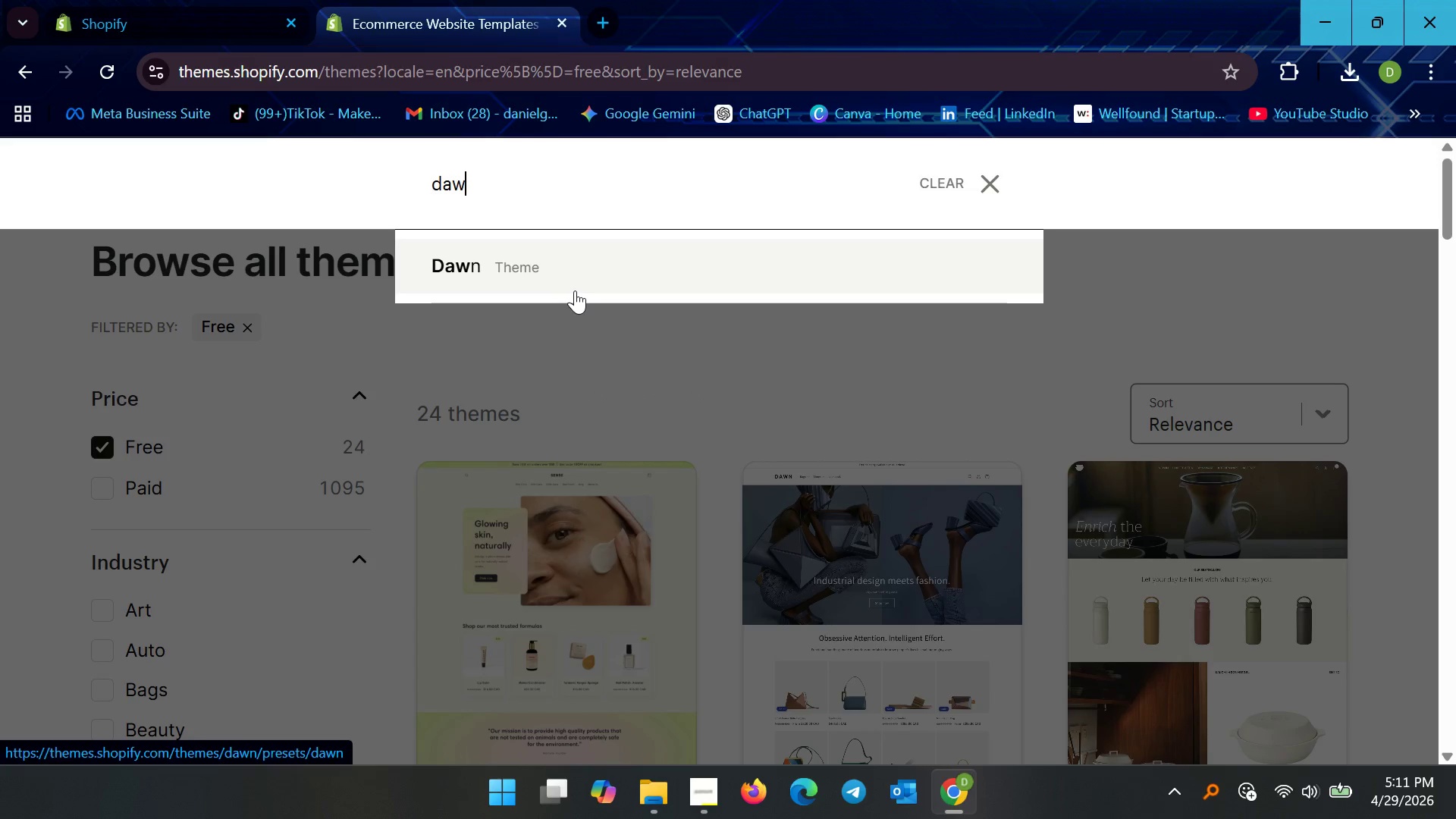 
key(N)
 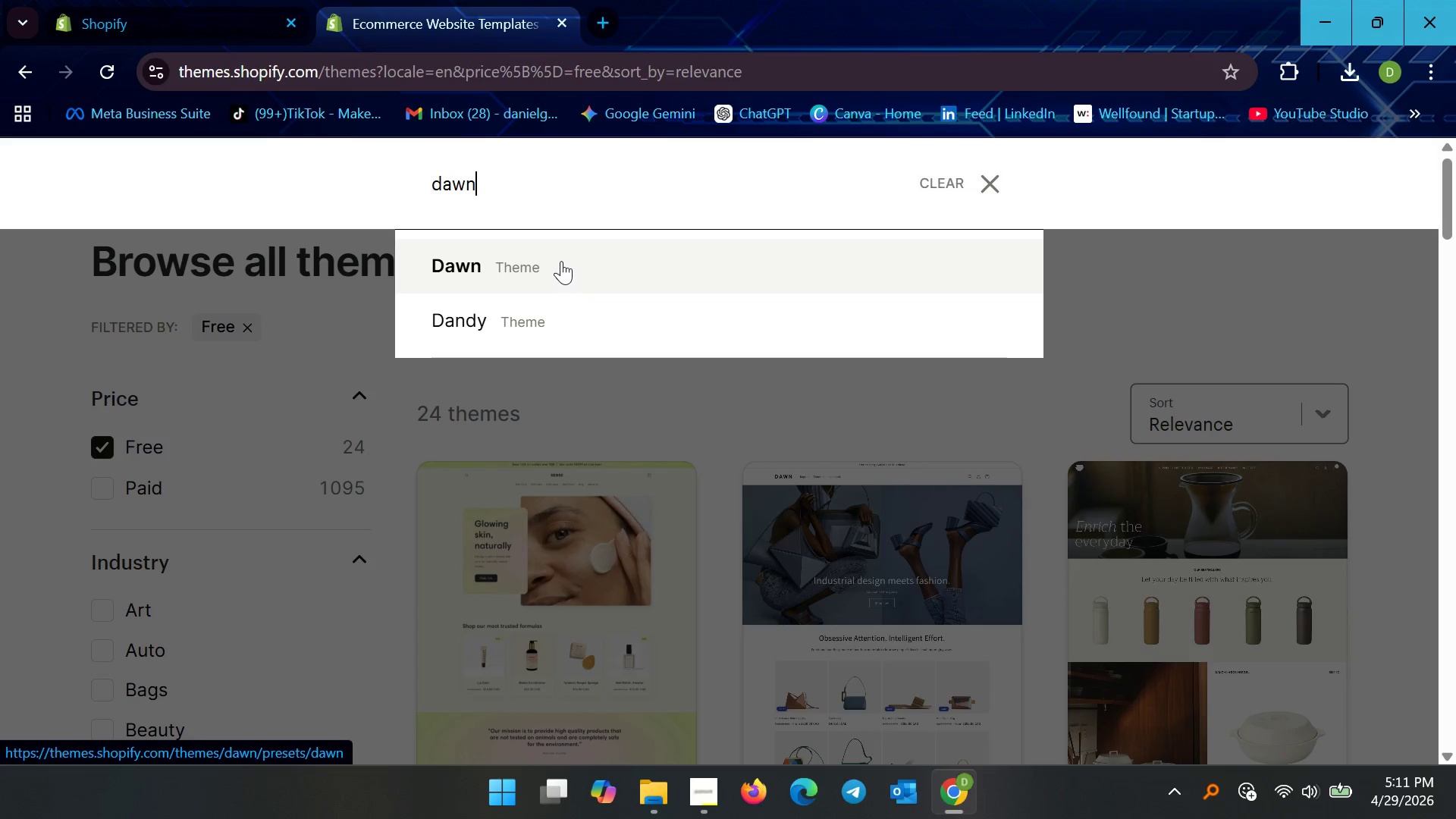 
left_click([561, 261])
 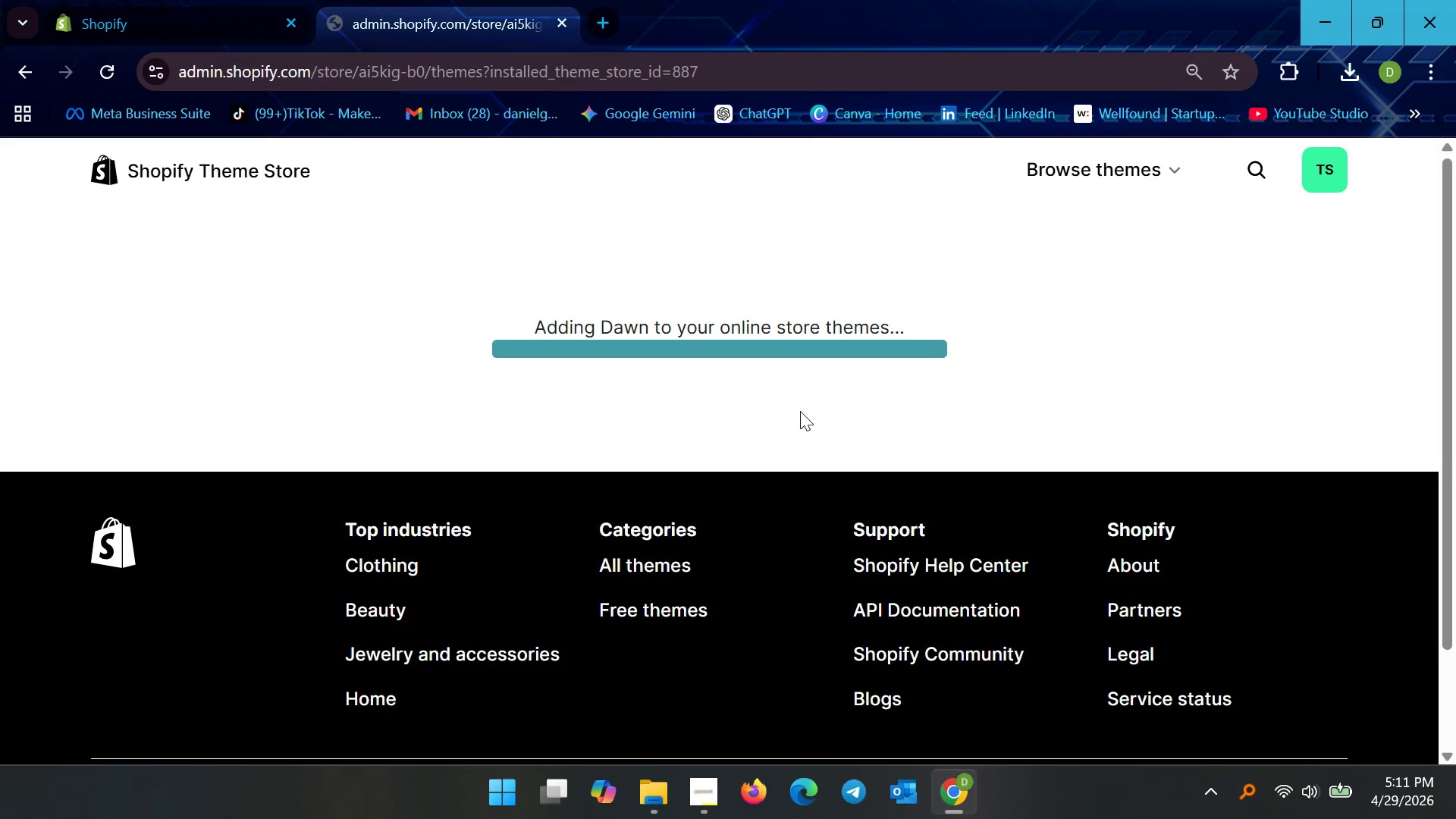 
wait(16.08)
 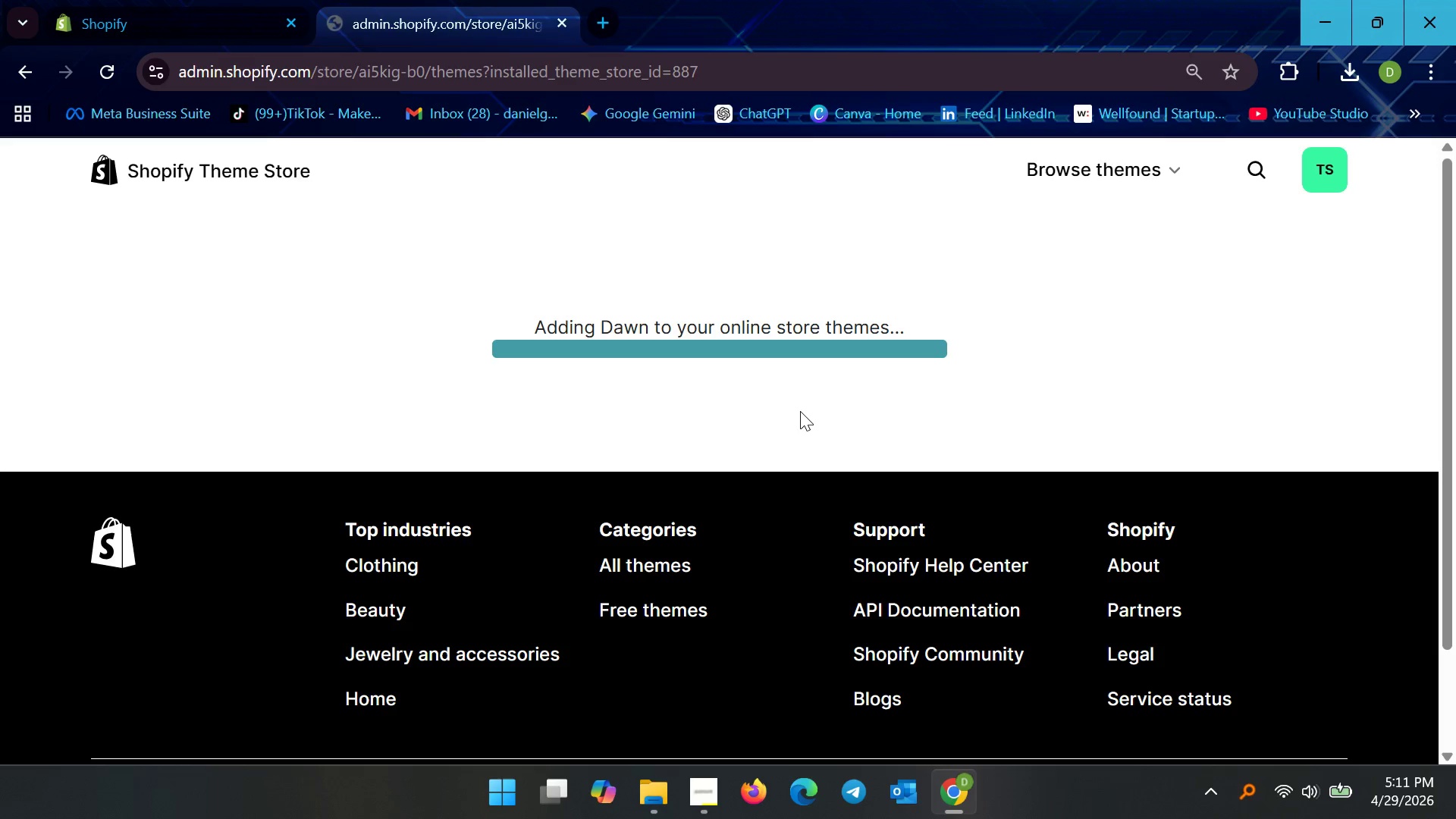 
scroll: coordinate [1096, 546], scroll_direction: down, amount: 7.0
 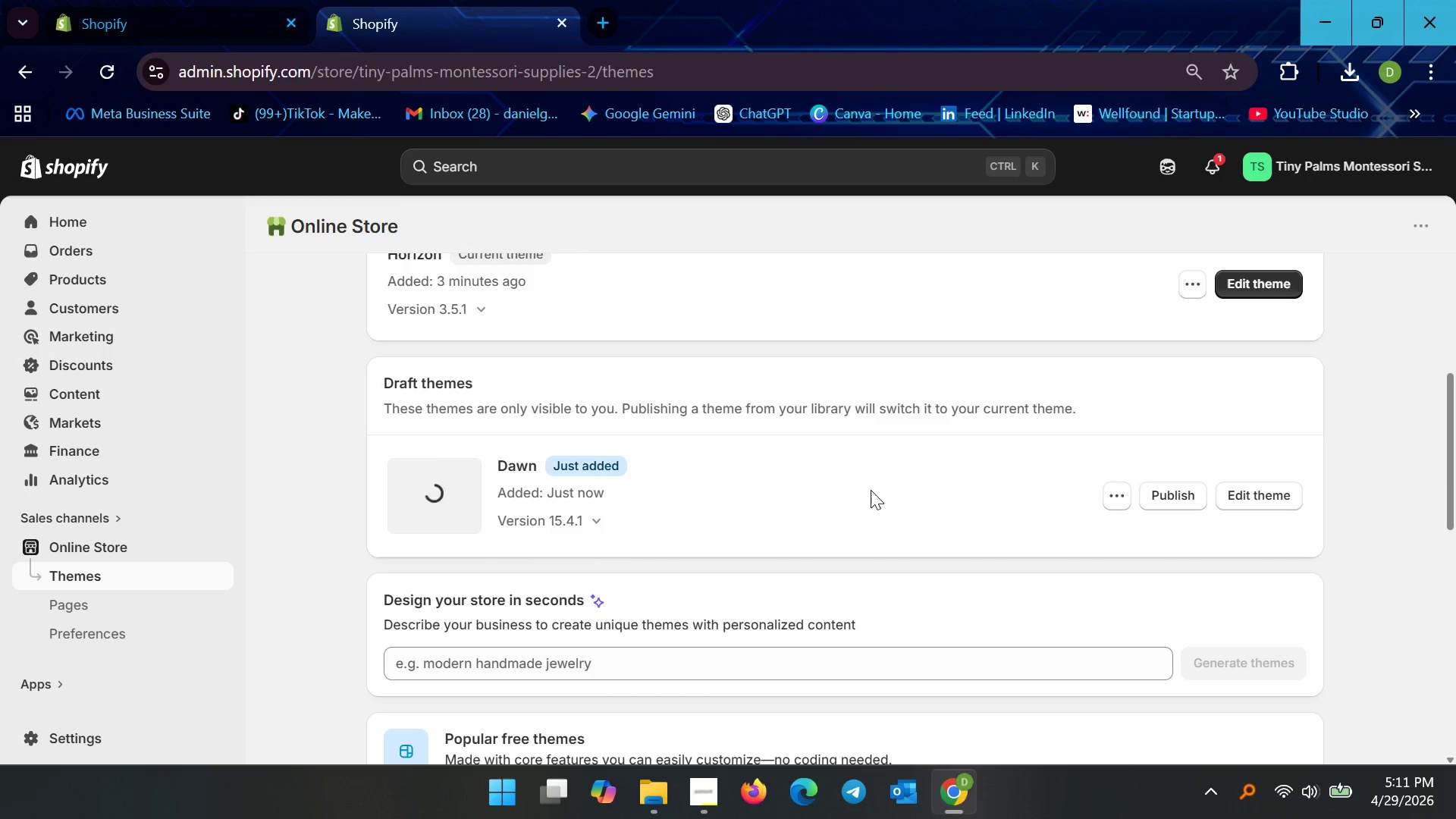 
wait(24.49)
 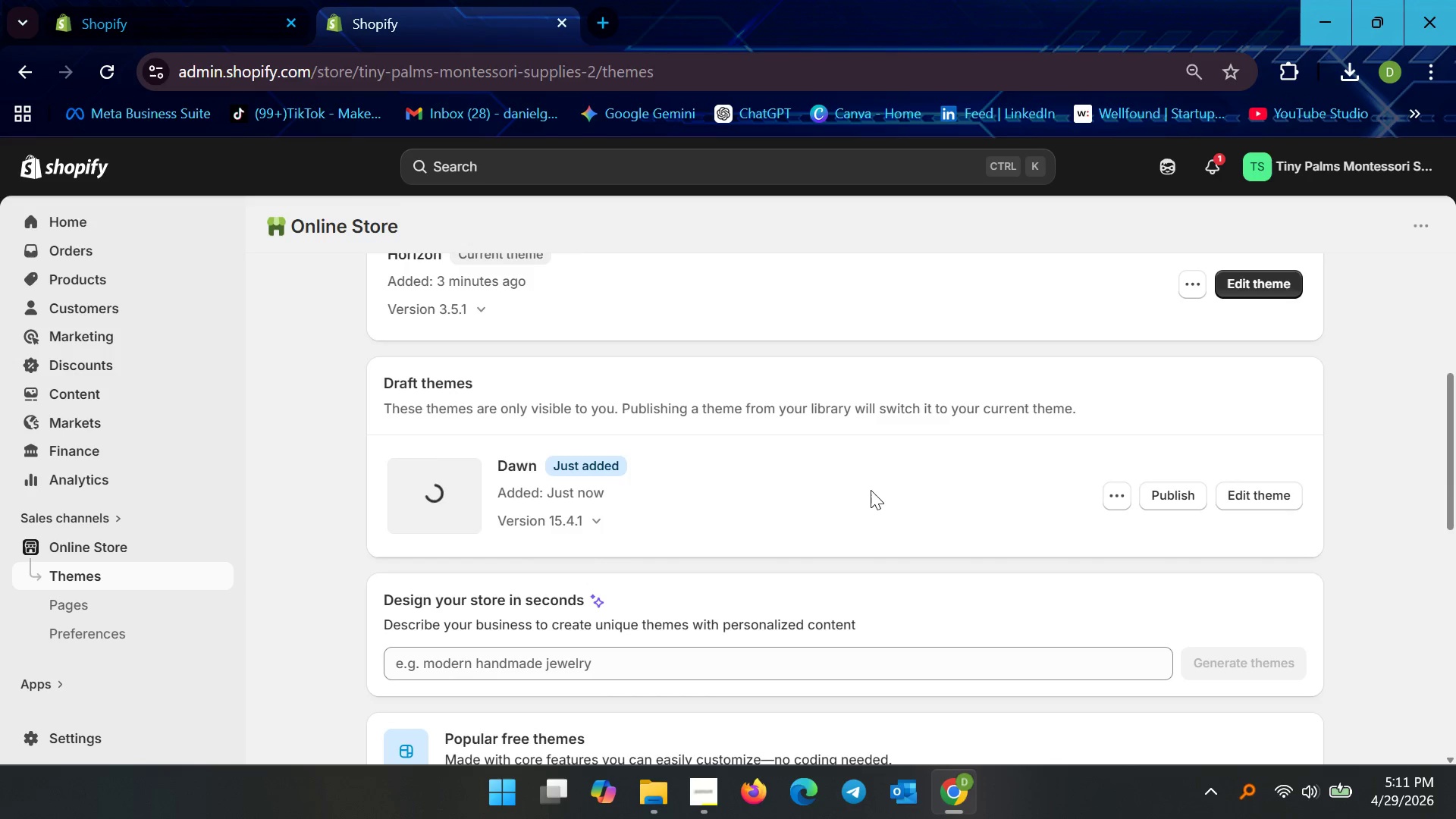 
scroll: coordinate [1216, 466], scroll_direction: down, amount: 2.0
 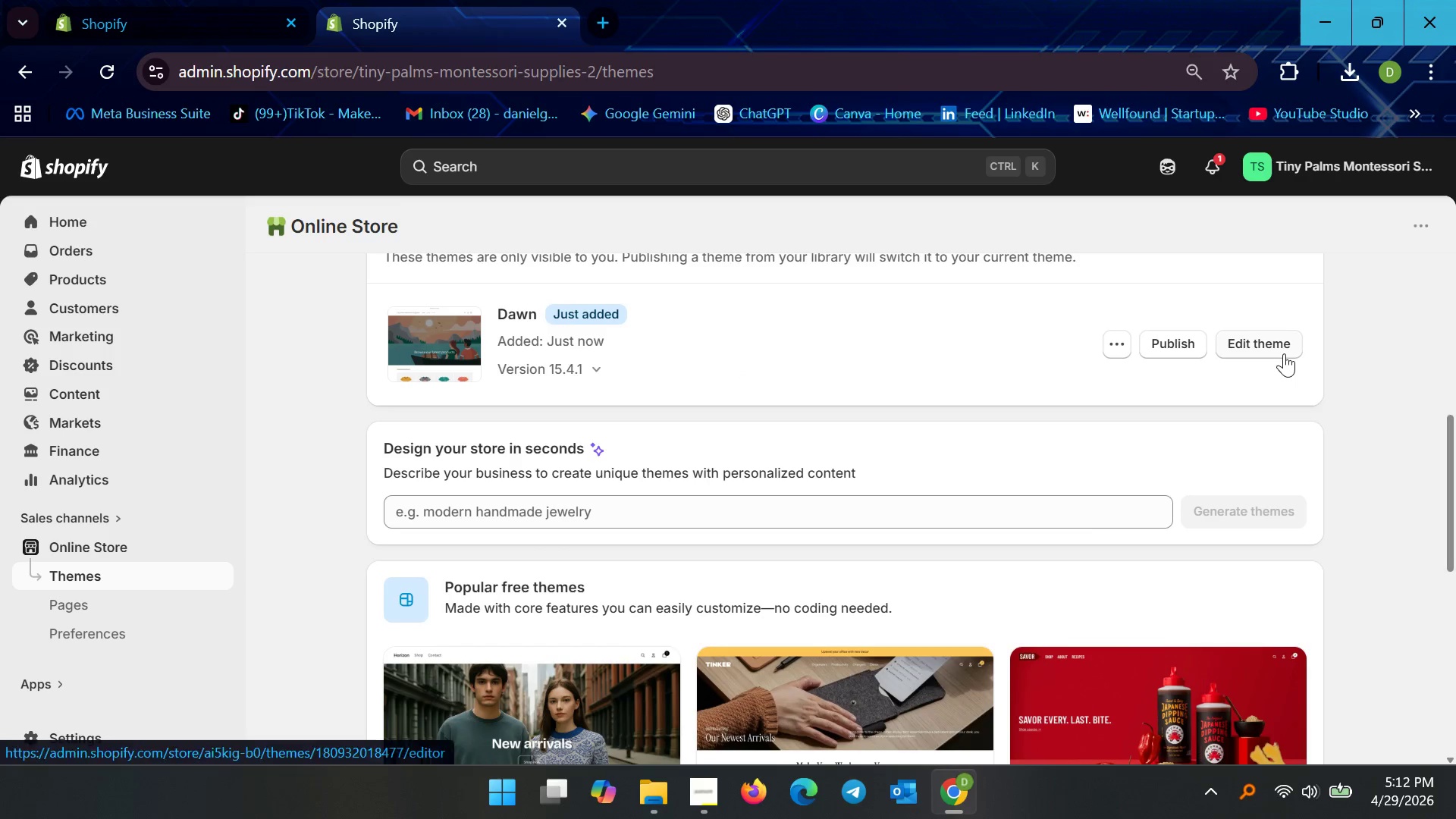 
left_click([1284, 353])
 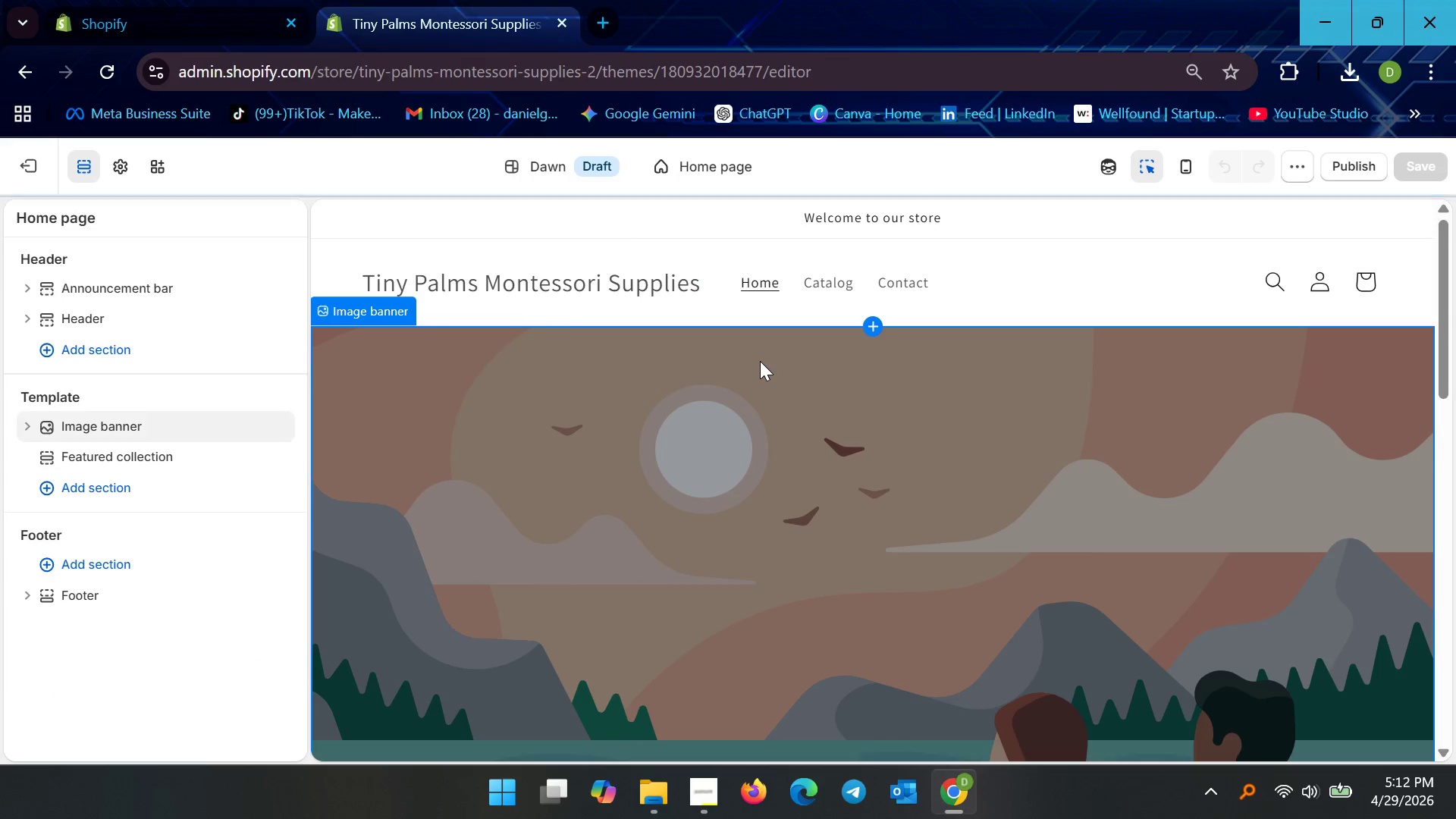 
wait(6.36)
 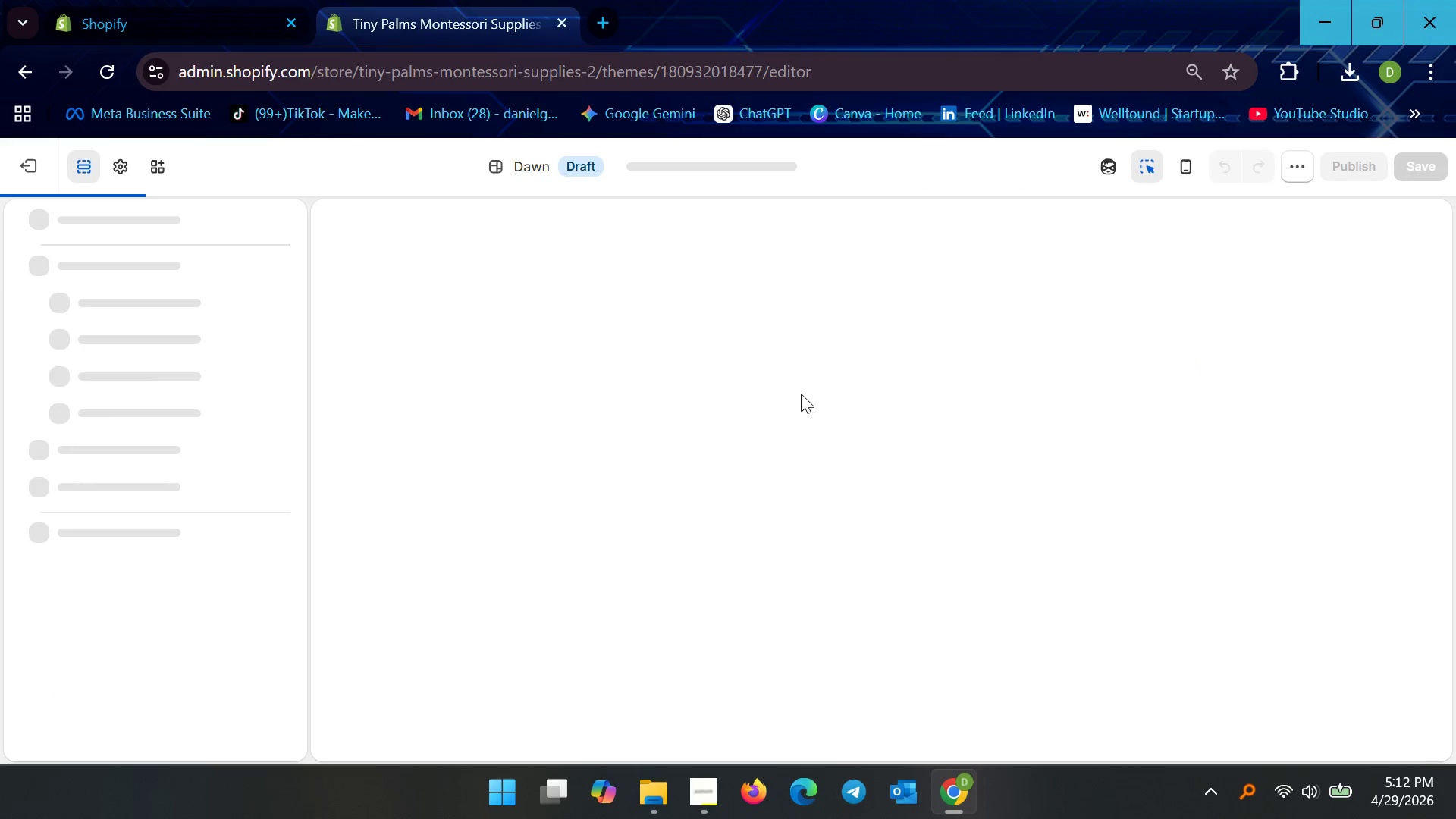 
scroll: coordinate [830, 463], scroll_direction: down, amount: 6.0
 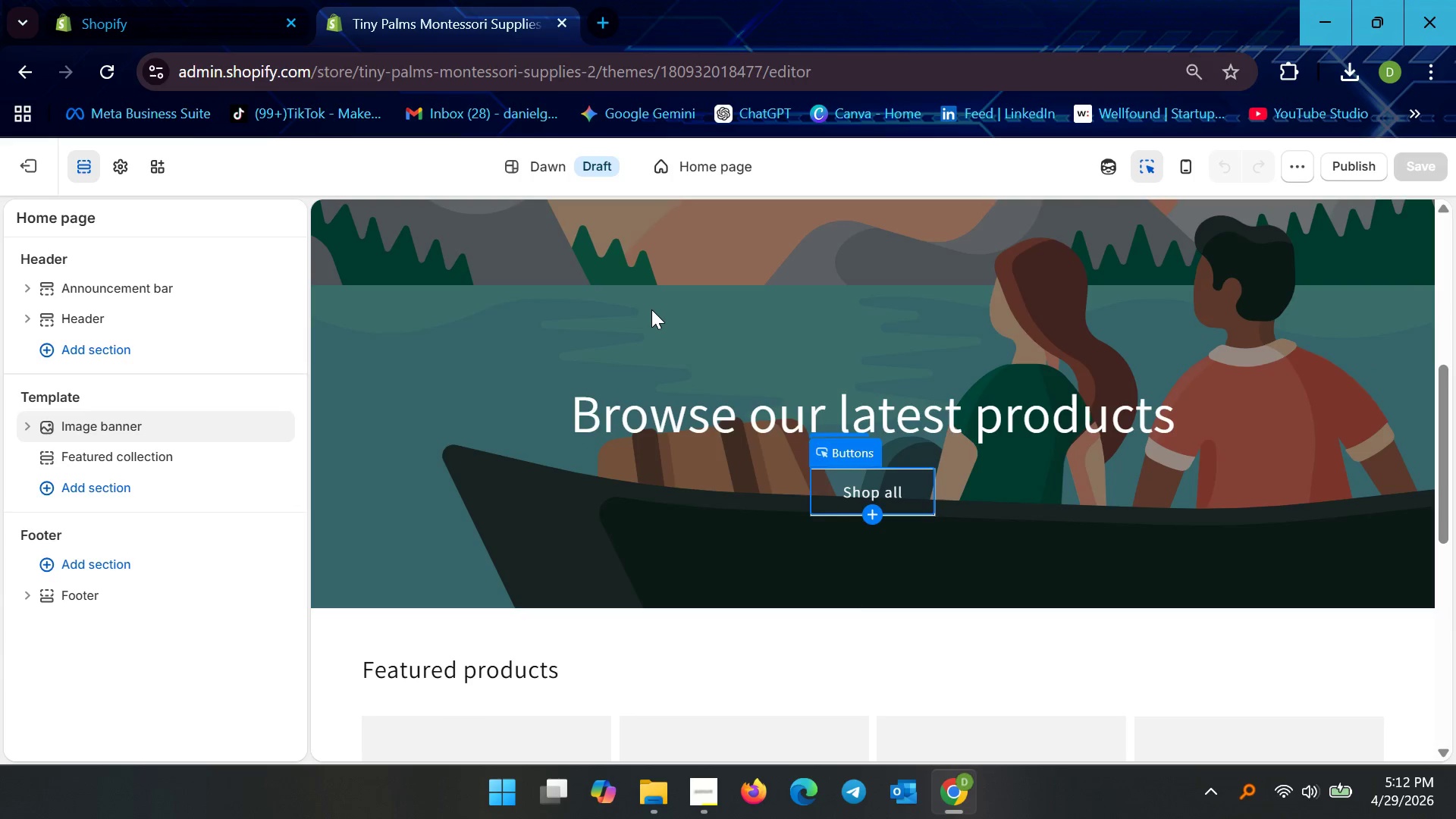 
left_click([651, 309])
 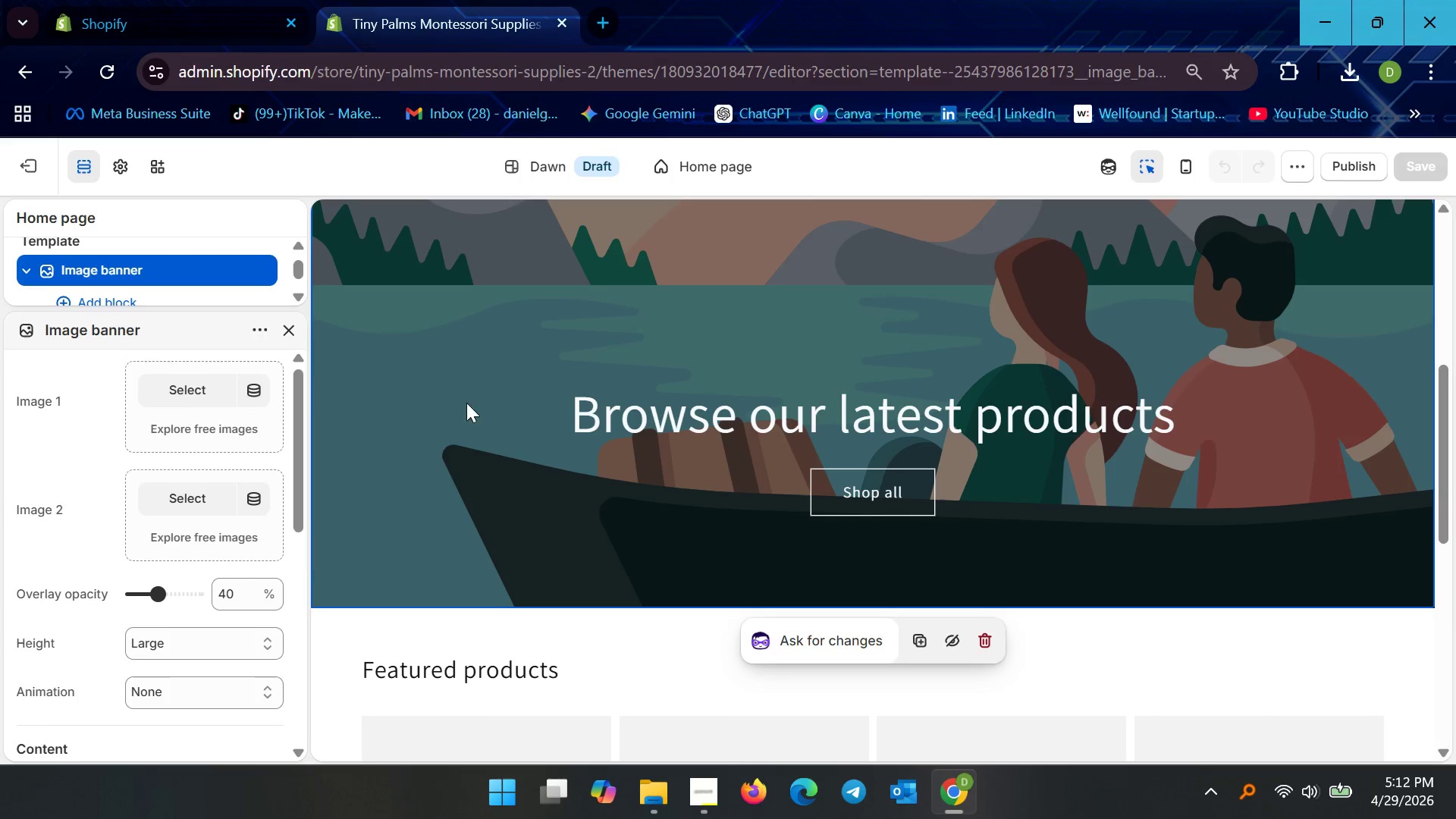 
scroll: coordinate [811, 416], scroll_direction: up, amount: 2.0
 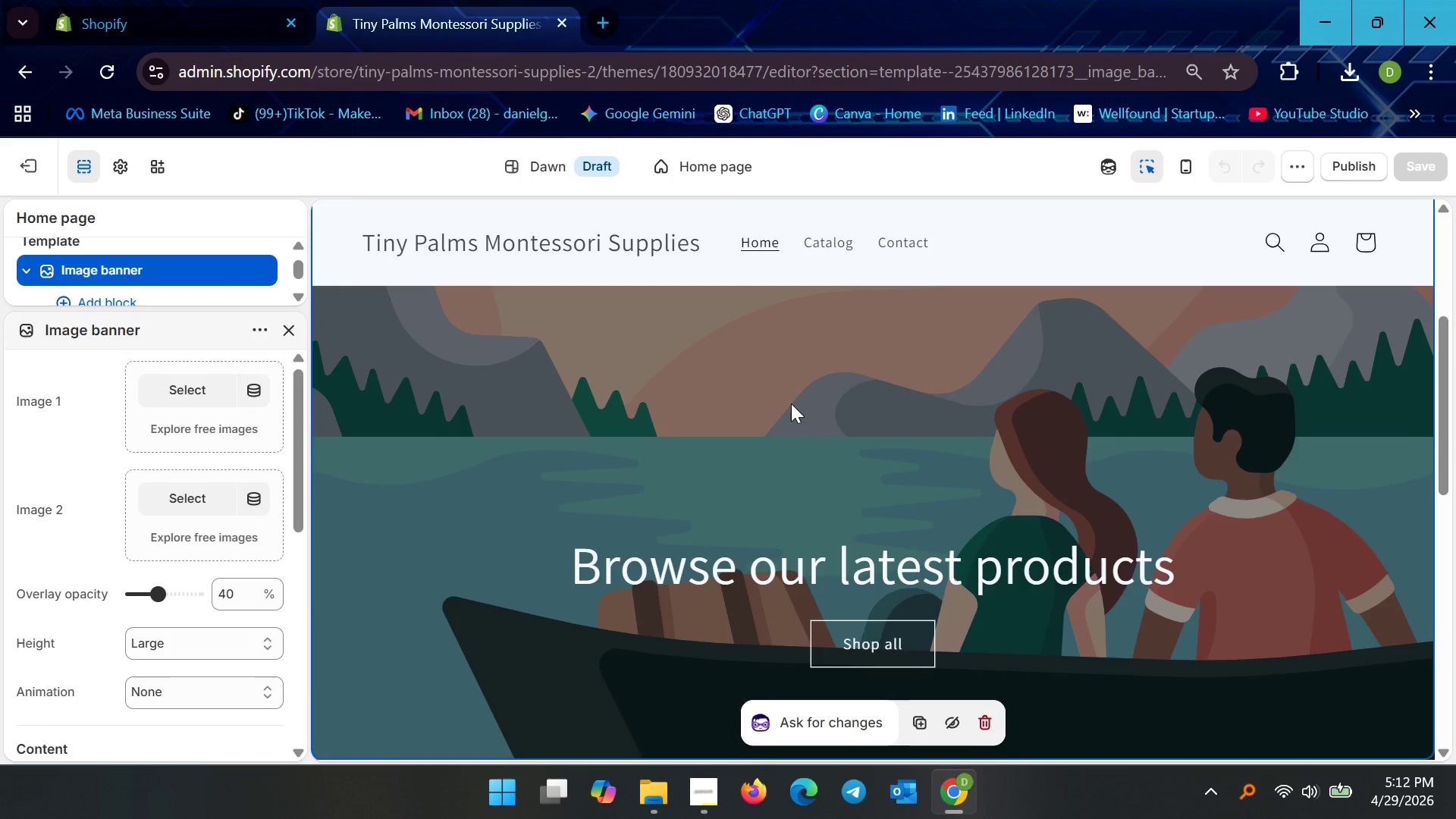 
left_click([791, 403])
 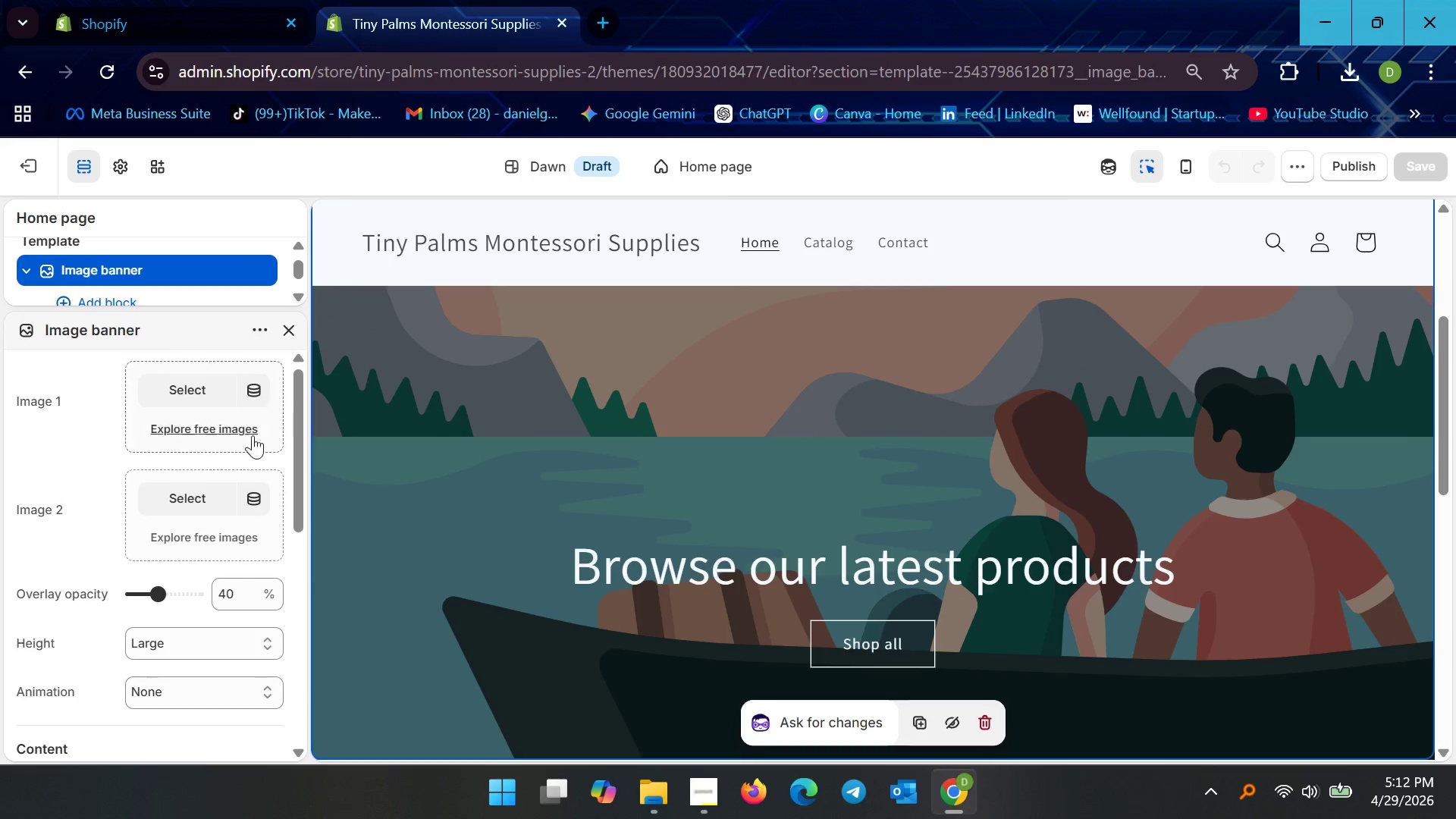 
left_click([190, 647])
 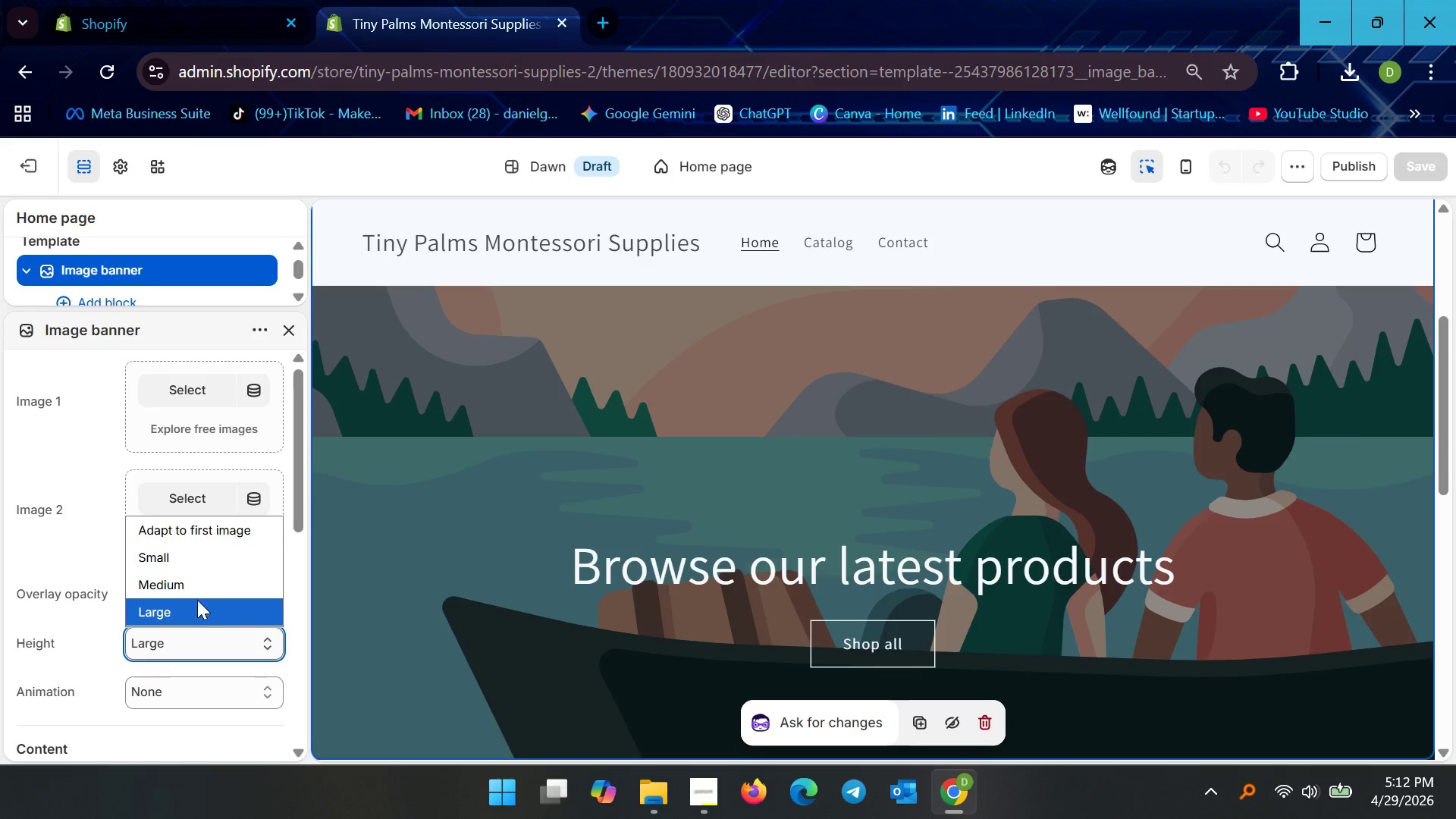 
left_click([193, 588])
 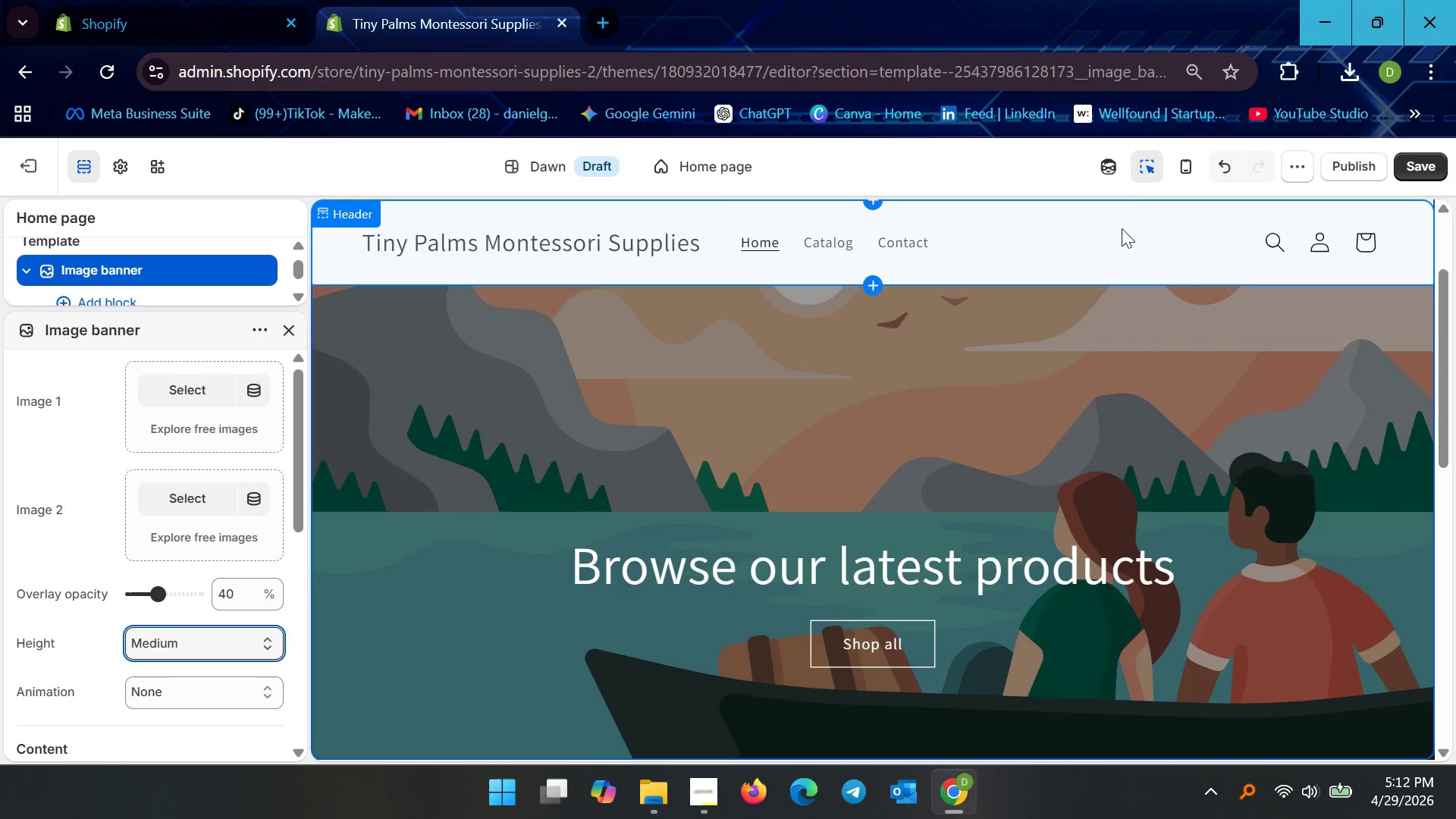 
left_click([1414, 167])
 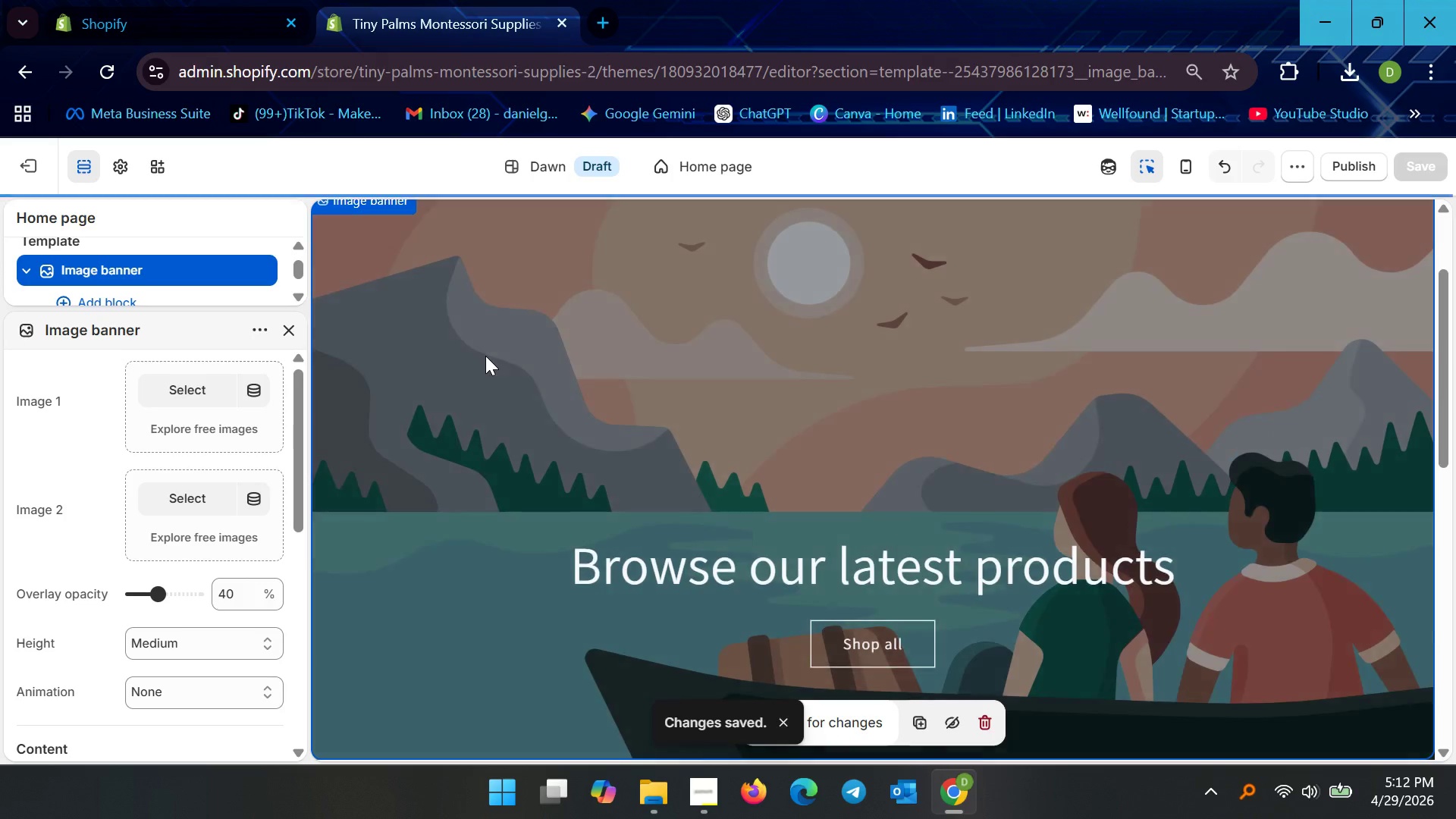 
scroll: coordinate [638, 369], scroll_direction: up, amount: 2.0
 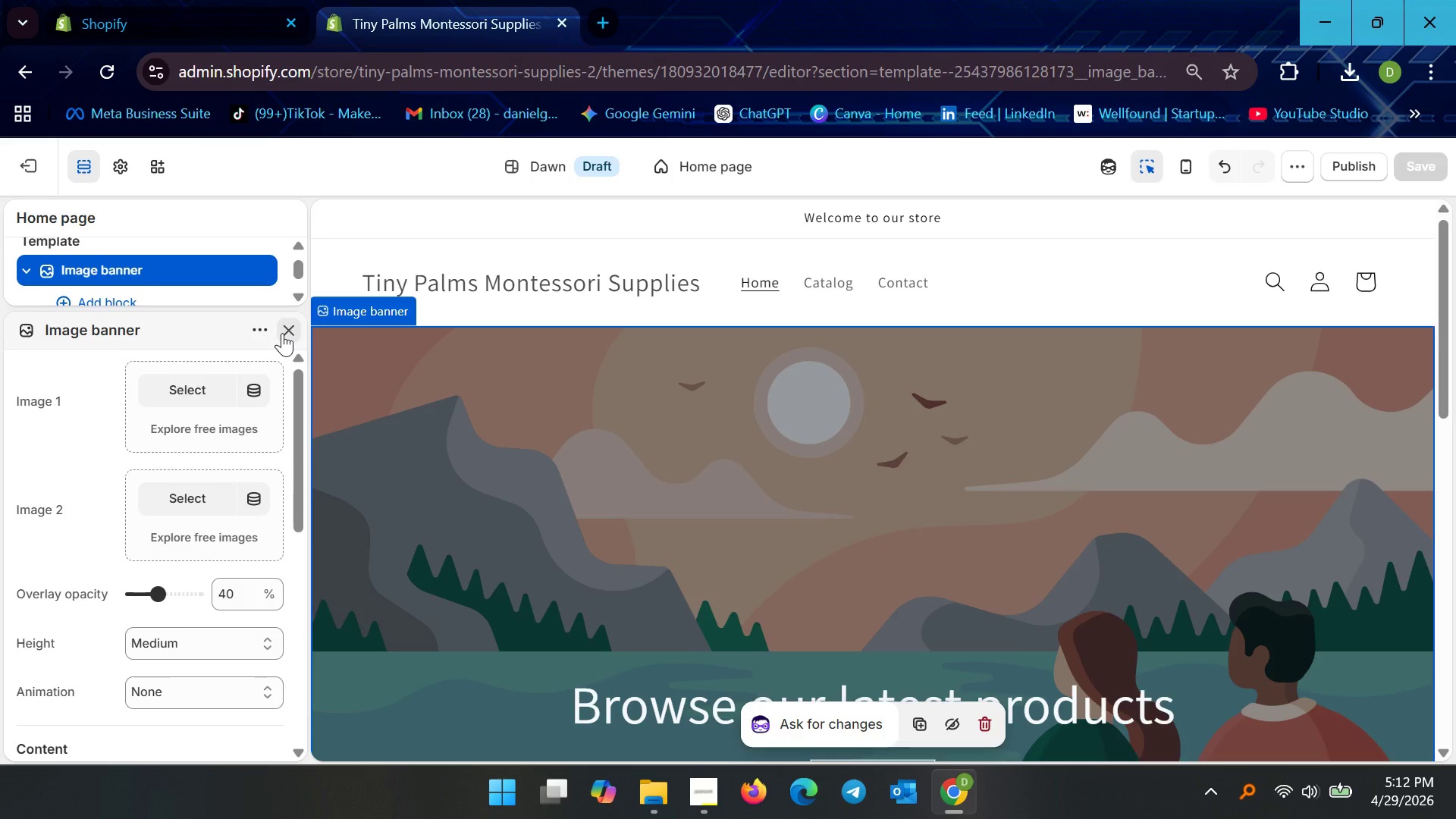 
left_click([525, 218])
 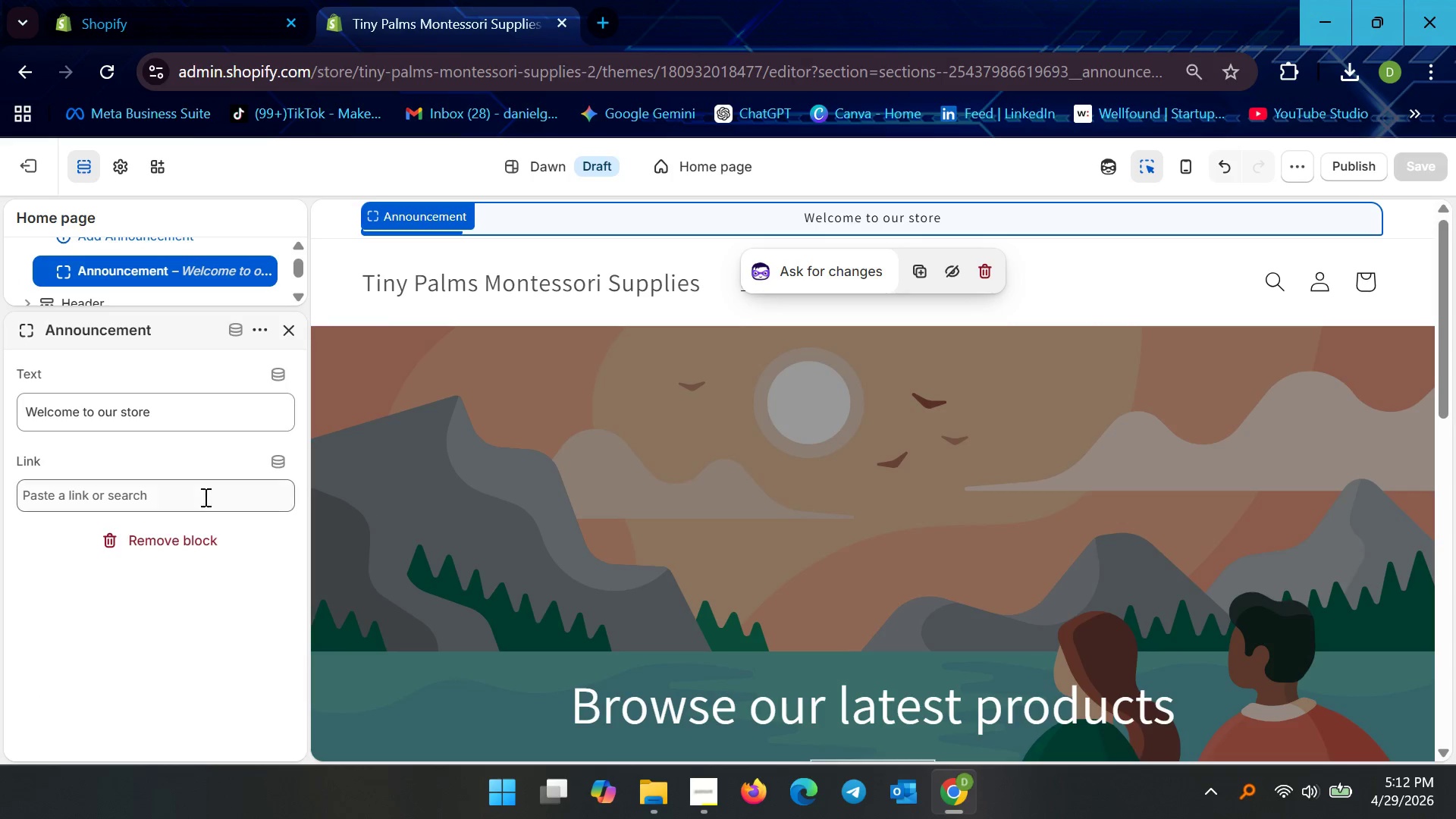 
left_click([181, 538])
 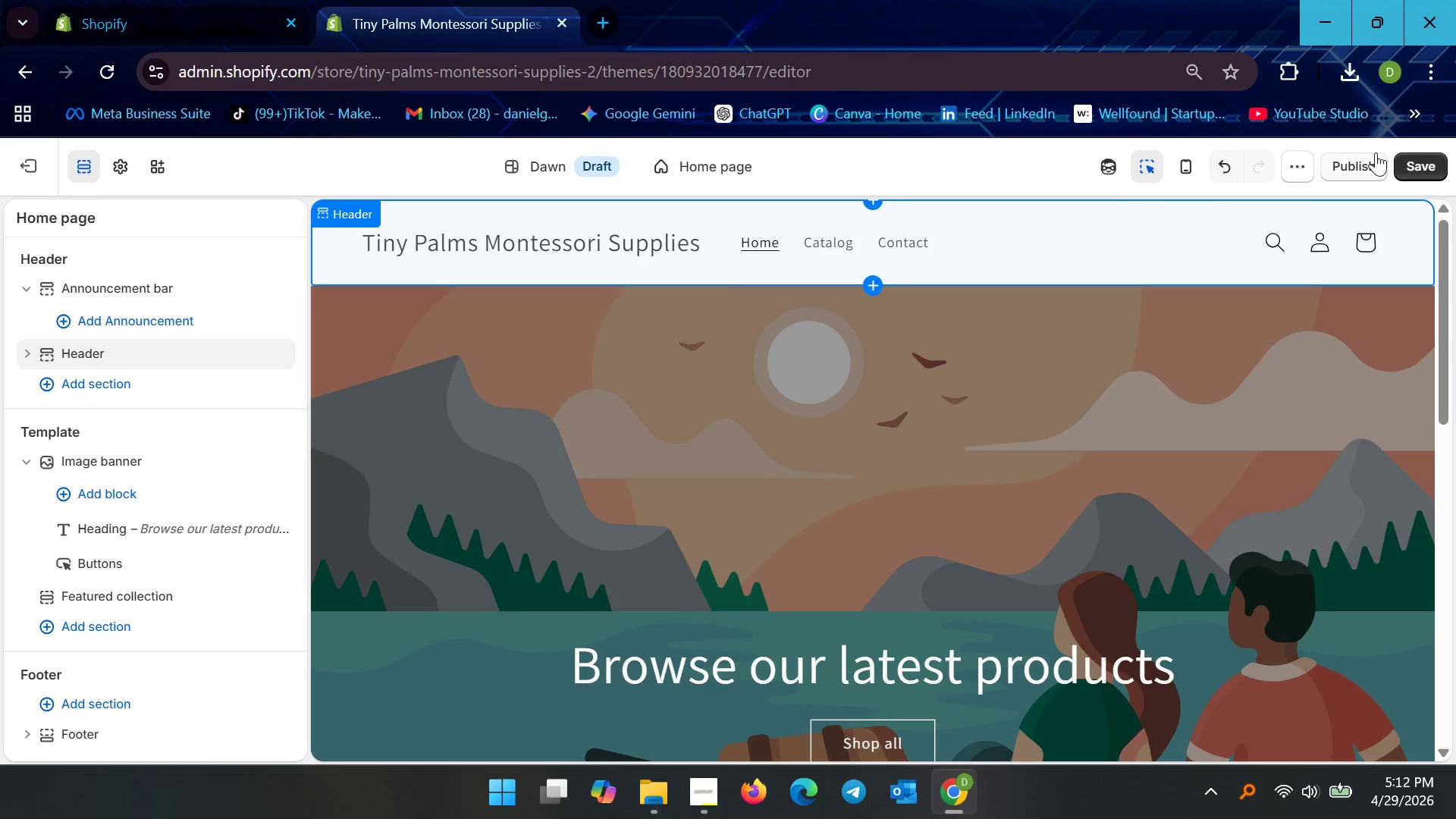 
left_click([1426, 160])
 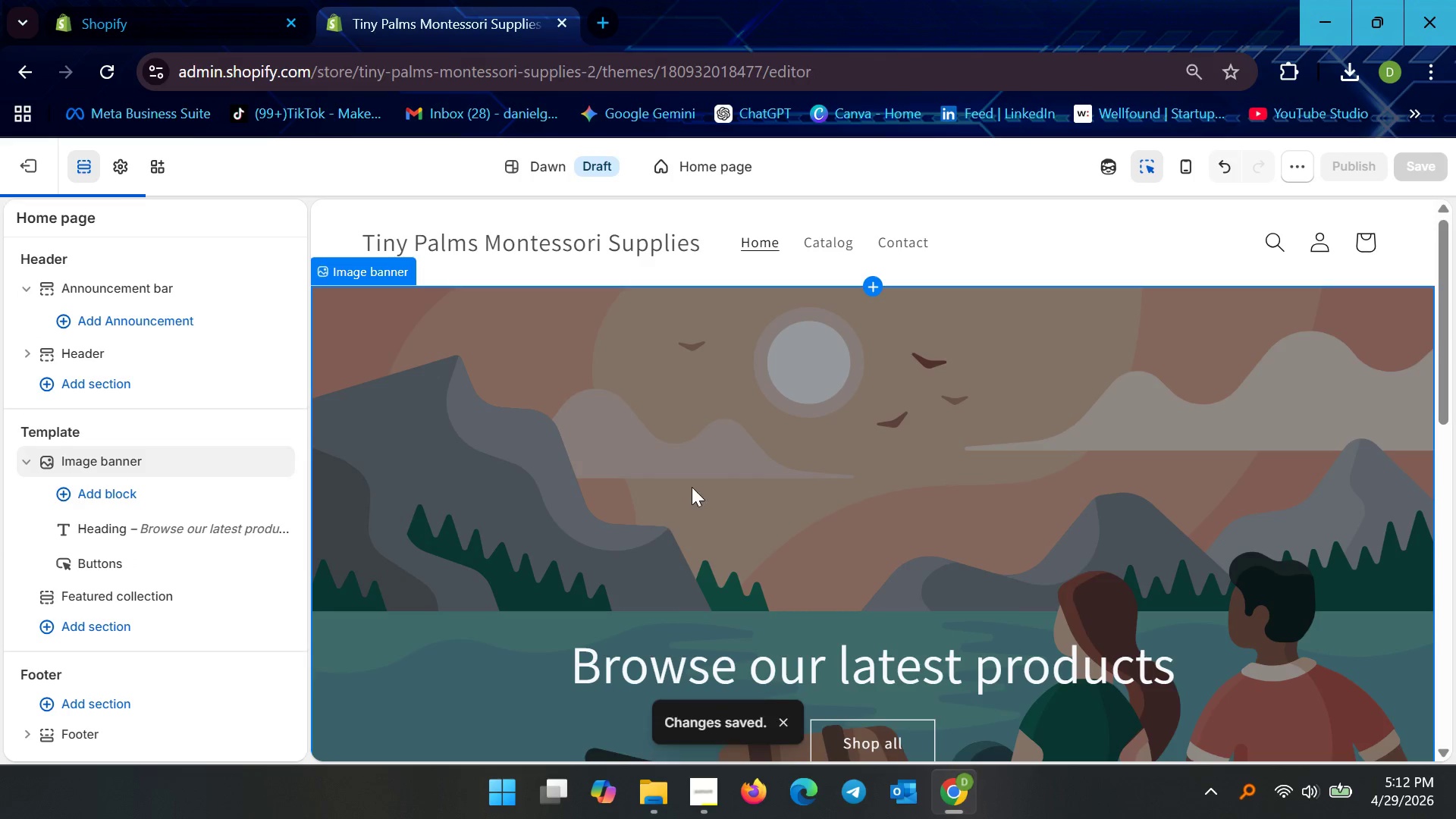 
scroll: coordinate [730, 516], scroll_direction: down, amount: 3.0
 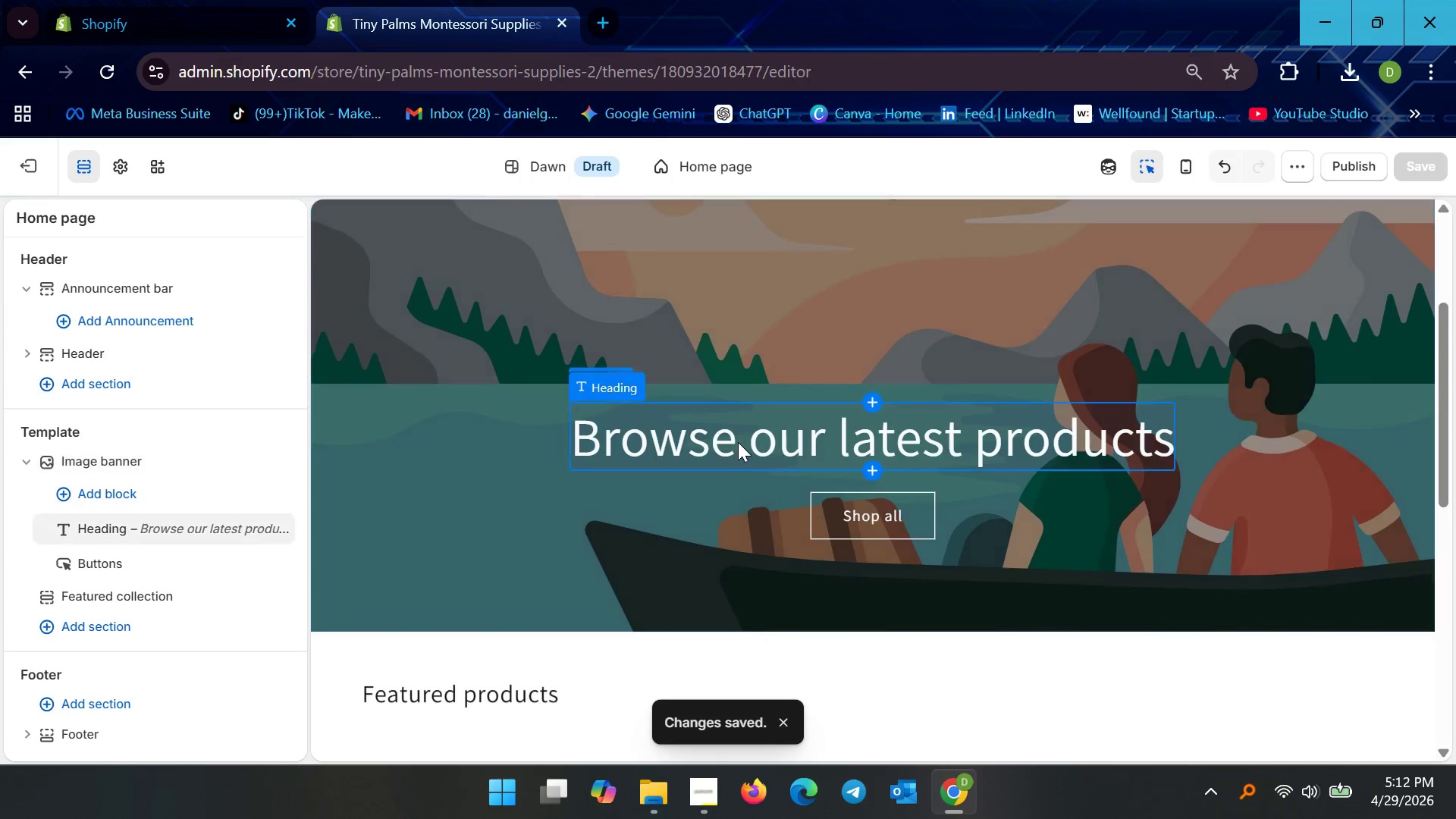 
left_click([738, 442])
 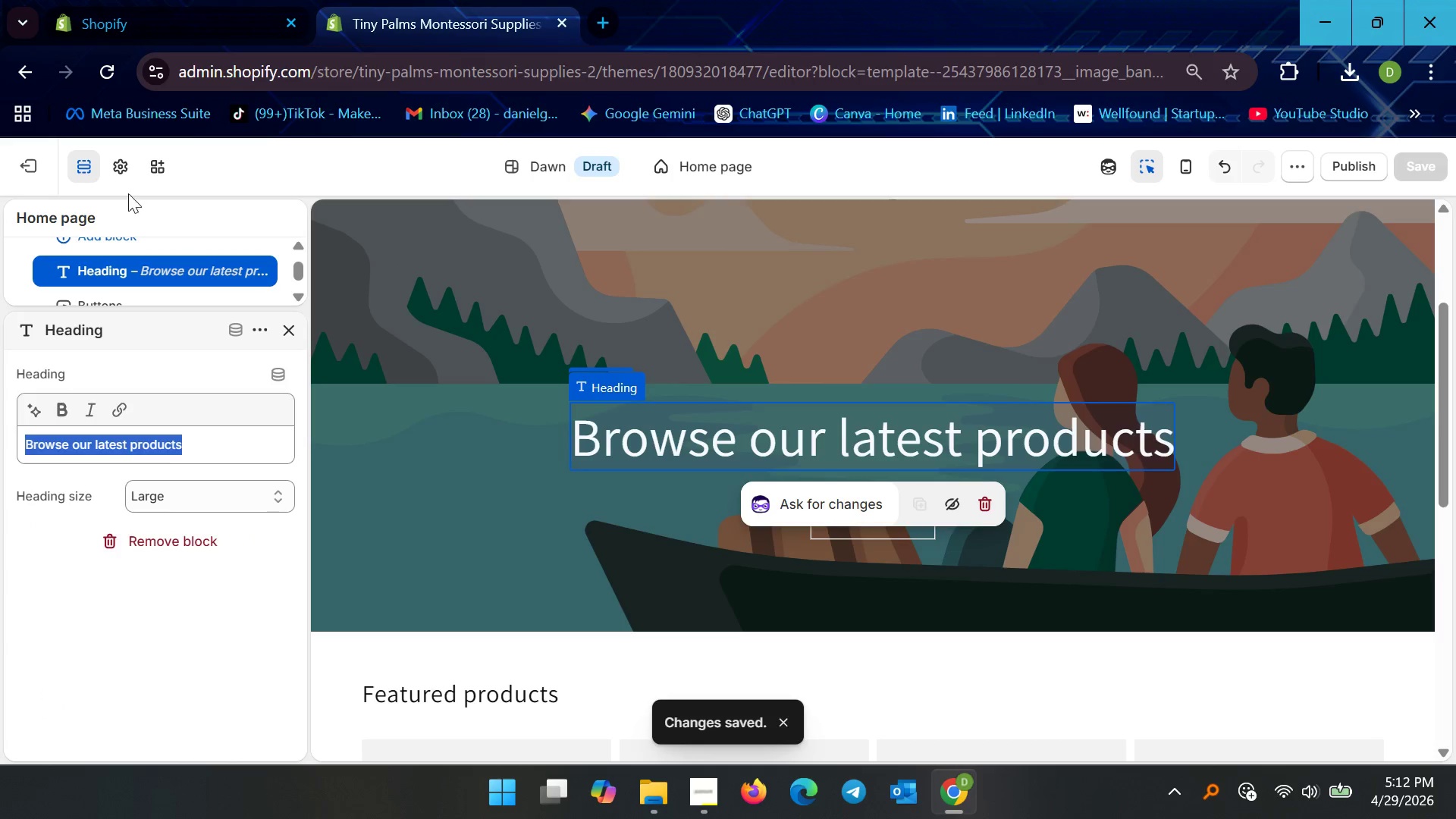 
wait(9.48)
 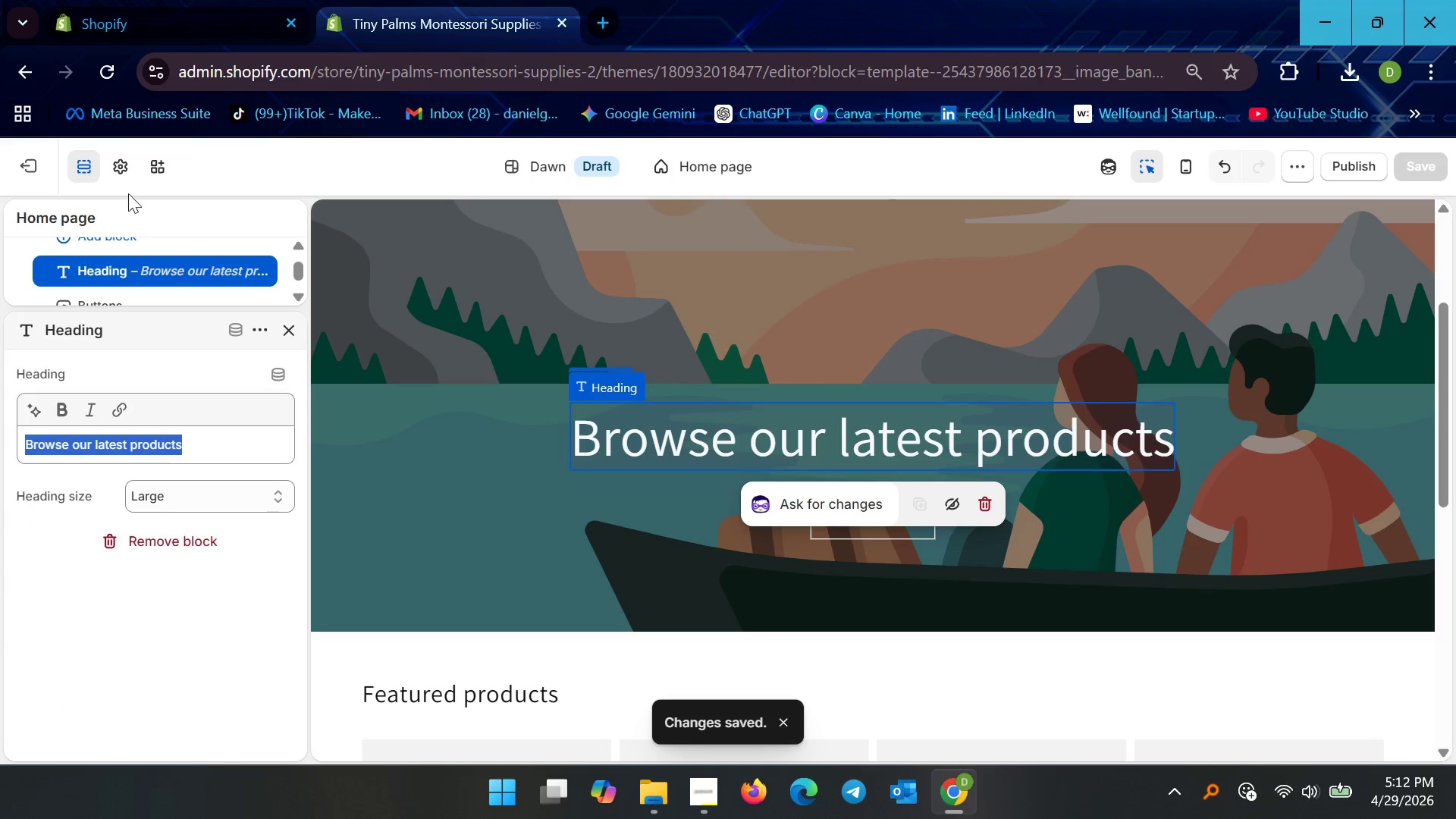 
type(Ment)
 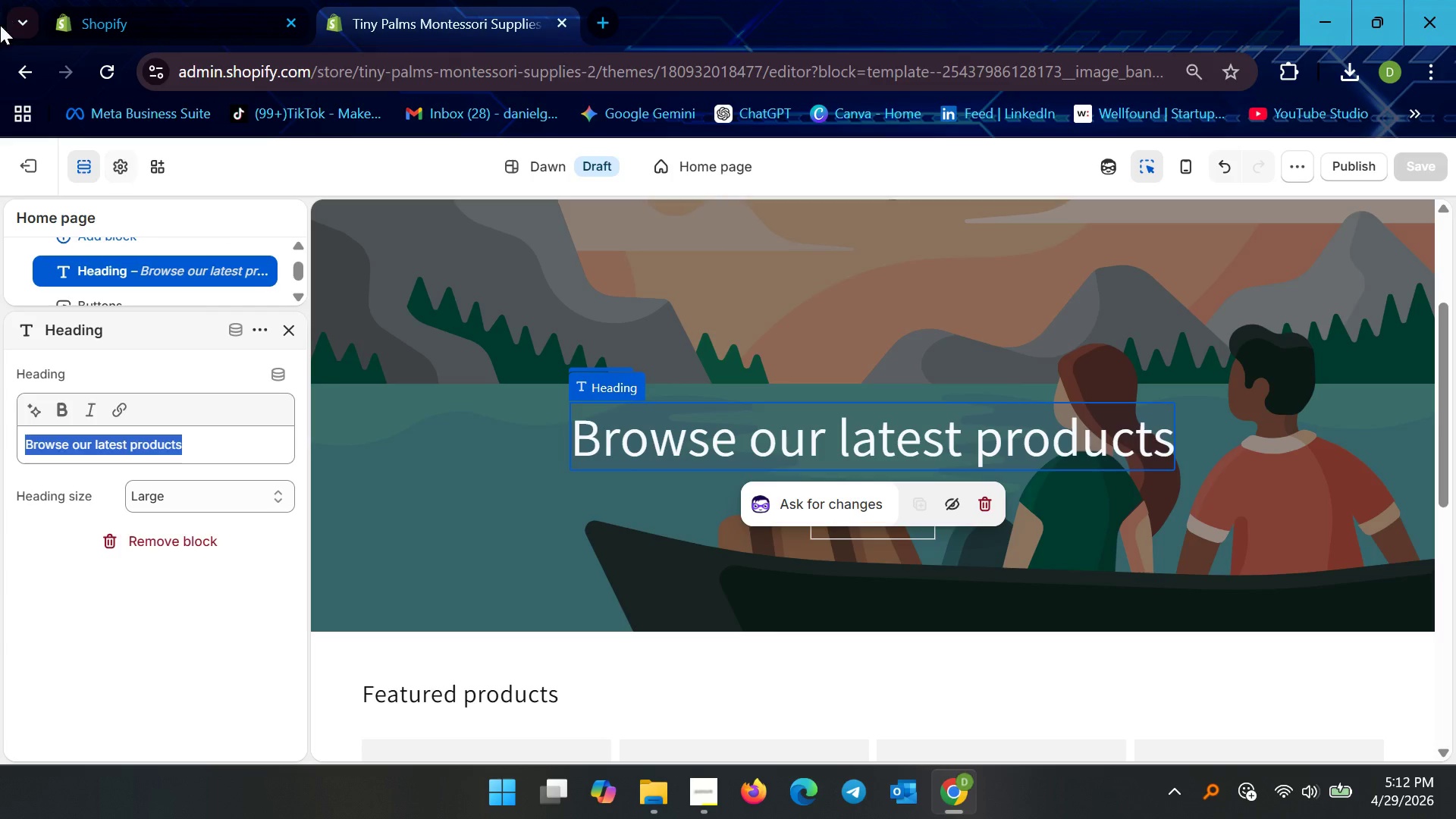 
left_click([205, 441])
 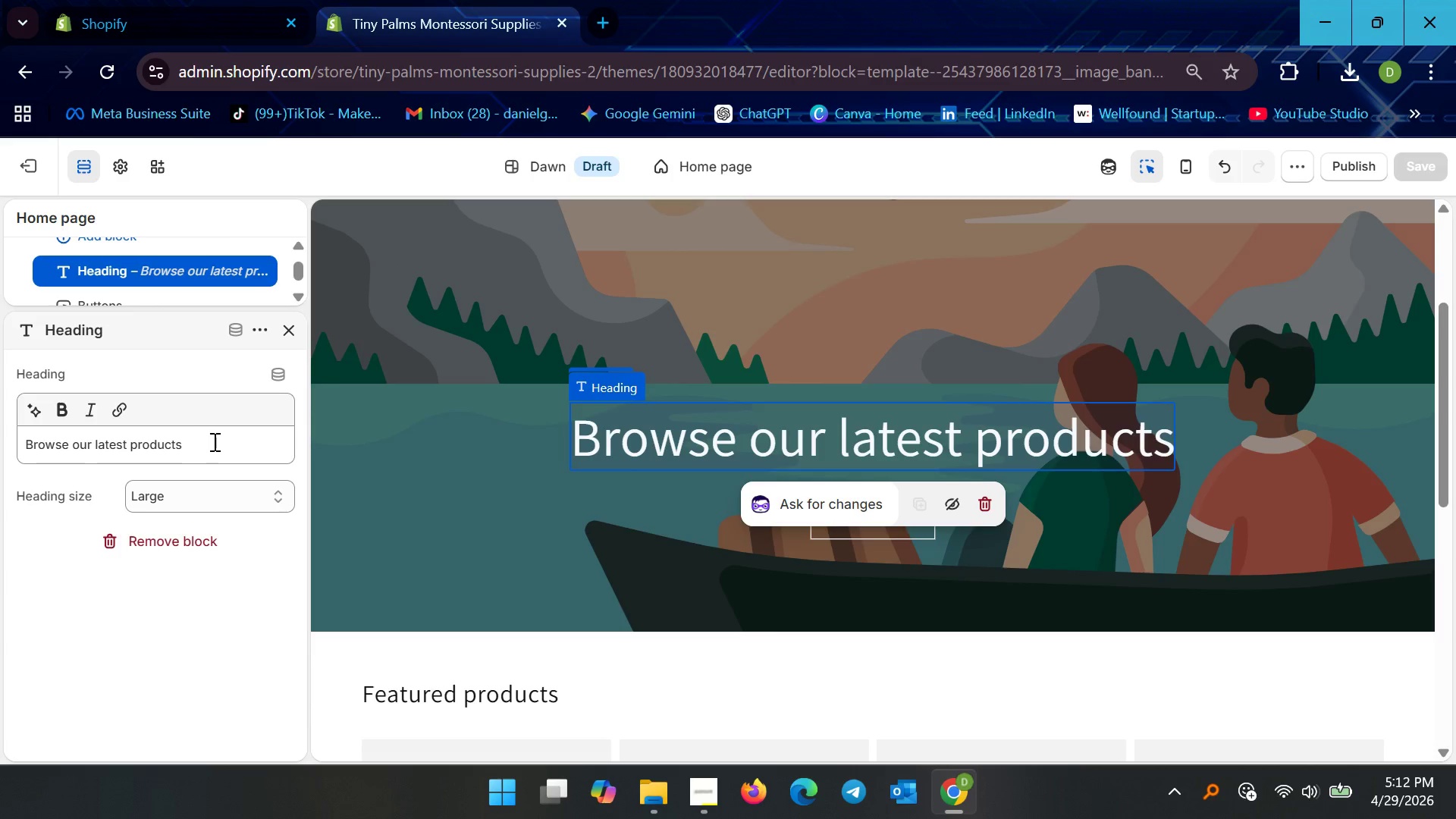 
key(Control+A)
 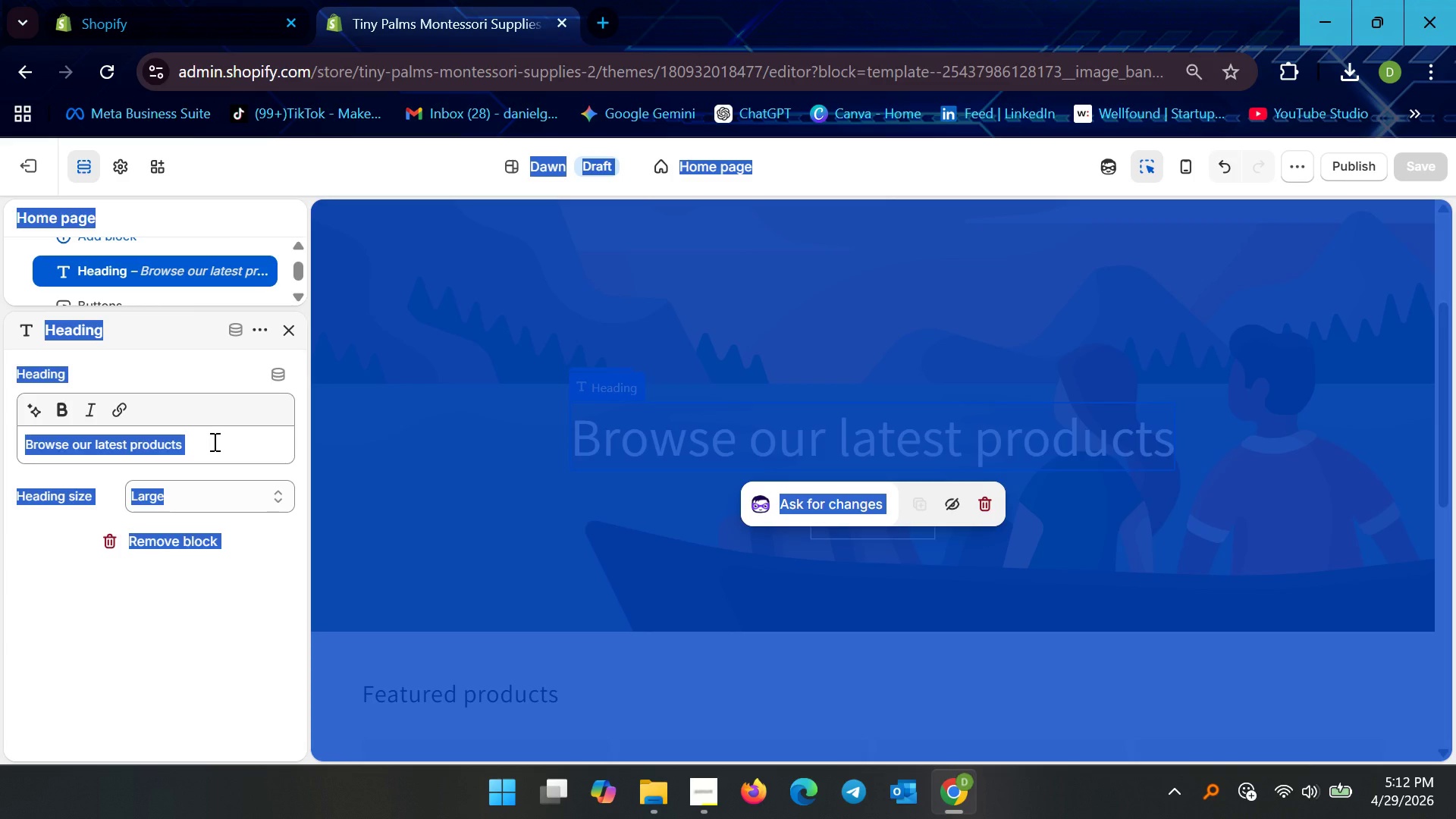 
left_click([213, 441])
 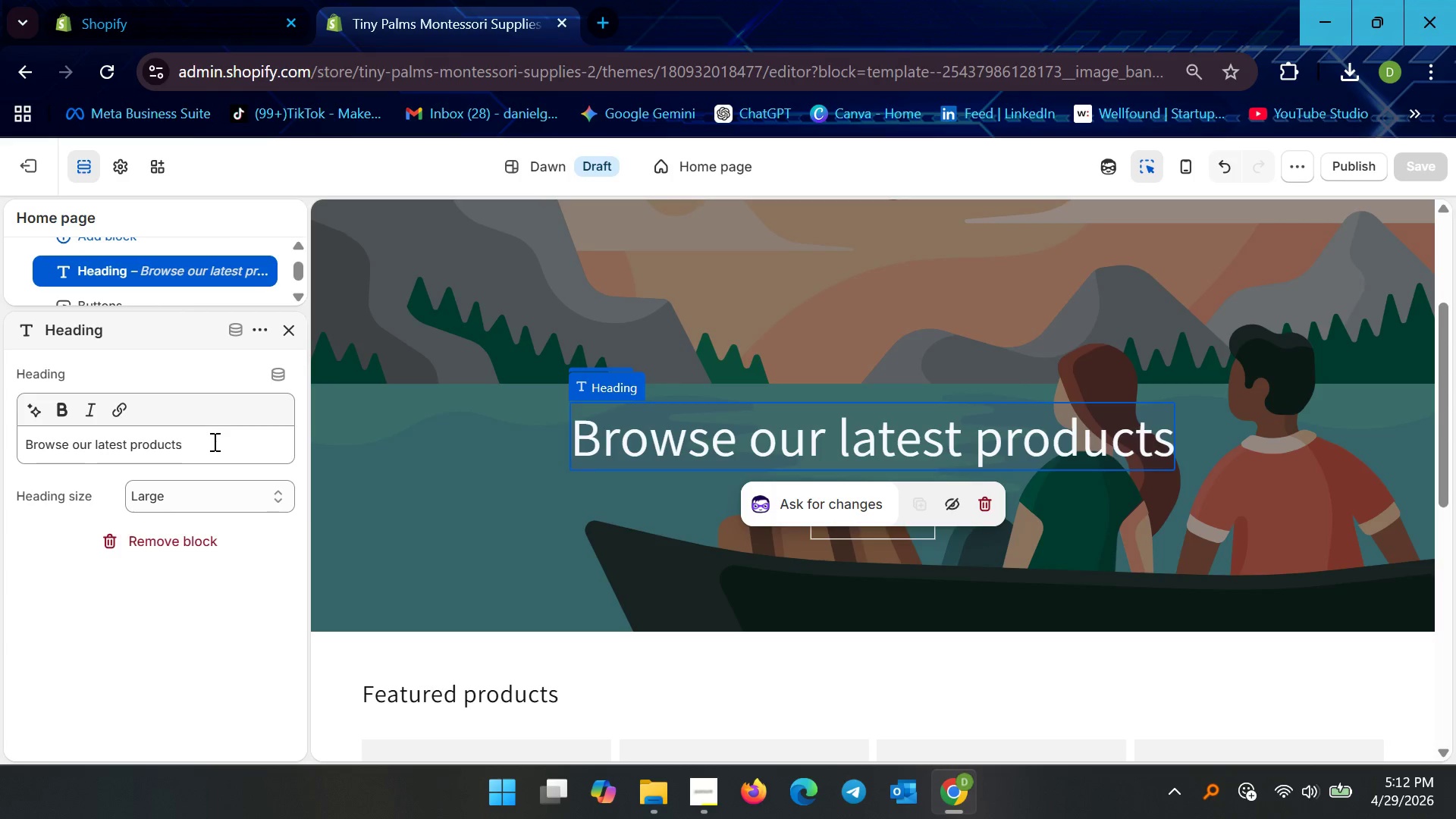 
key(Control+A)
 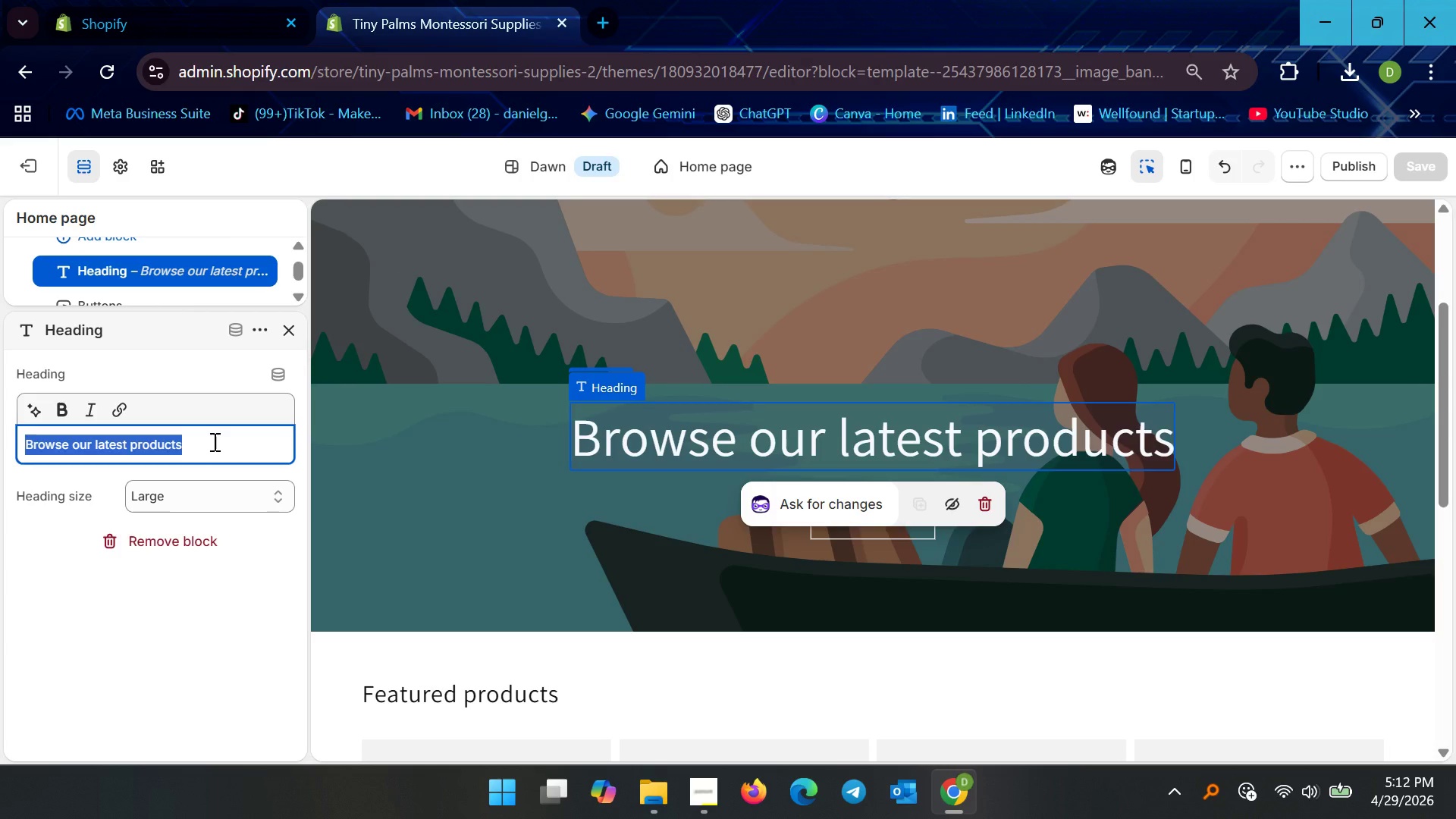 
type(Montessori D)
key(Backspace)
type(SensoryPanels for Hands-On Learning)
 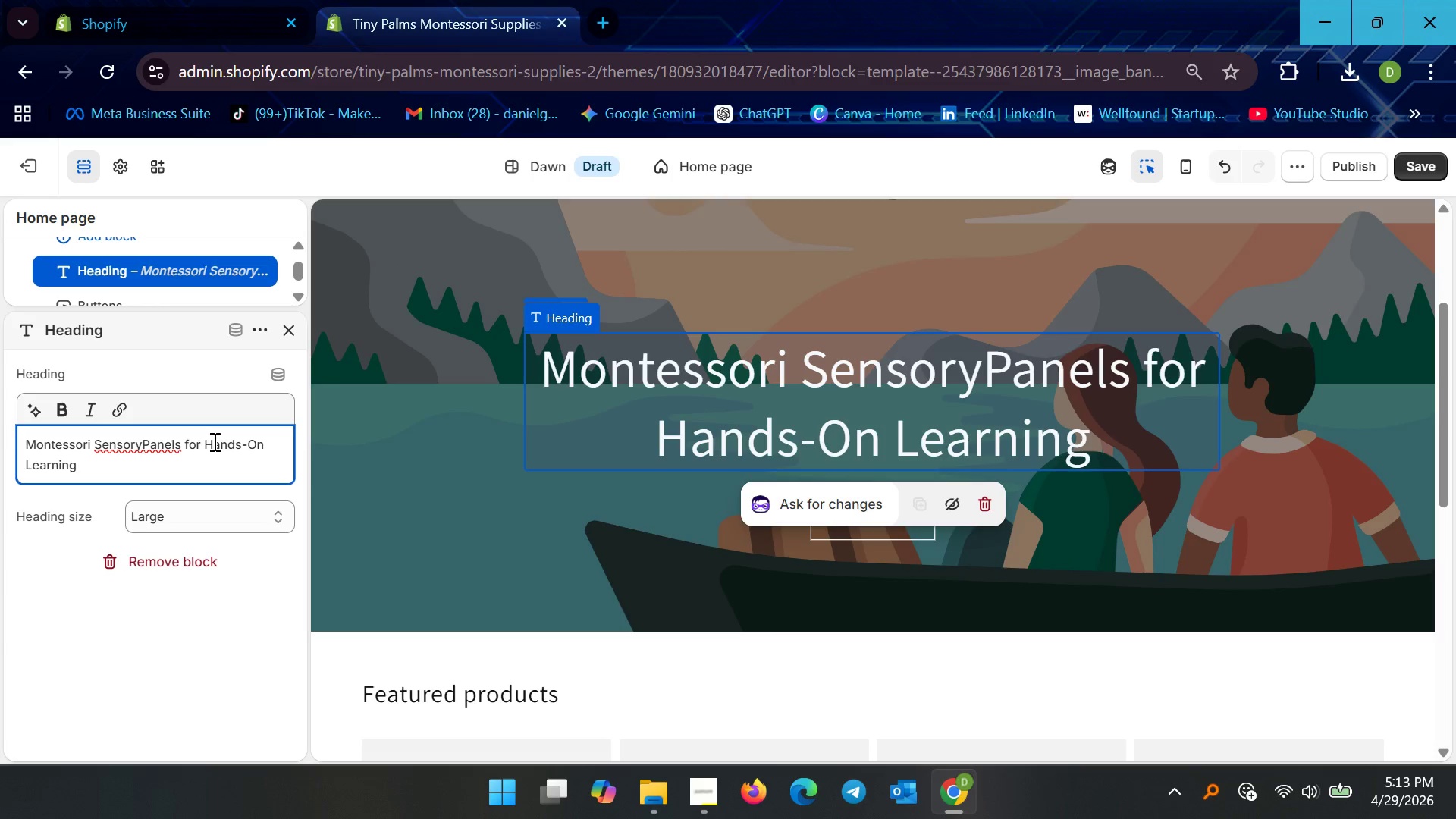 
left_click([140, 440])
 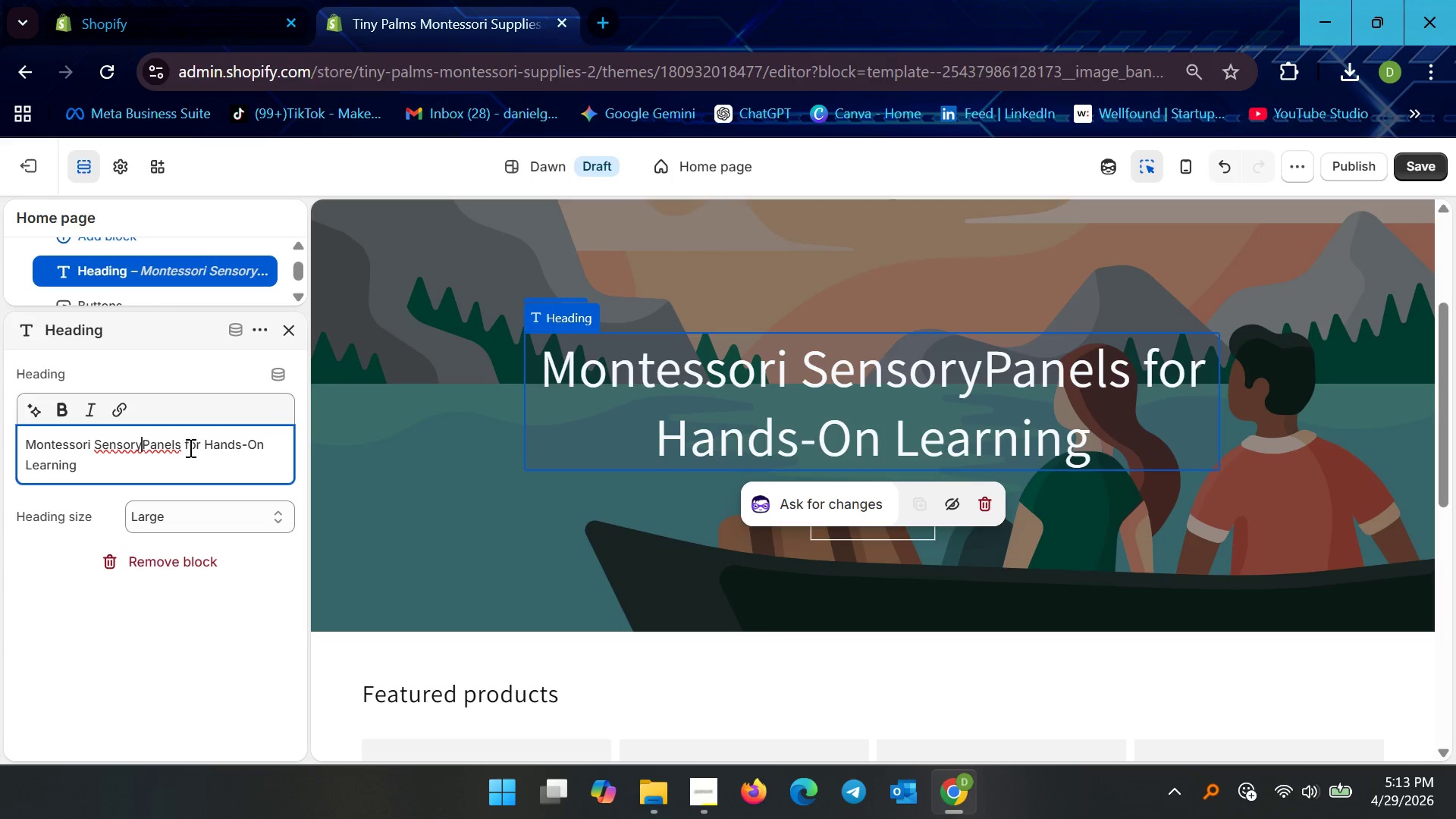 
key(Space)
 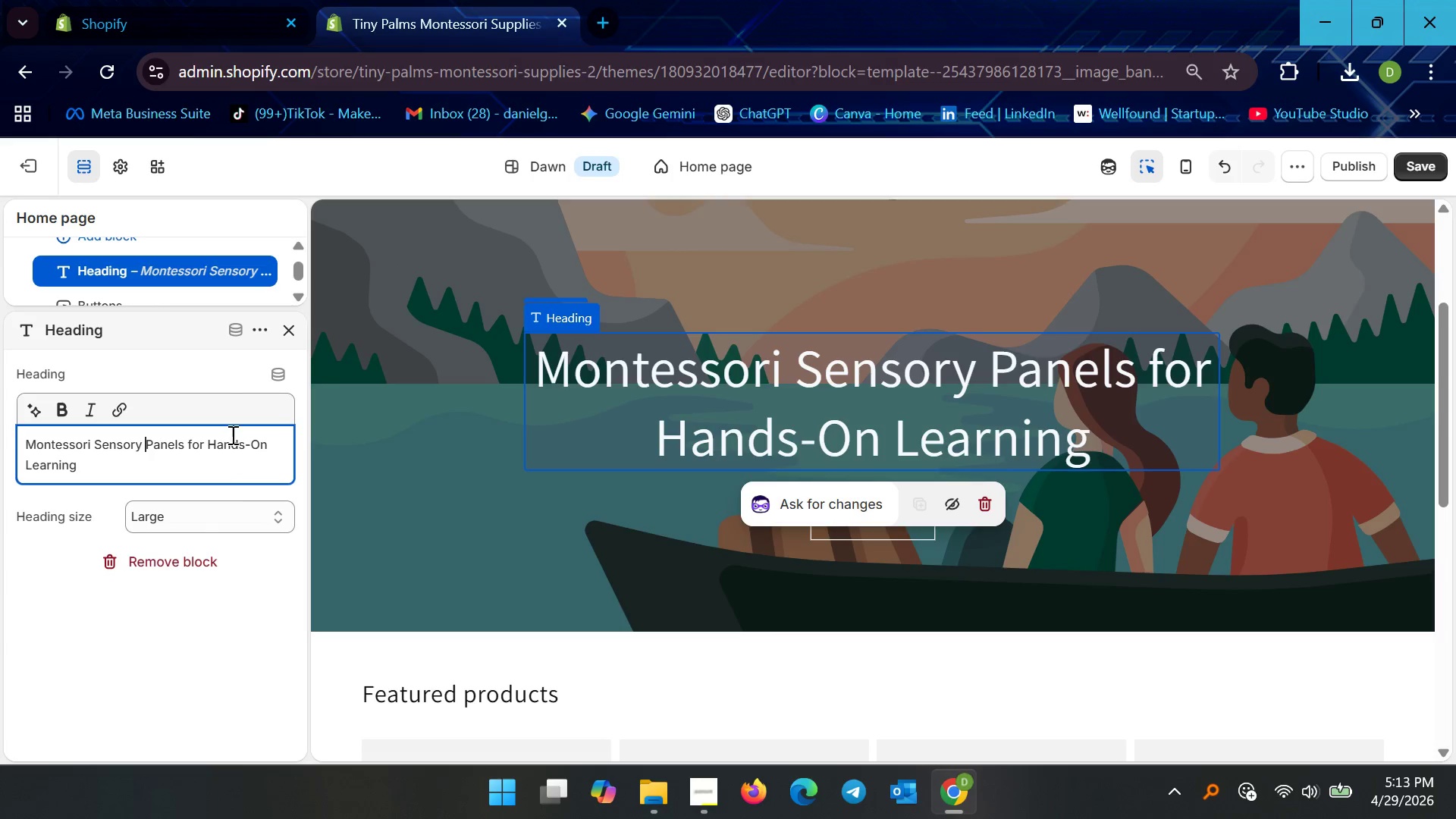 
left_click([221, 369])
 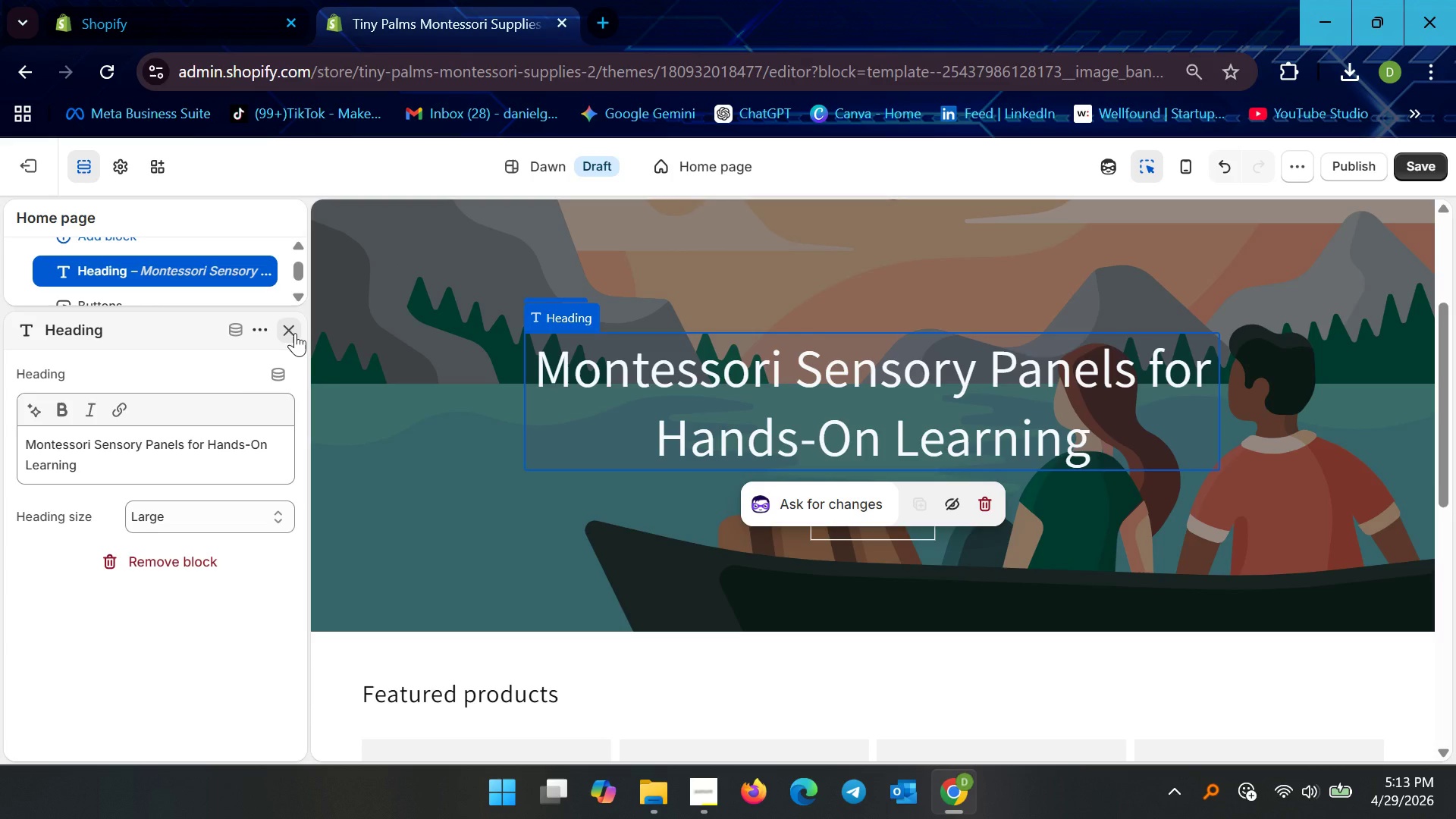 
left_click([295, 333])
 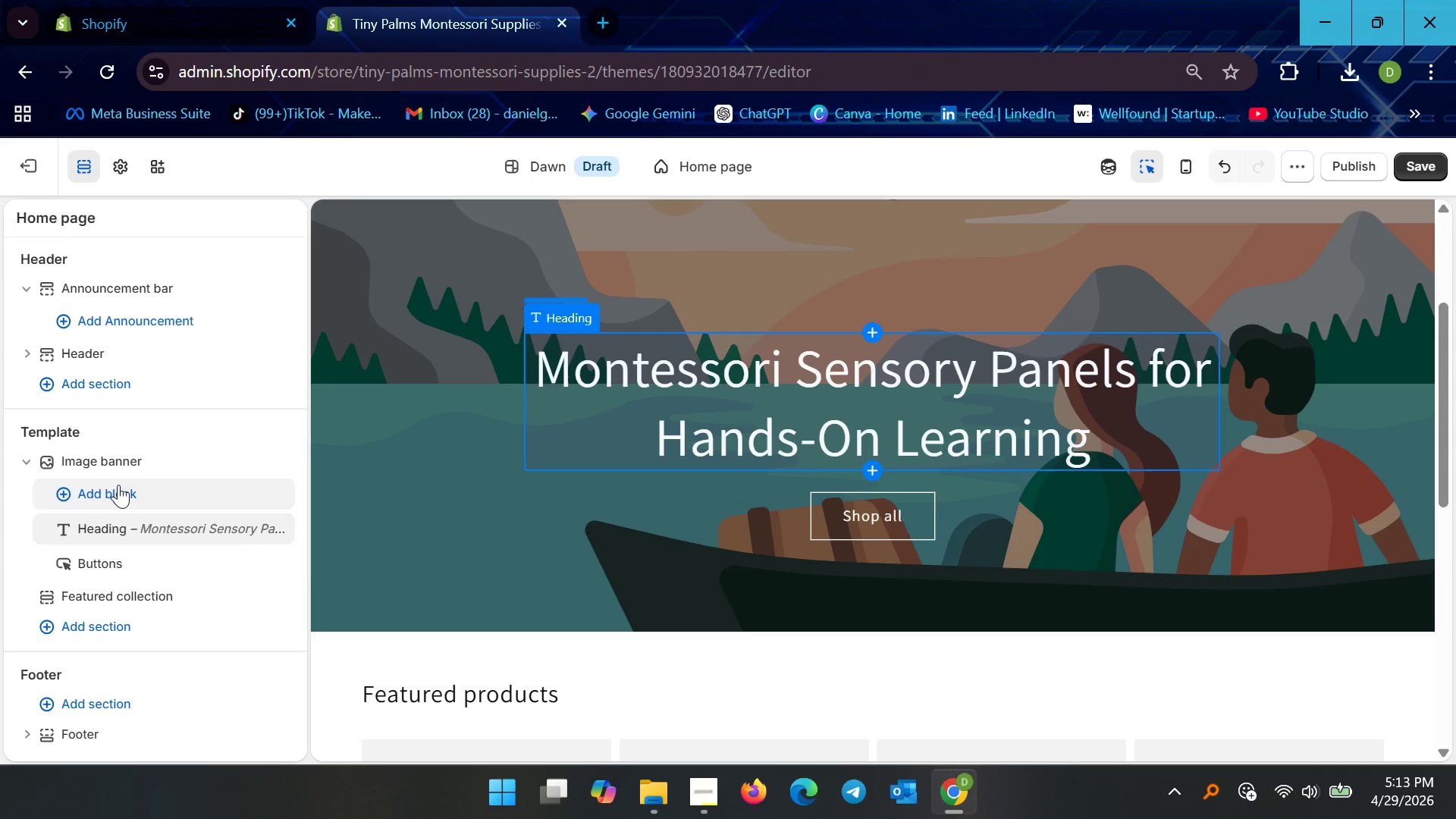 
left_click([105, 490])
 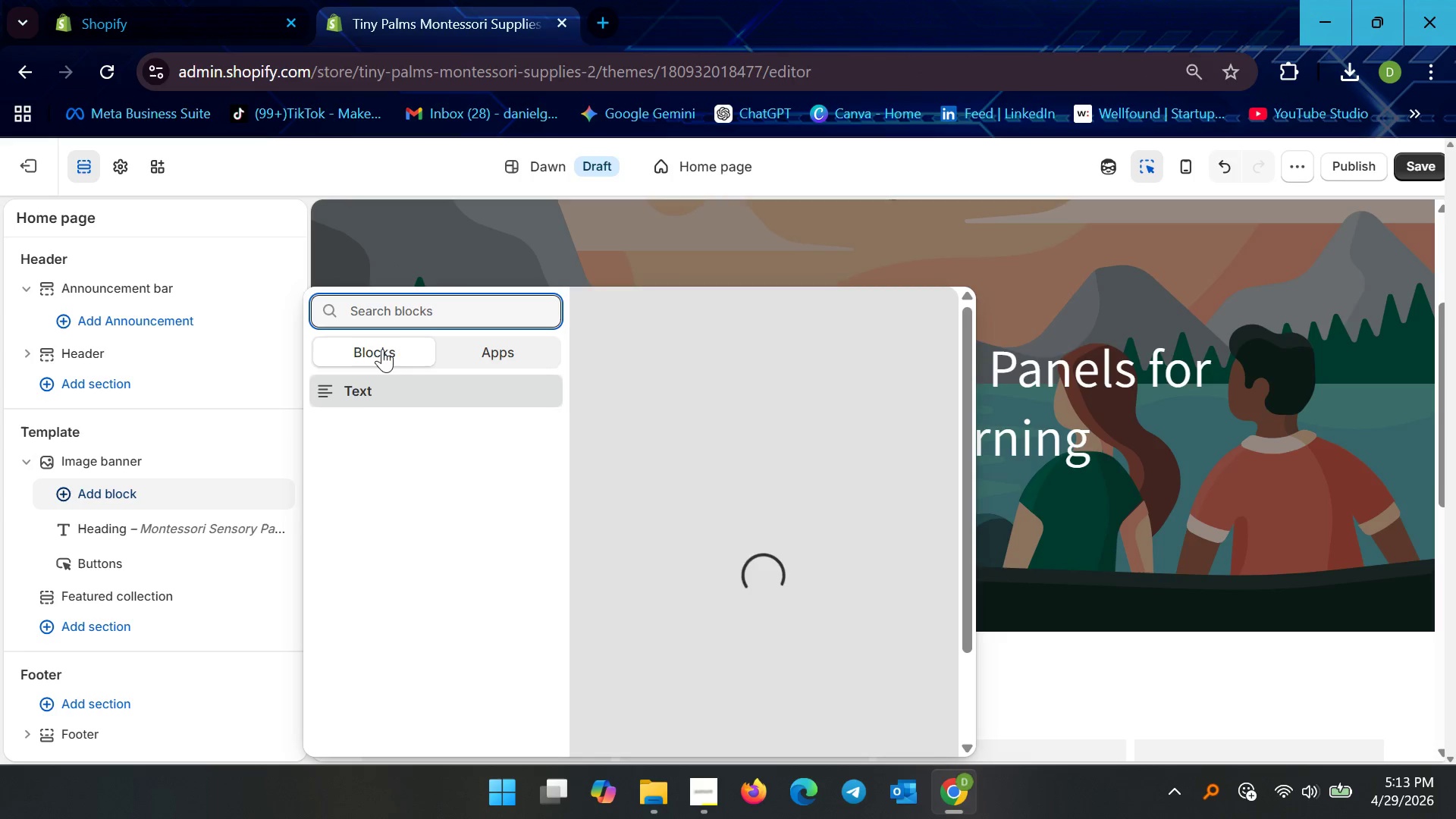 
left_click([363, 385])
 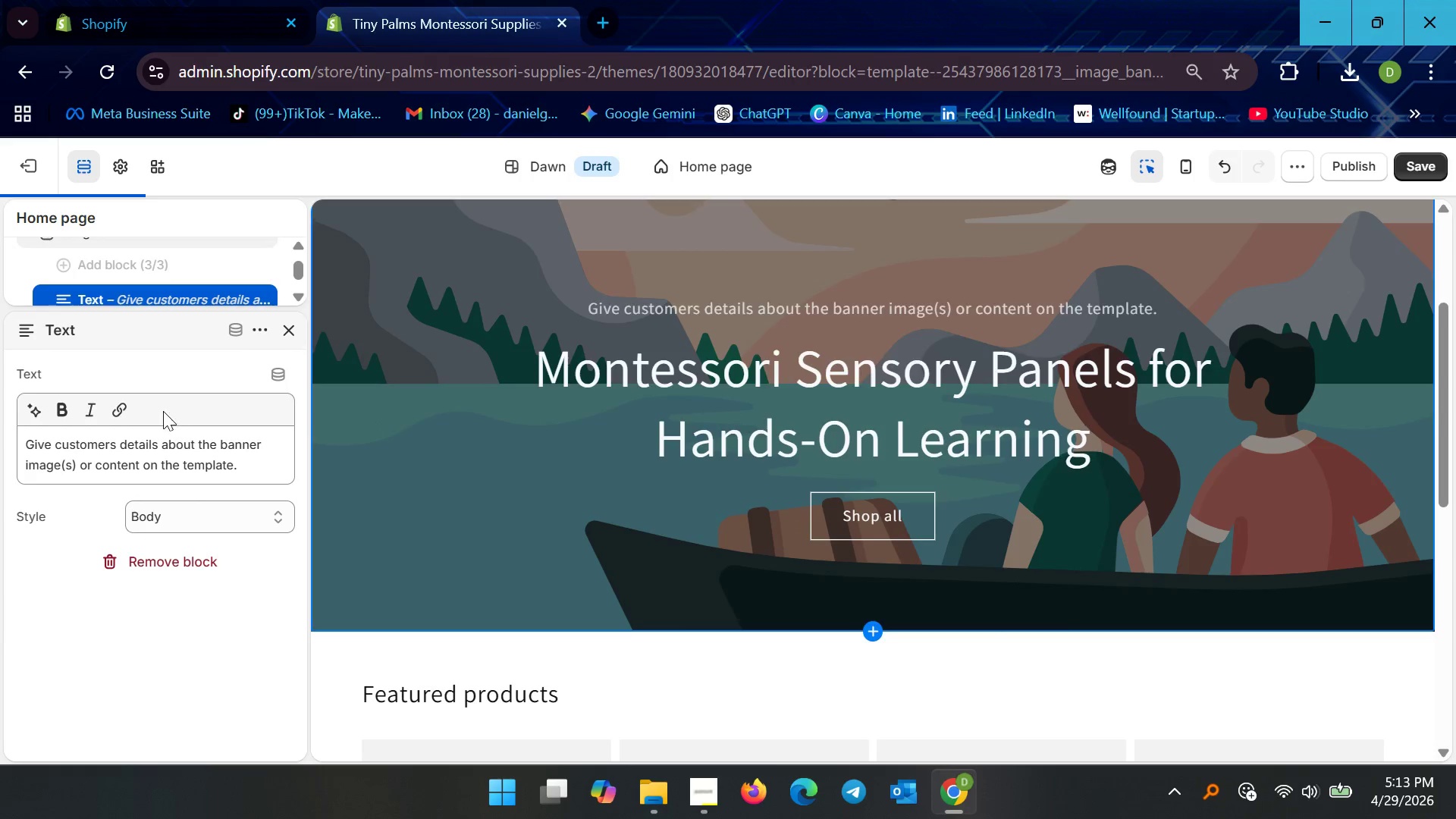 
left_click([178, 519])
 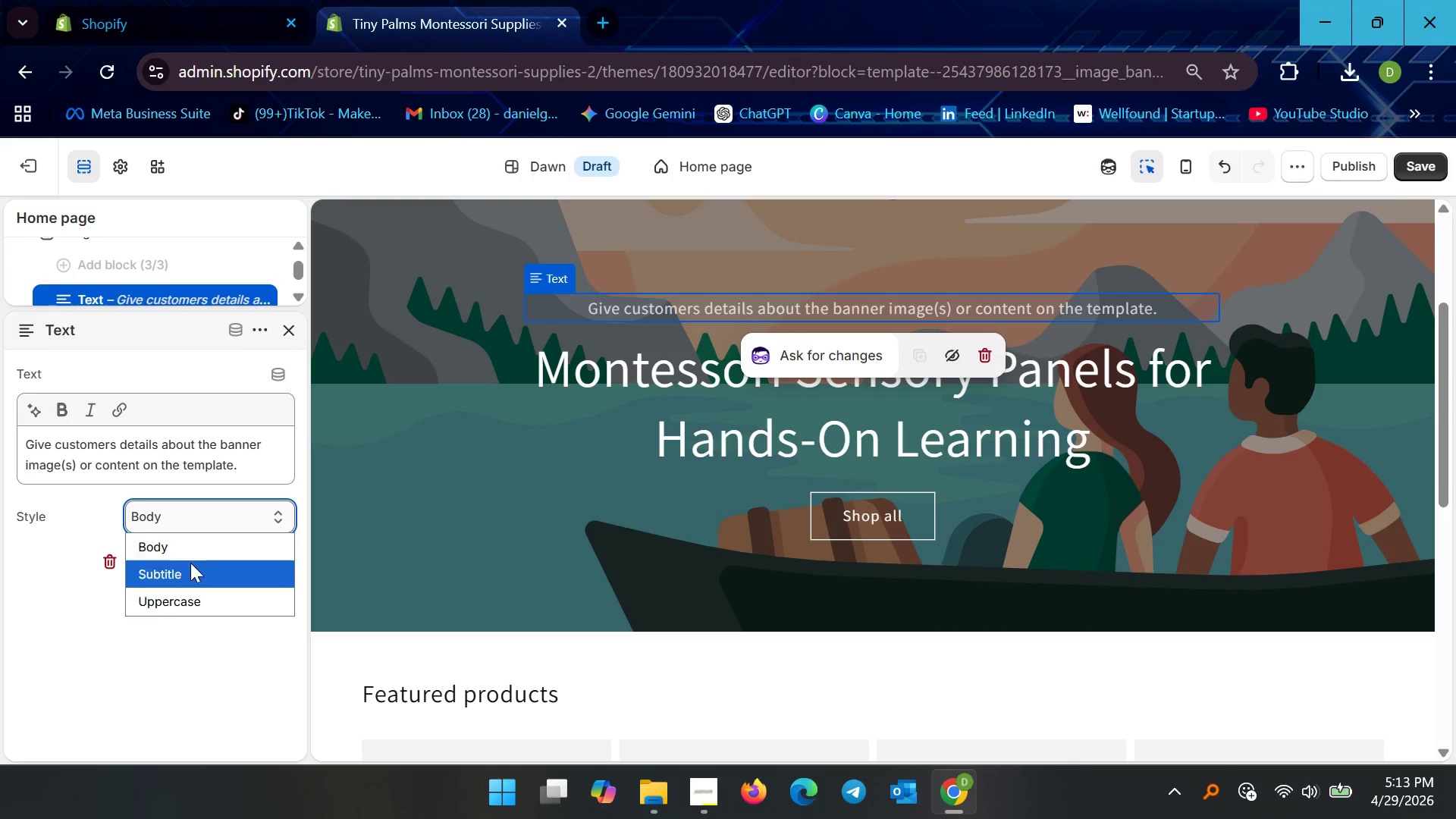 
left_click([187, 566])
 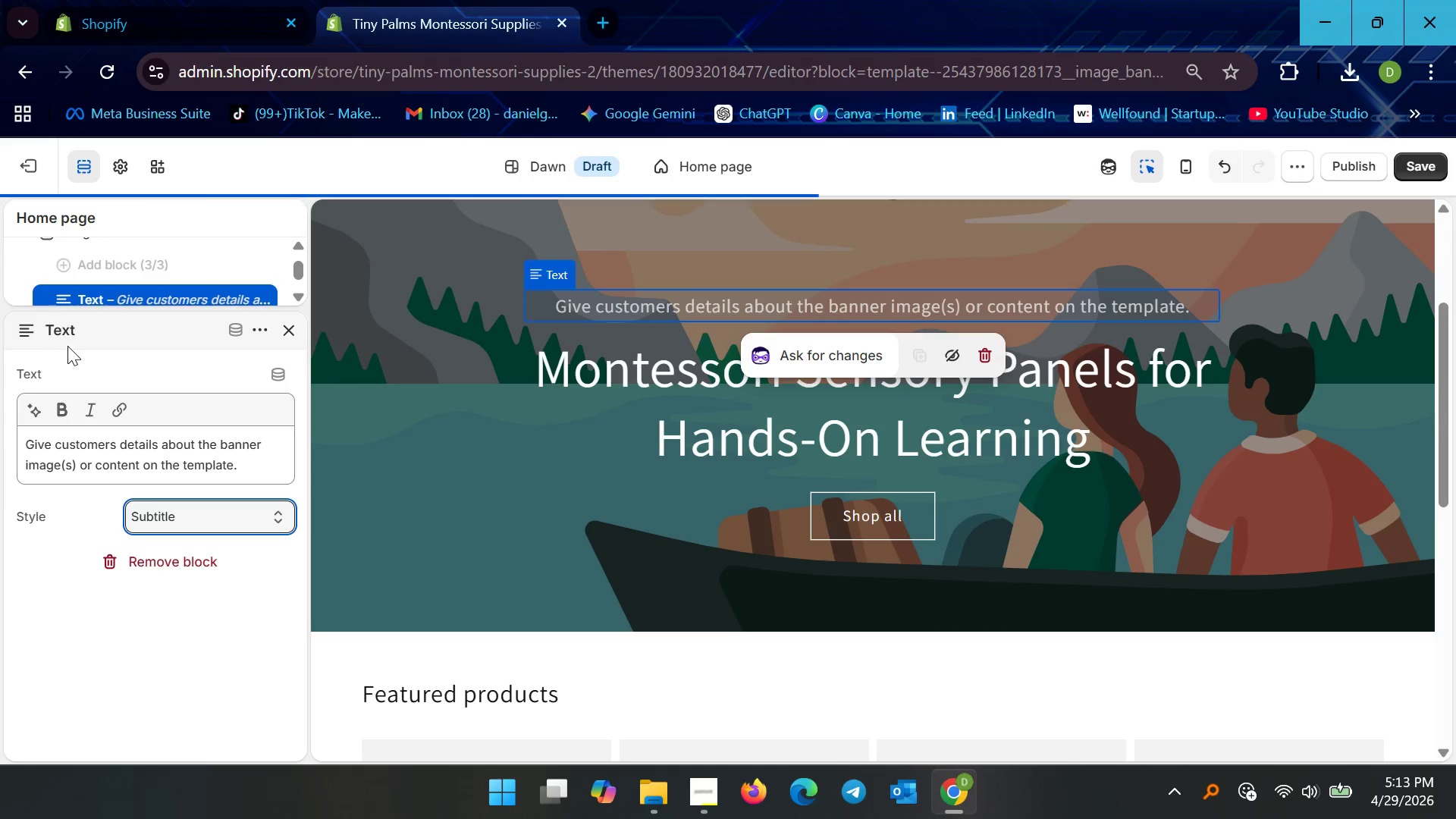 
left_click([63, 328])
 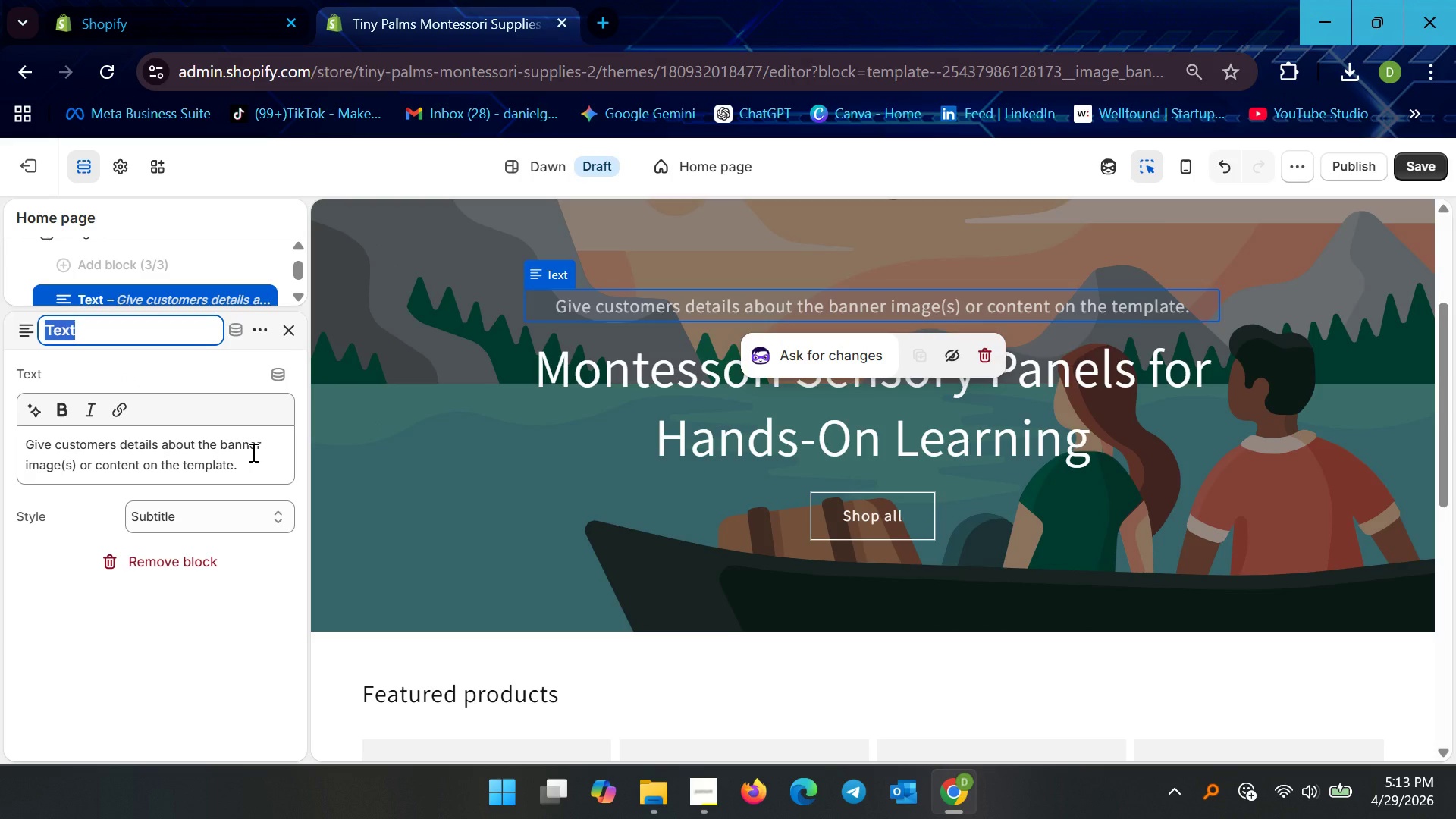 
type(Subtitle)
 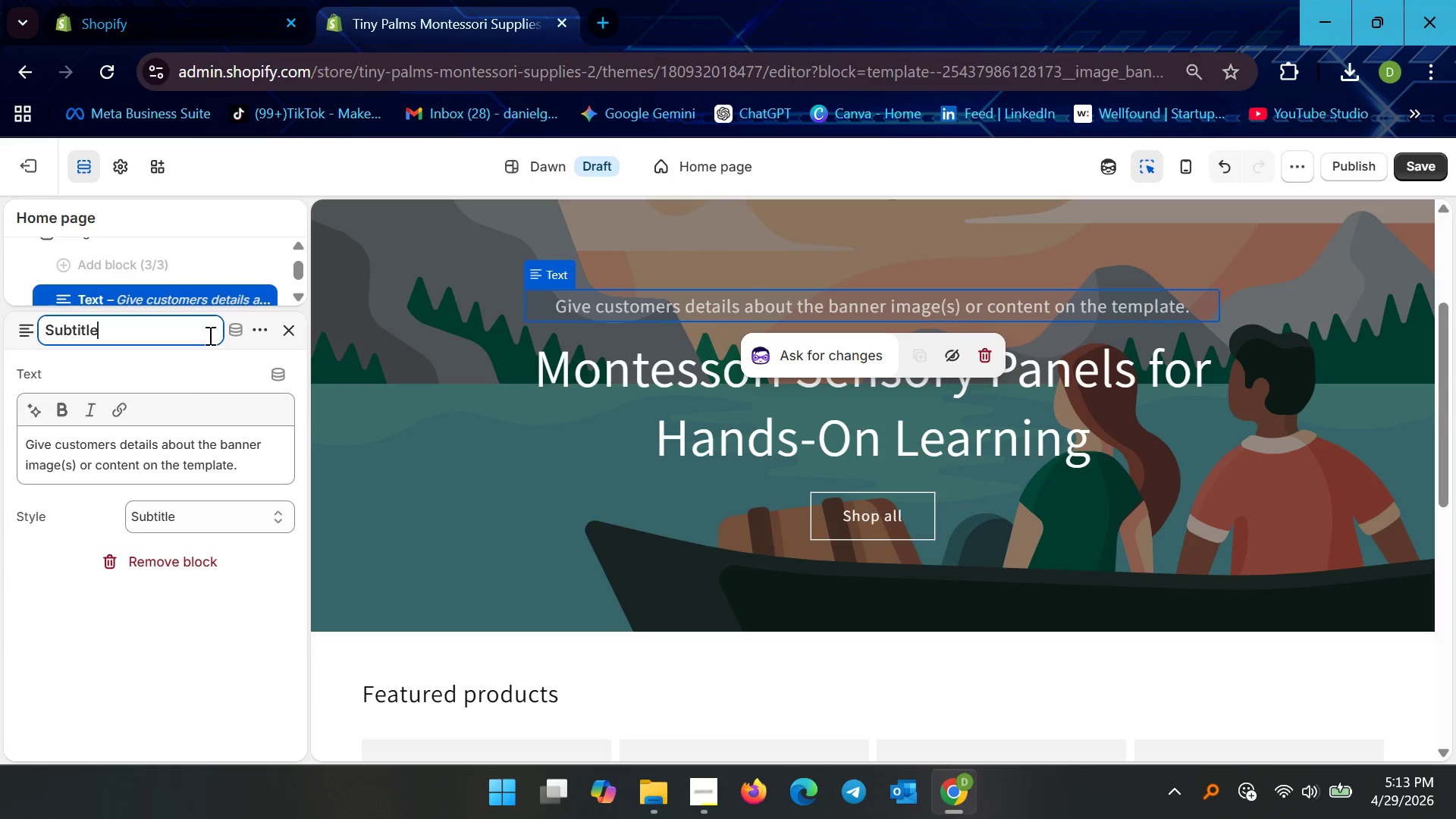 
left_click([174, 426])
 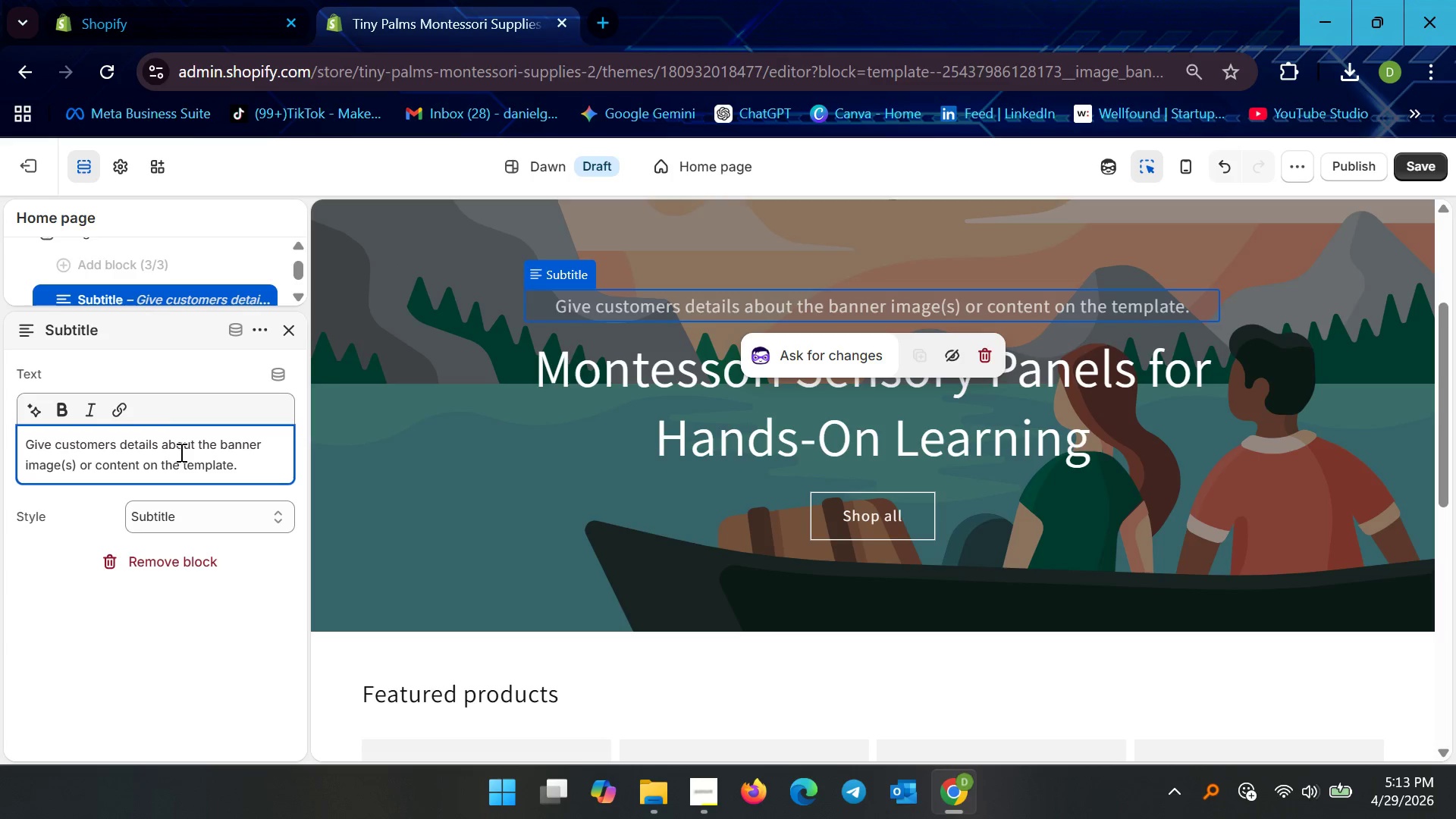 
left_click([180, 452])
 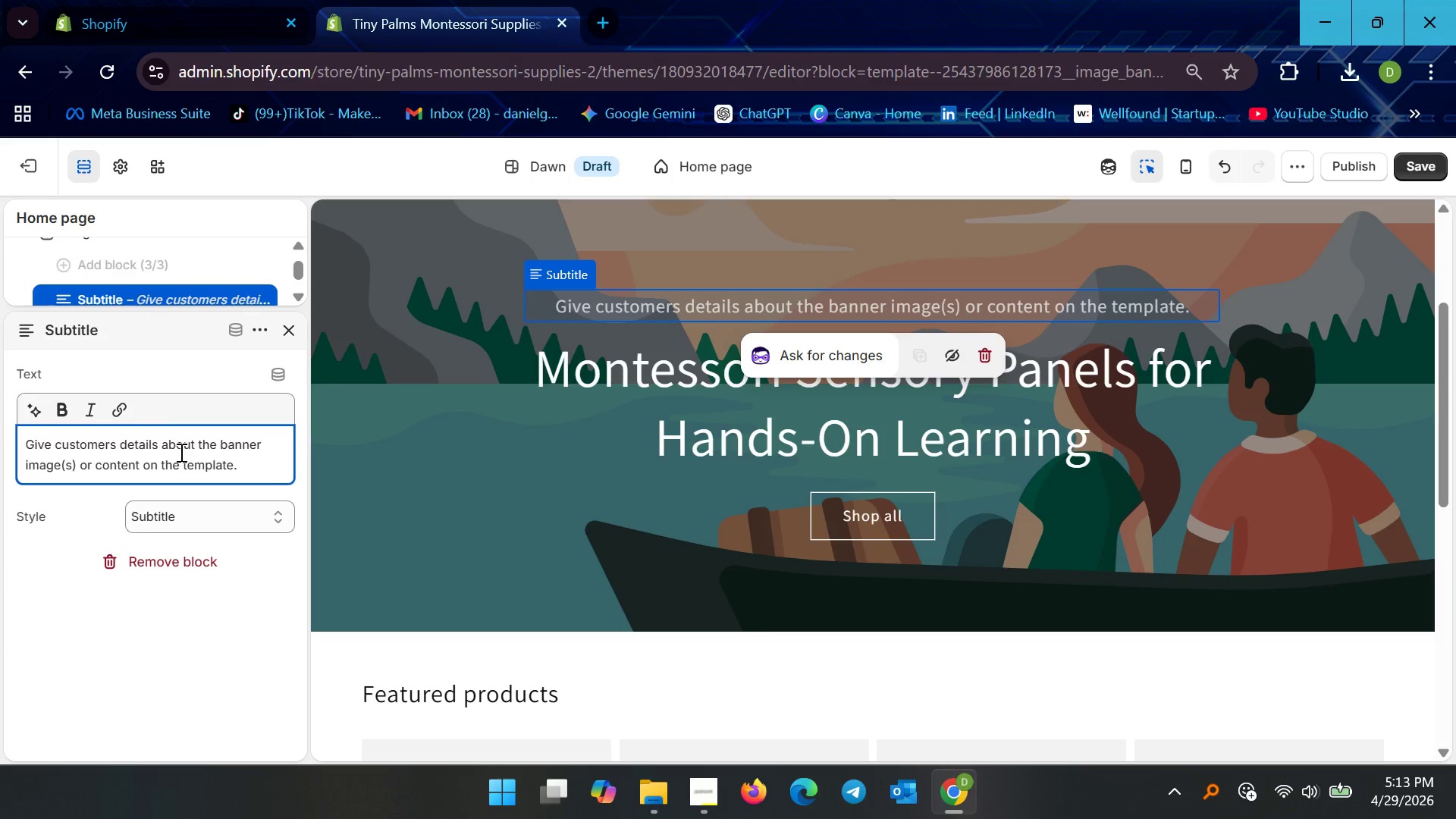 
key(Control+A)
 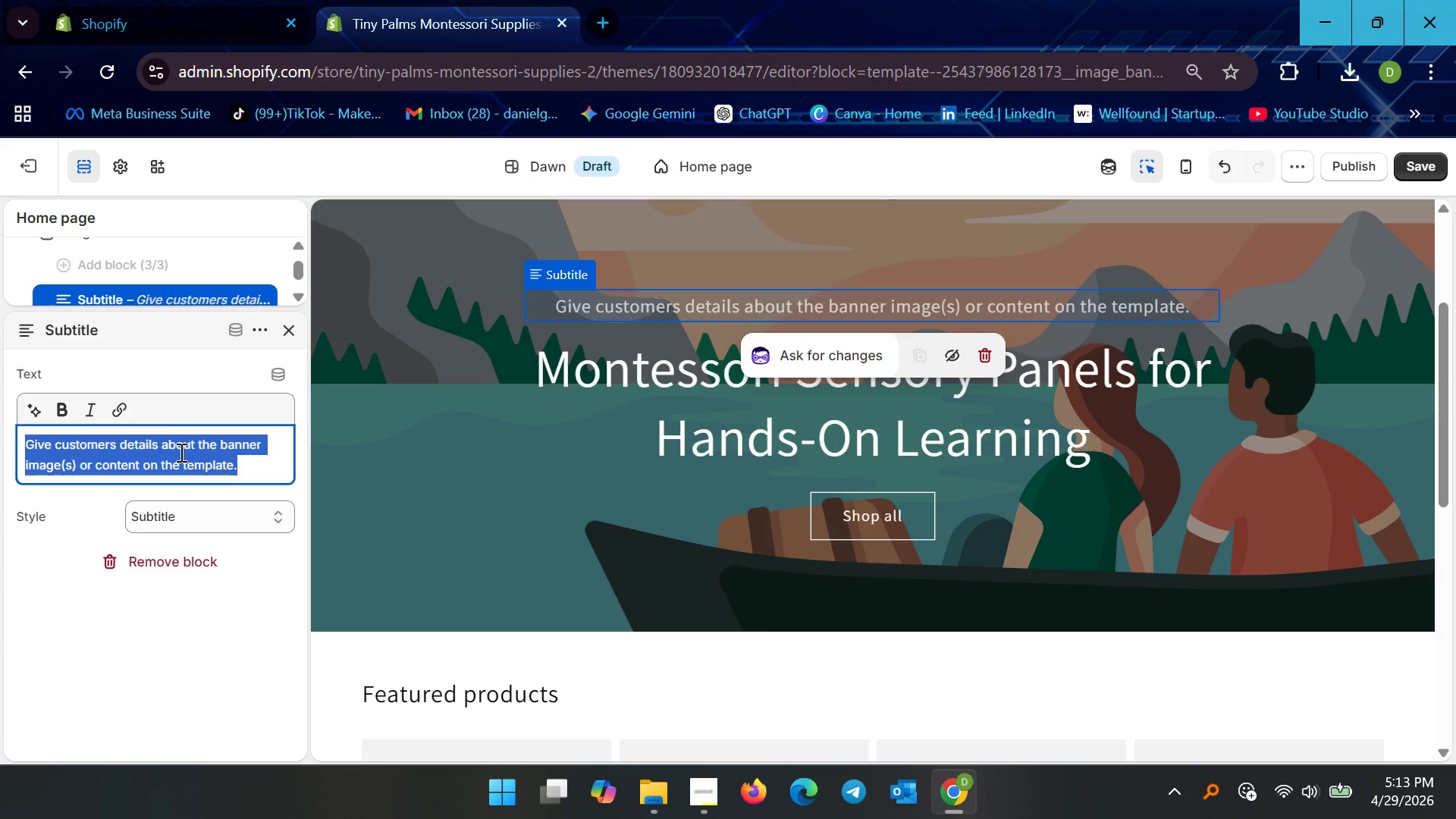 
type(Craftedfrom natural wood to support tactile exploration and fine motor development in early learning environments.)
 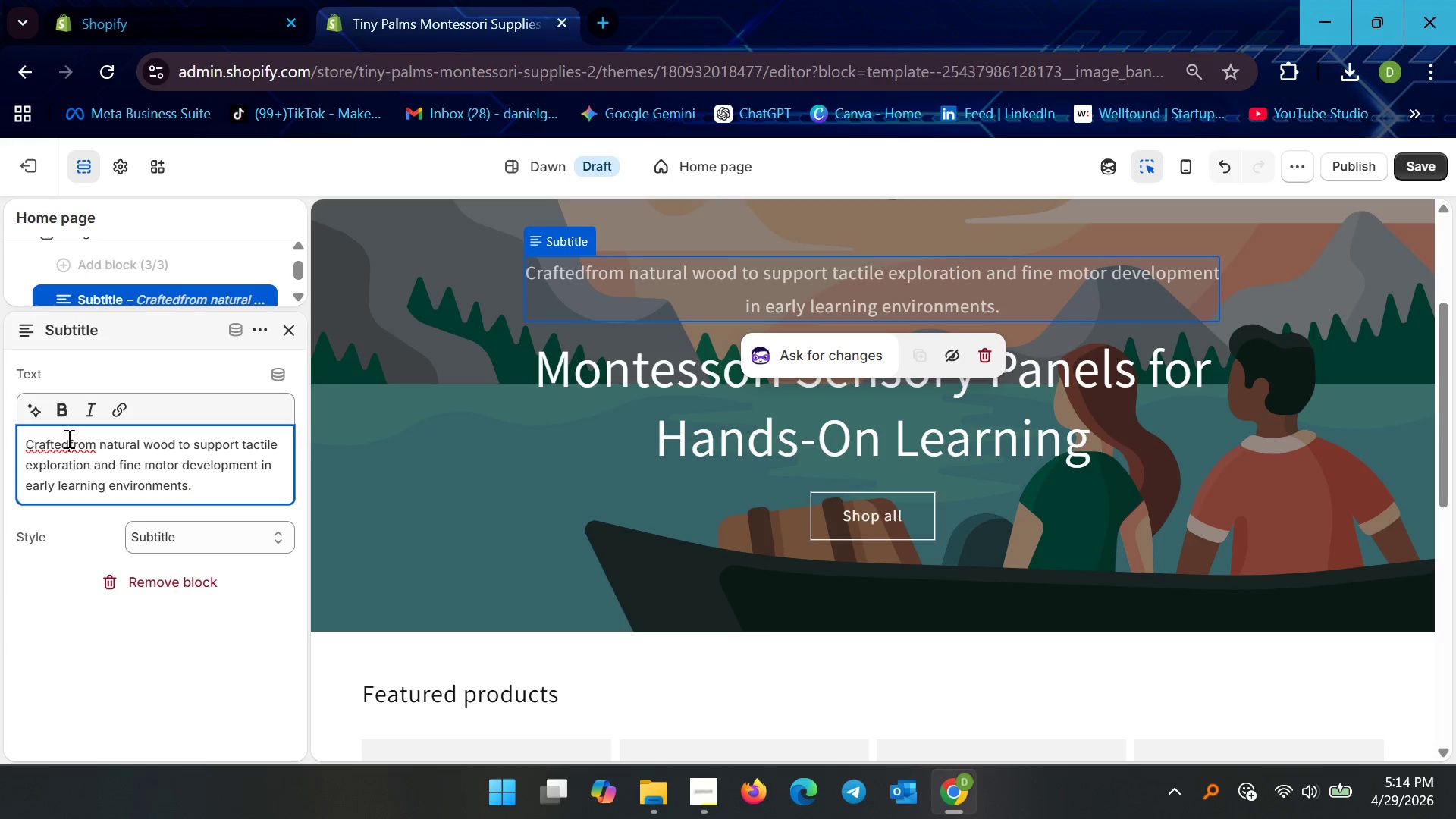 
key(Space)
 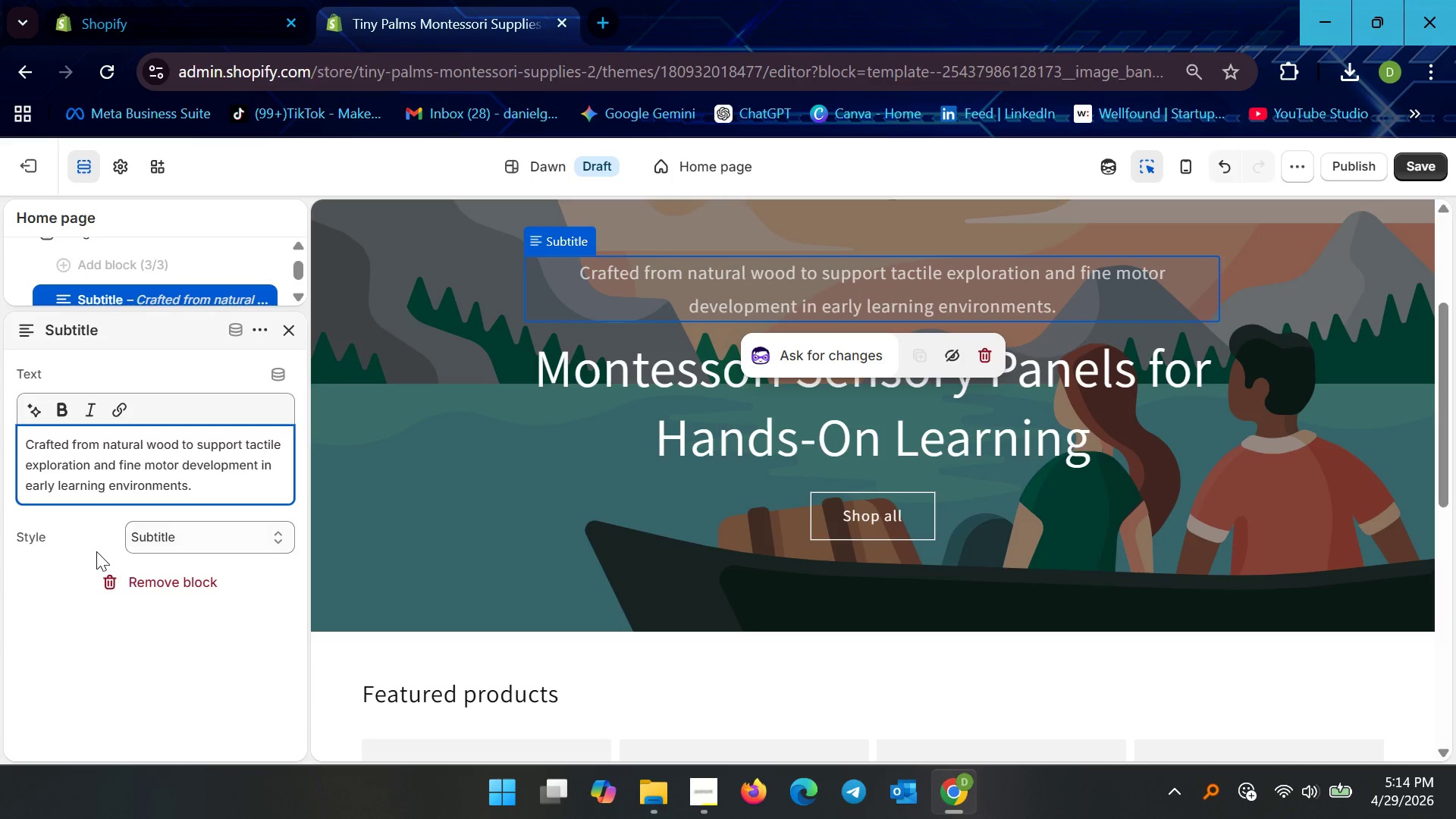 
left_click([84, 544])
 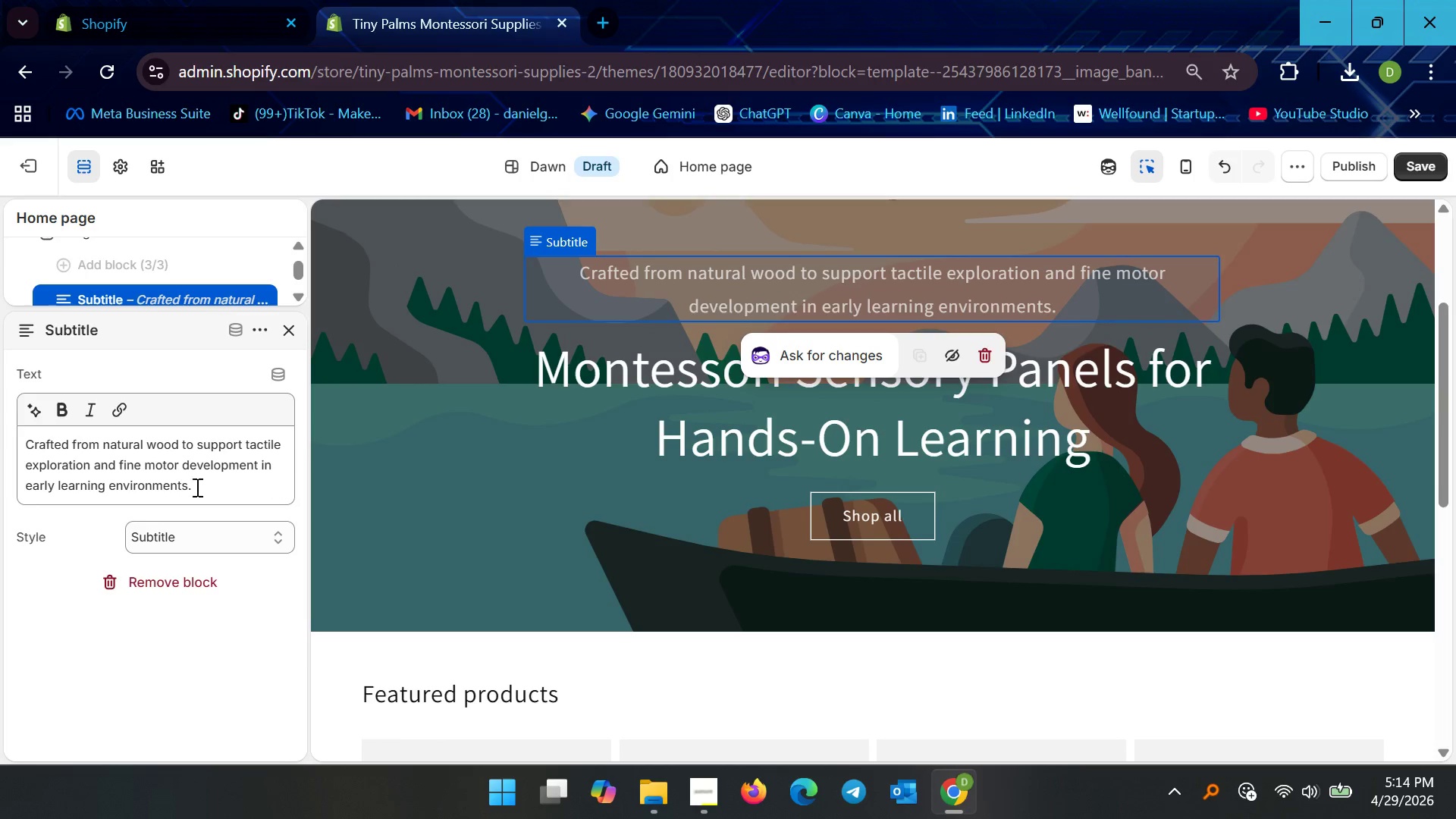 
wait(6.34)
 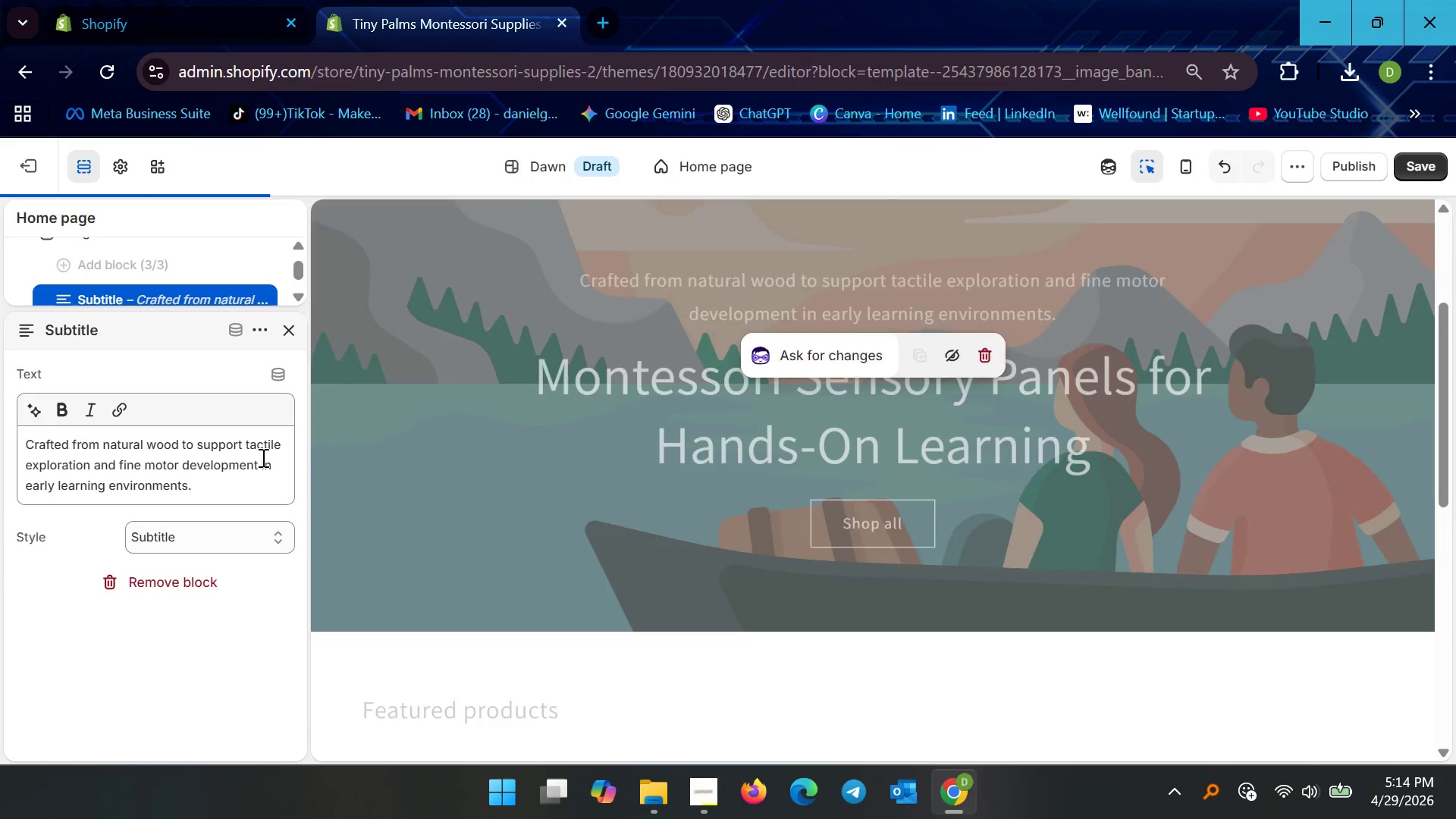 
left_click([1429, 167])
 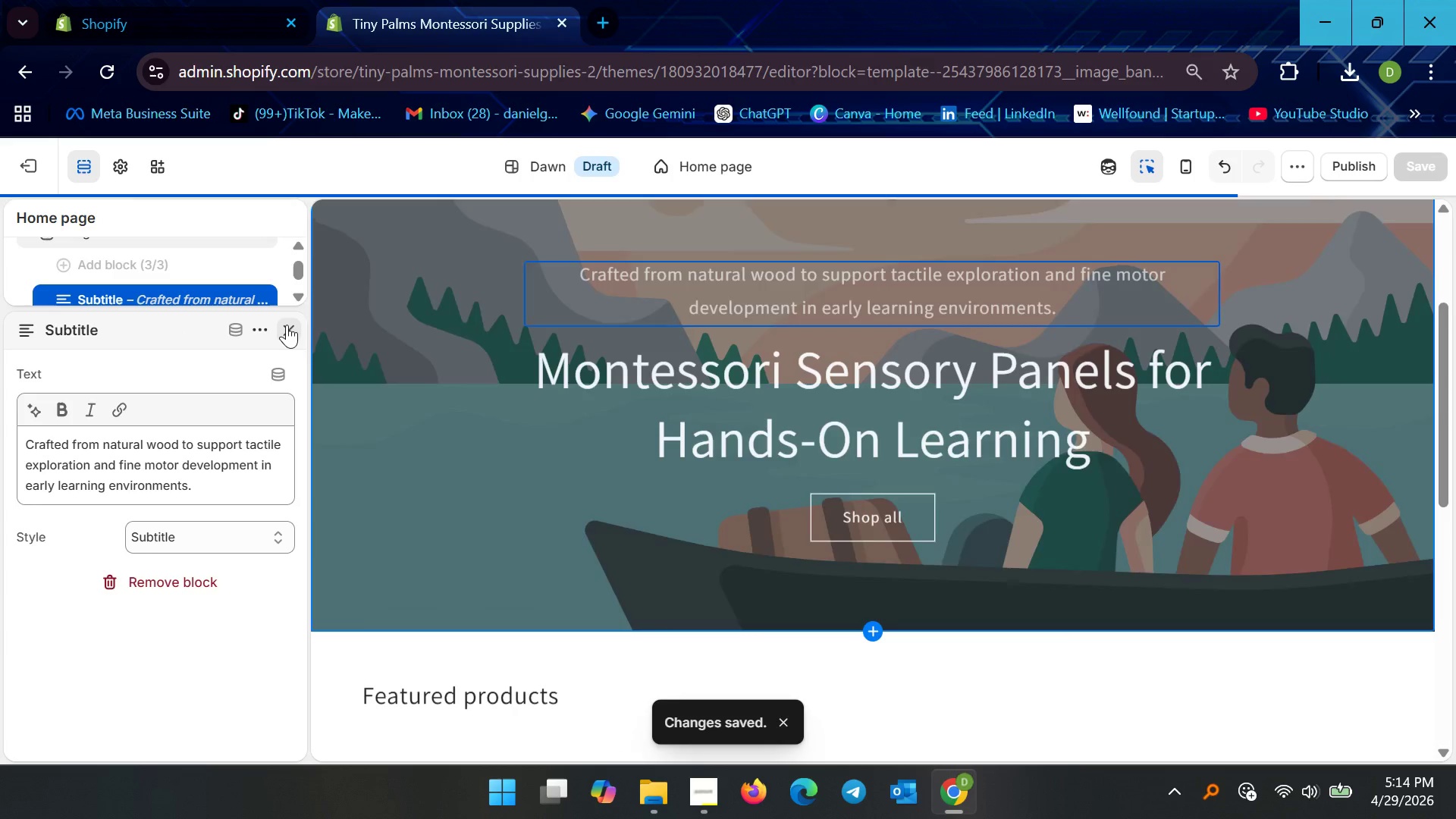 
left_click([287, 325])
 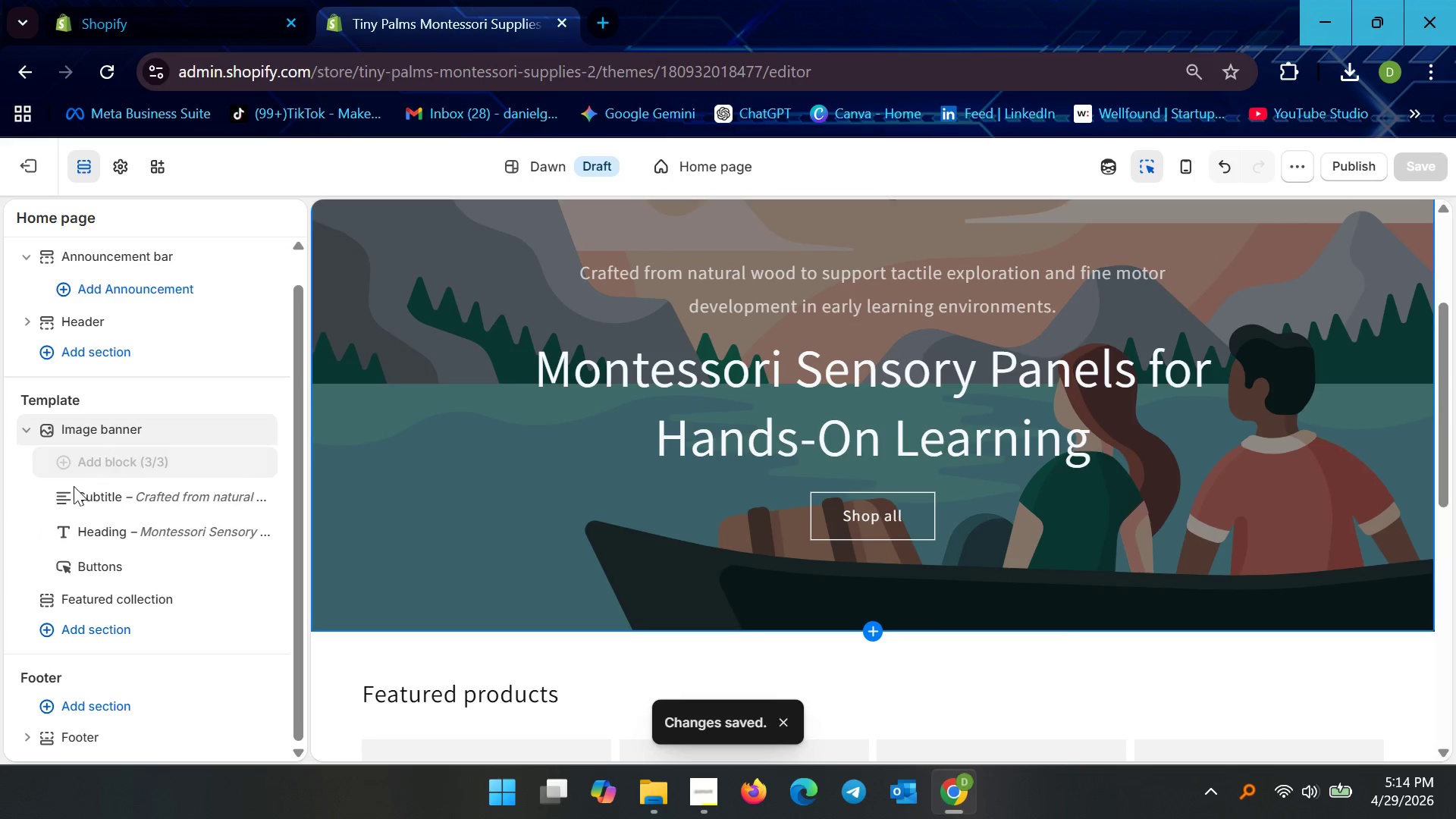 
left_click_drag(start_coordinate=[60, 502], to_coordinate=[60, 553])
 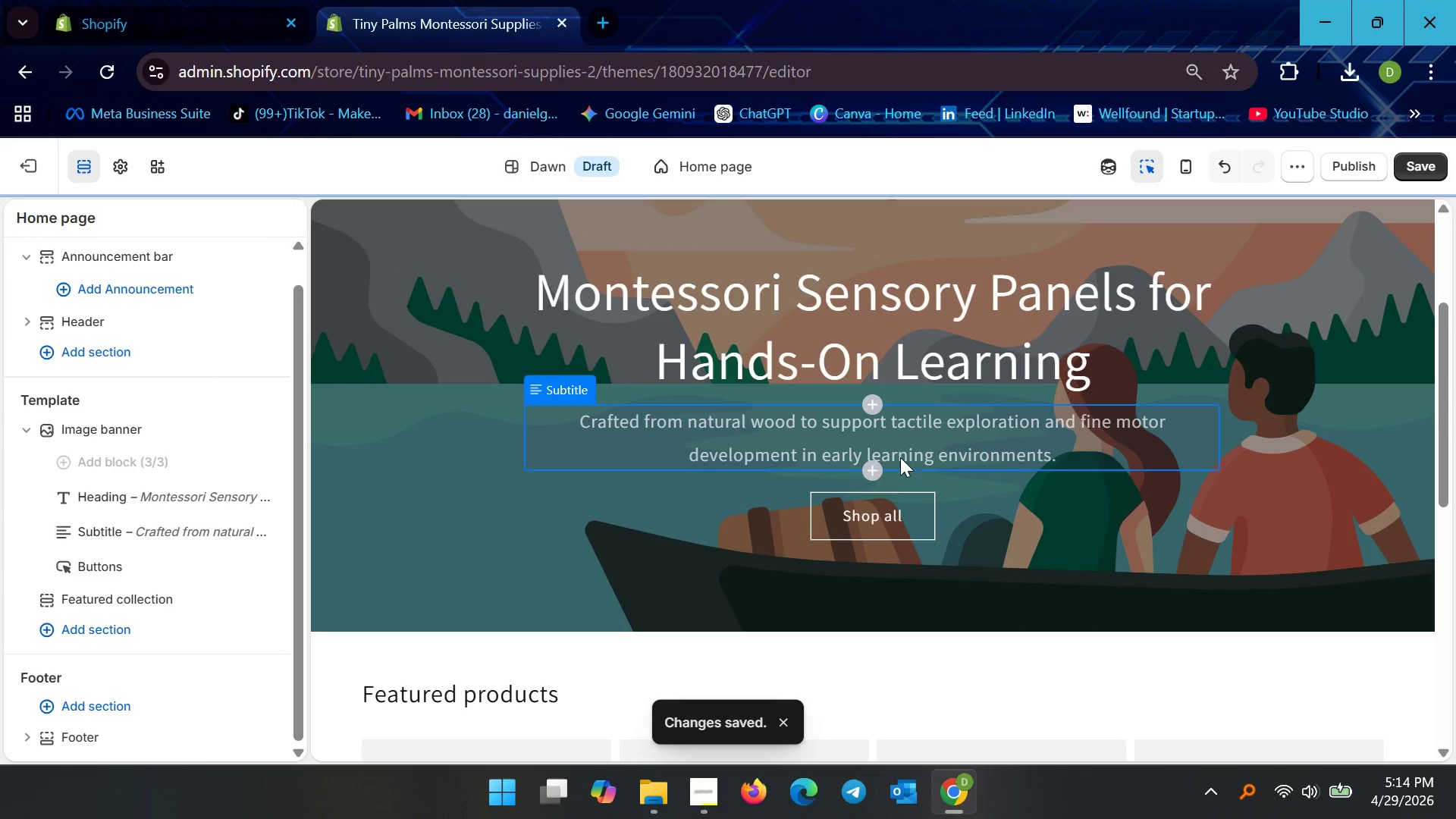 
left_click([879, 507])
 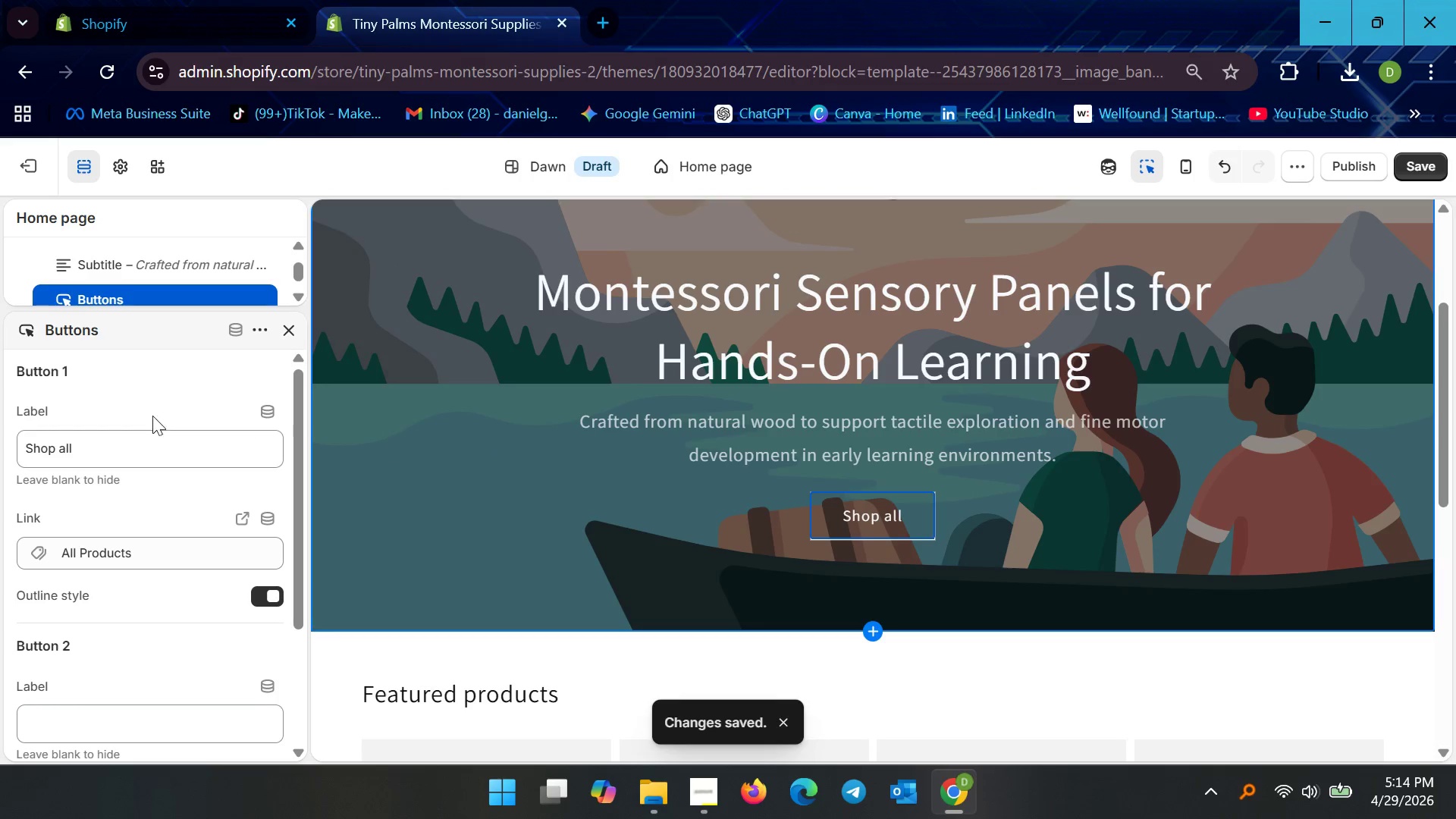 
left_click([152, 449])
 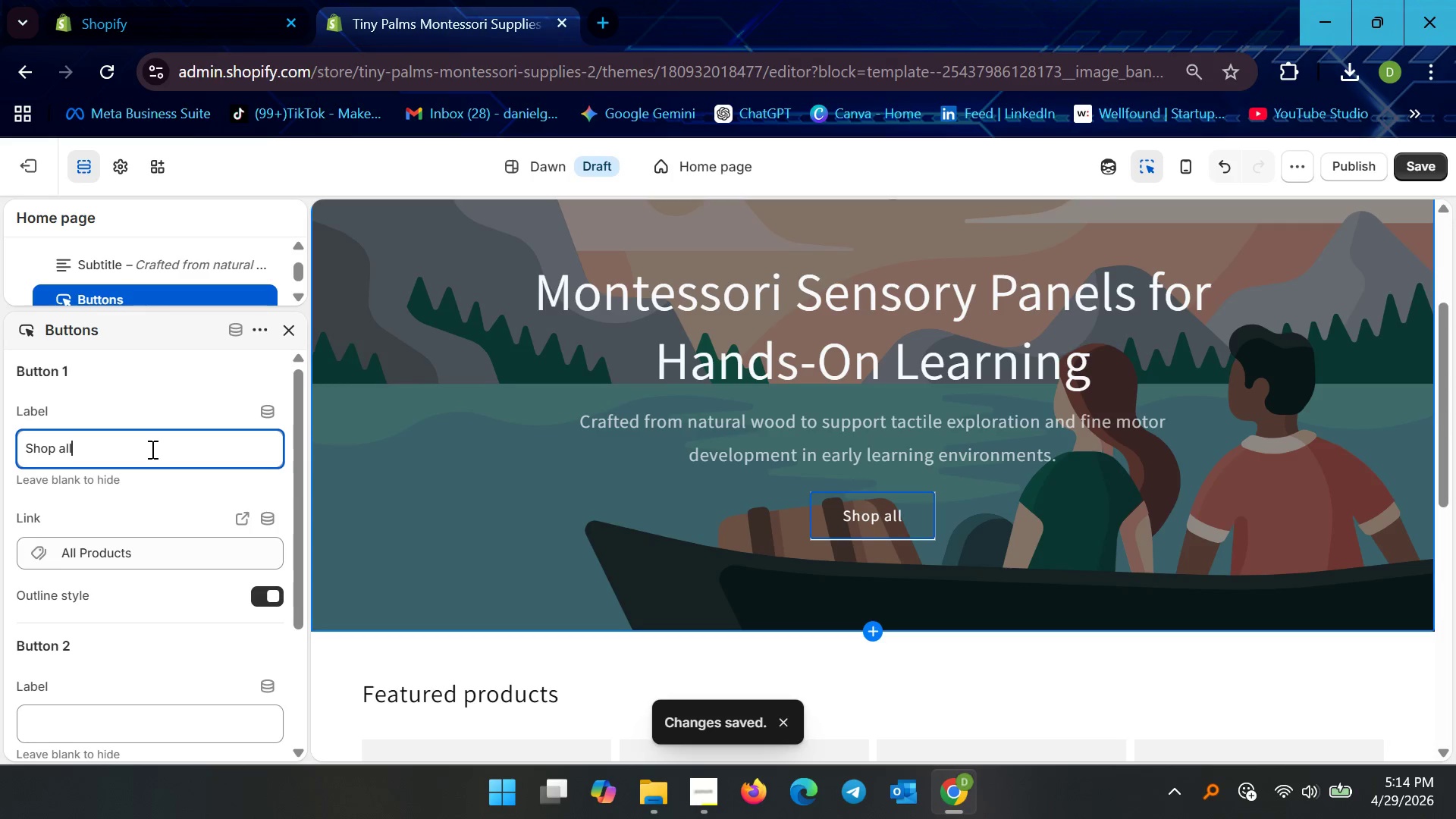 
key(Backspace)
key(Backspace)
key(Backspace)
key(Backspace)
type( Sne)
key(Backspace)
type(e)
key(Backspace)
key(Backspace)
type(ensory Panels)
 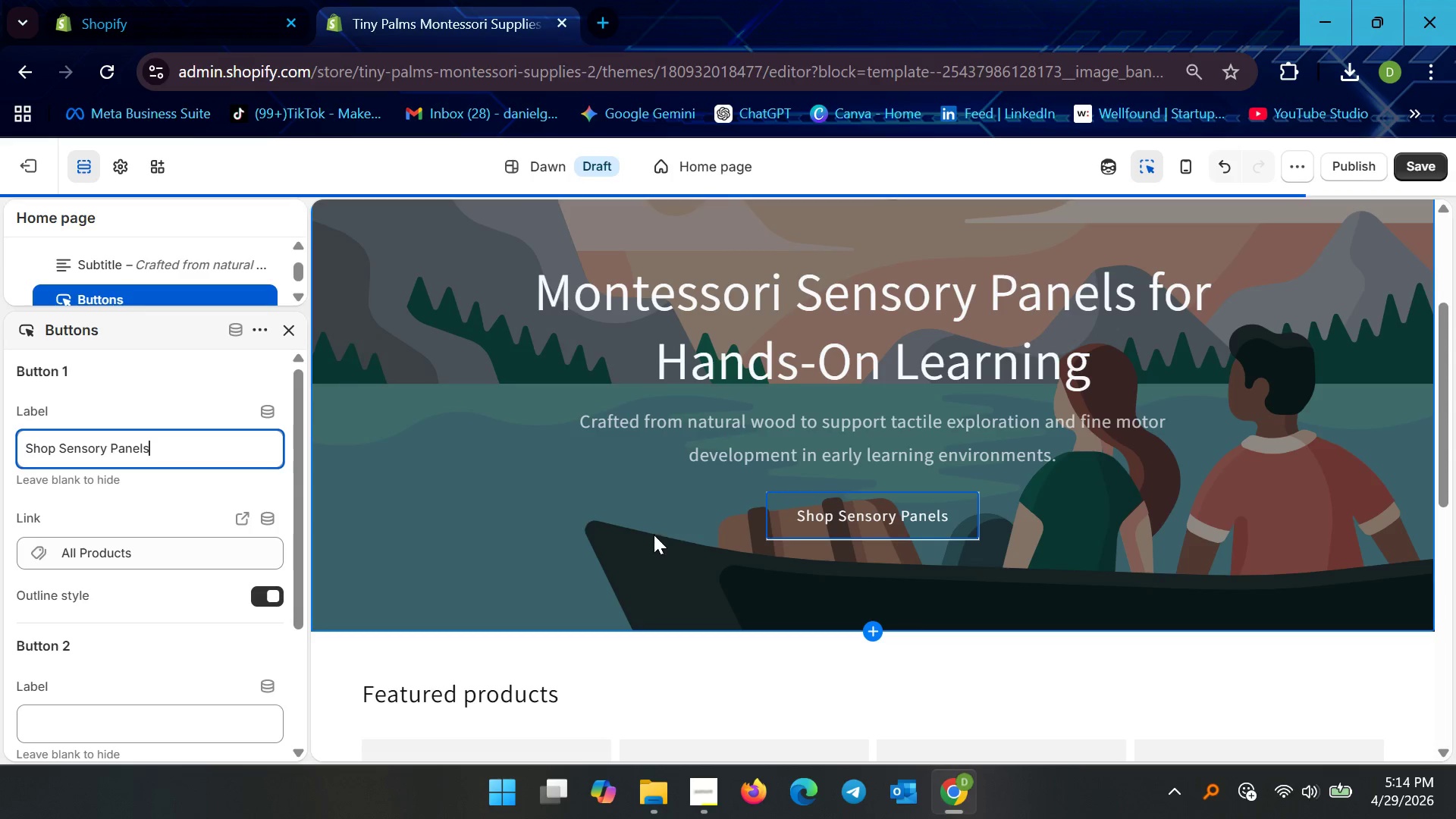 
left_click([545, 490])
 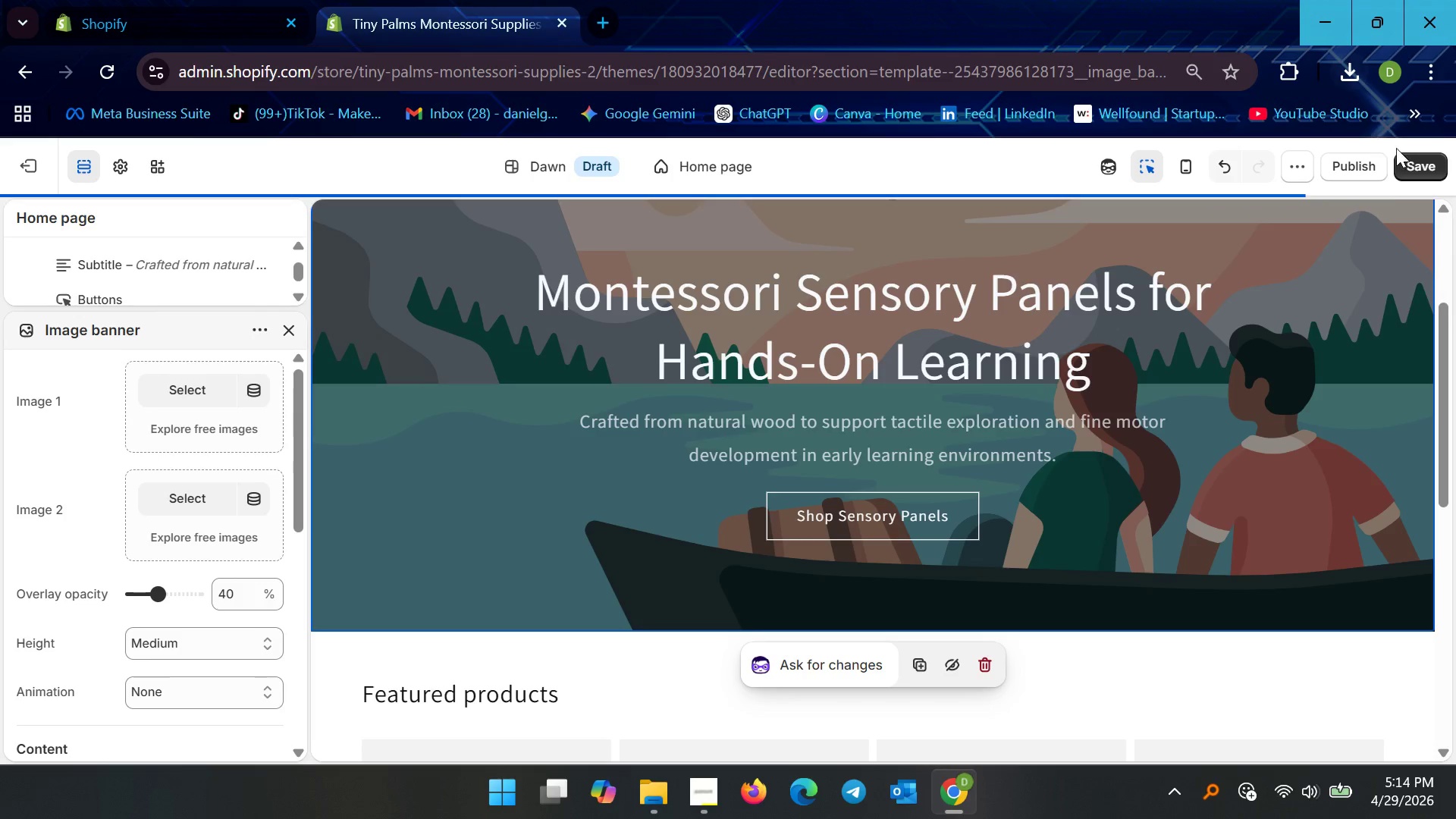 
left_click([1429, 170])
 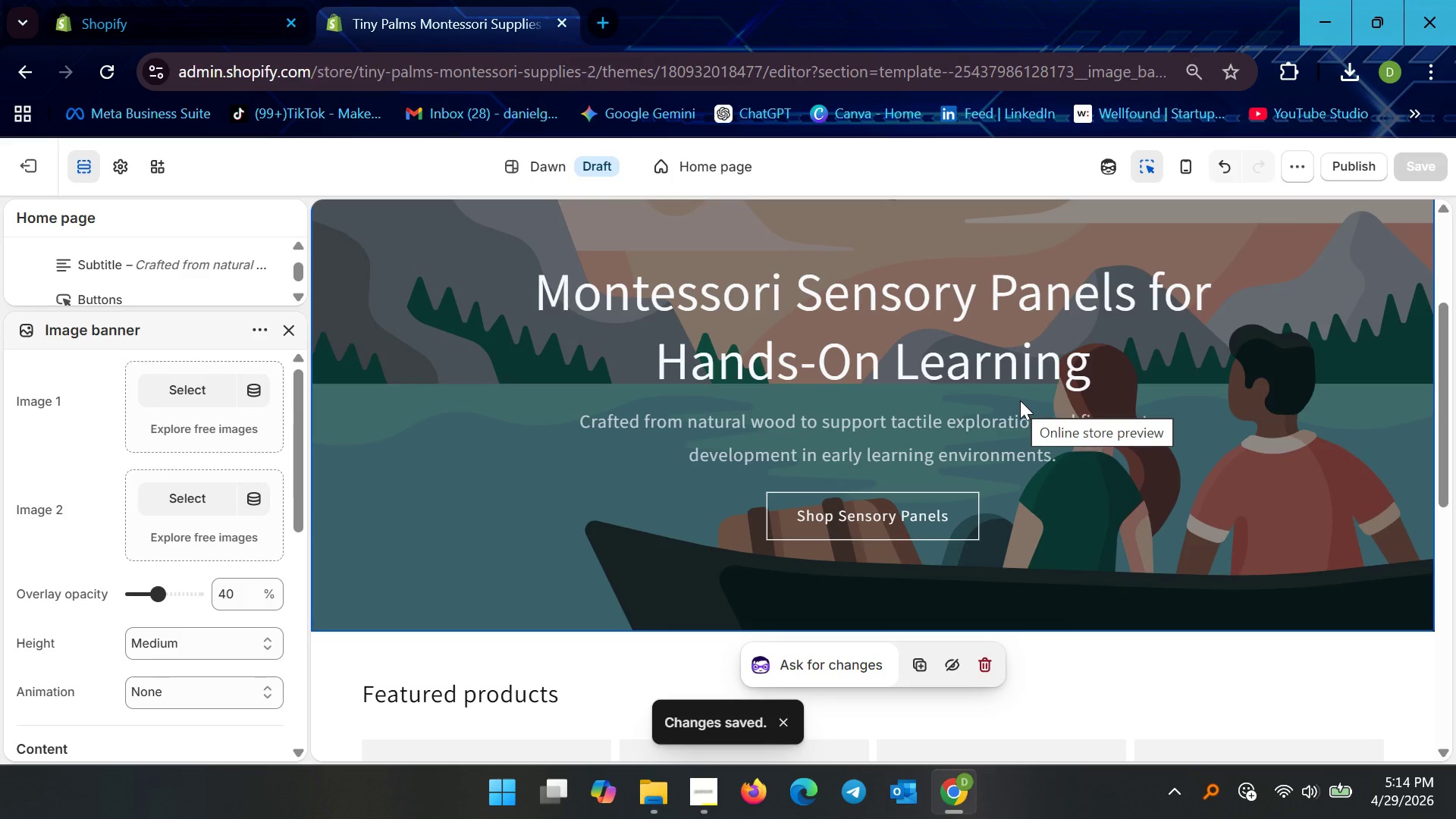 
wait(8.97)
 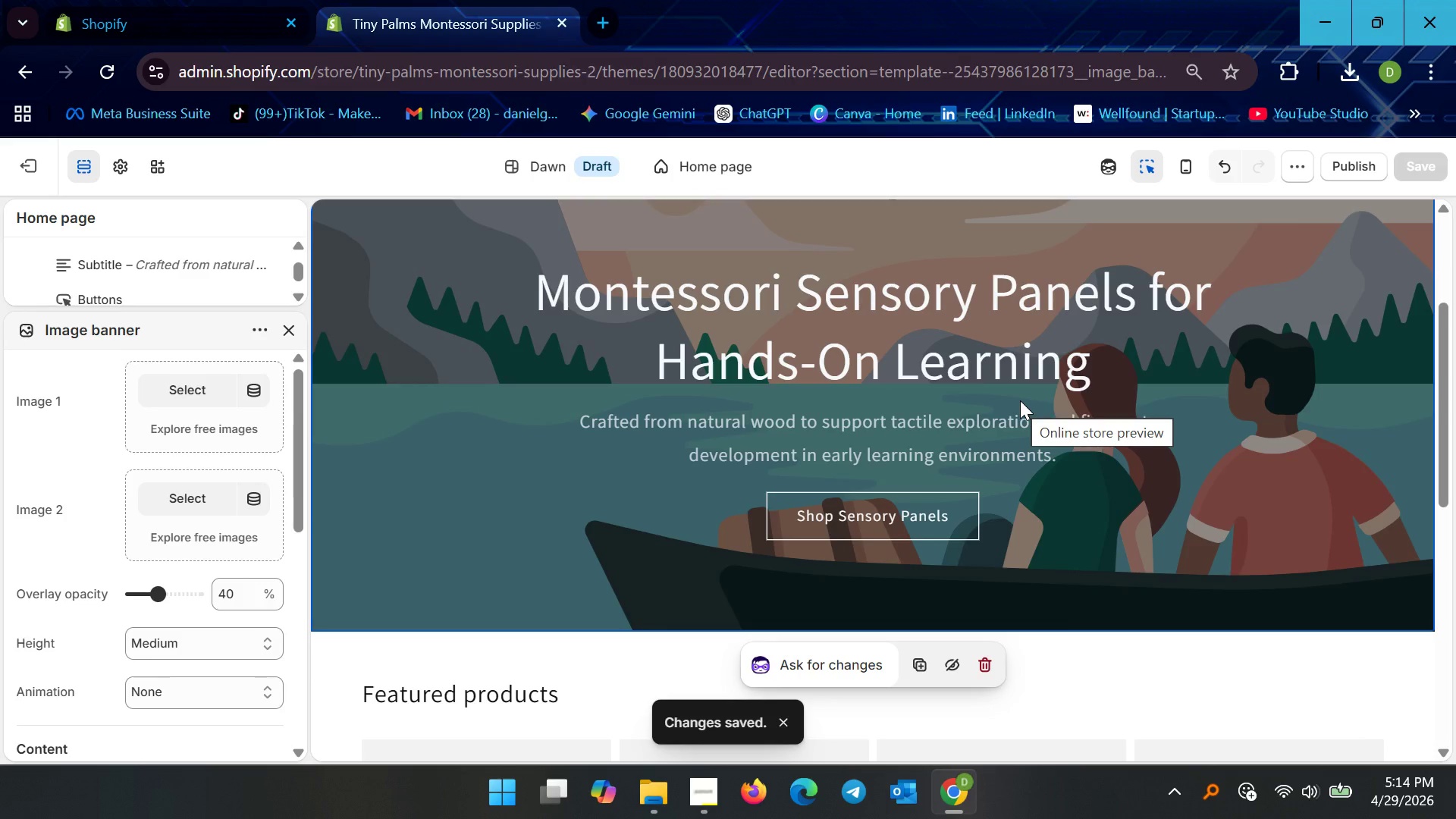 
left_click([726, 322])
 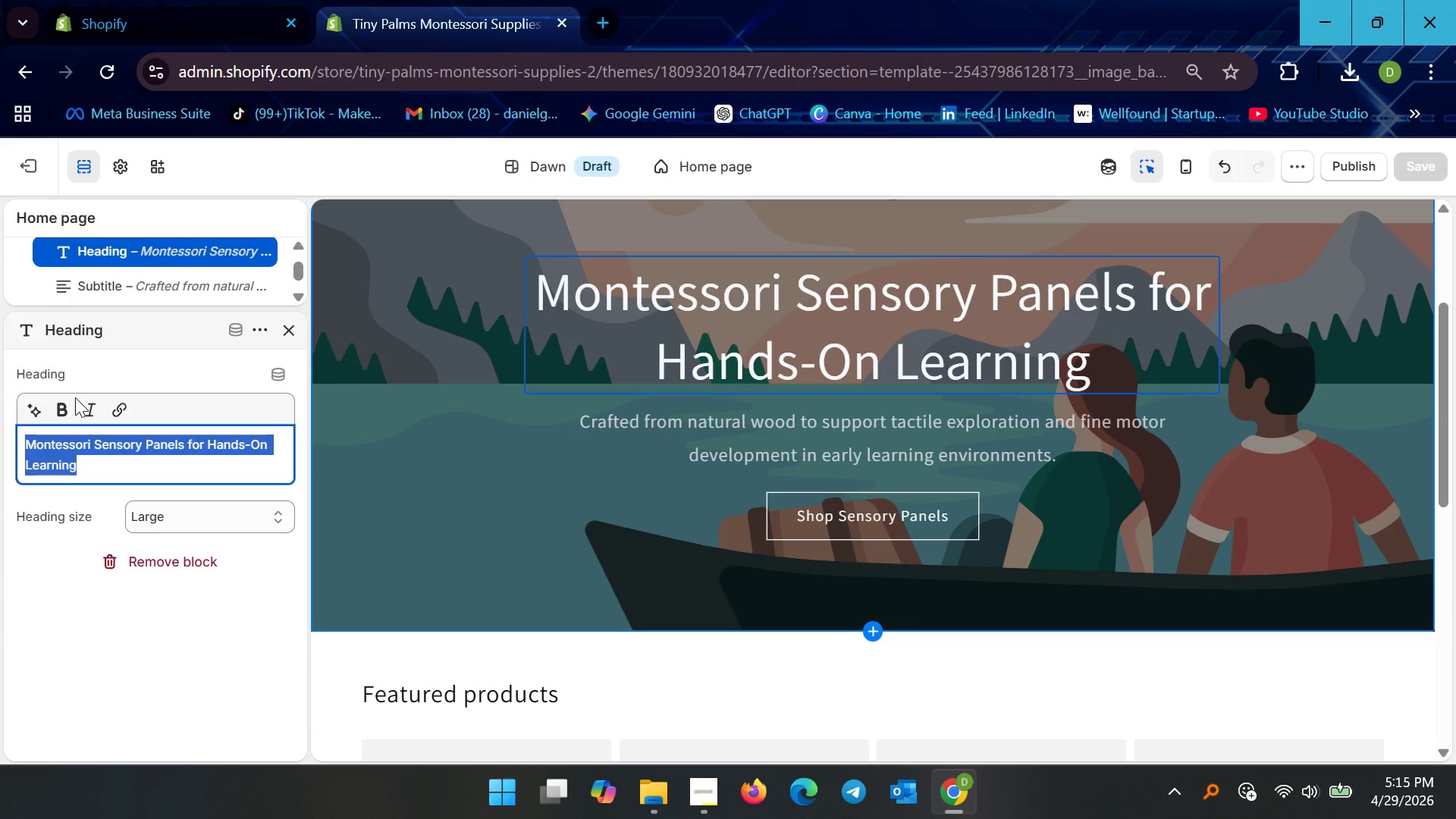 
left_click([67, 400])
 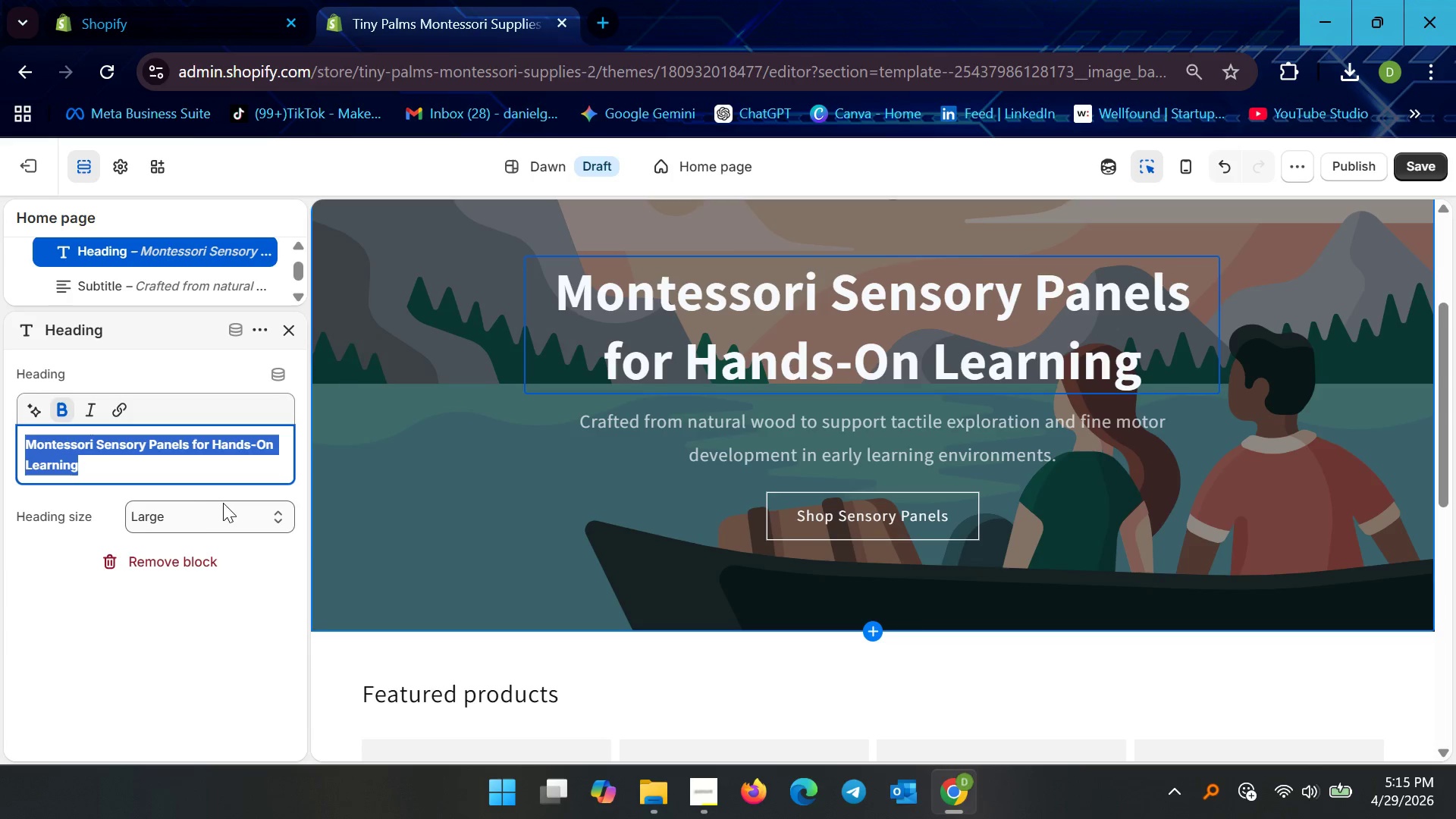 
left_click([209, 526])
 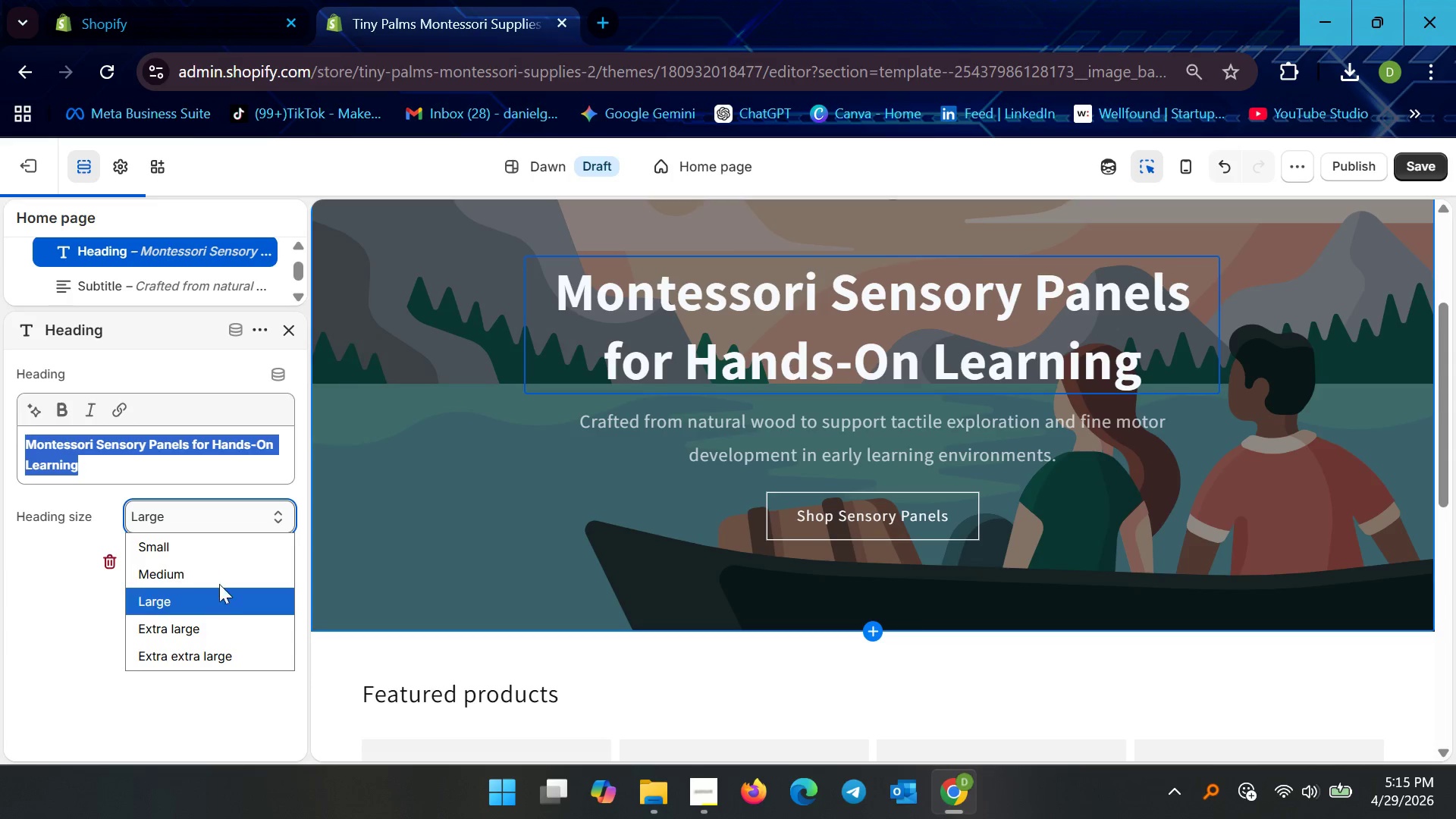 
left_click([224, 576])
 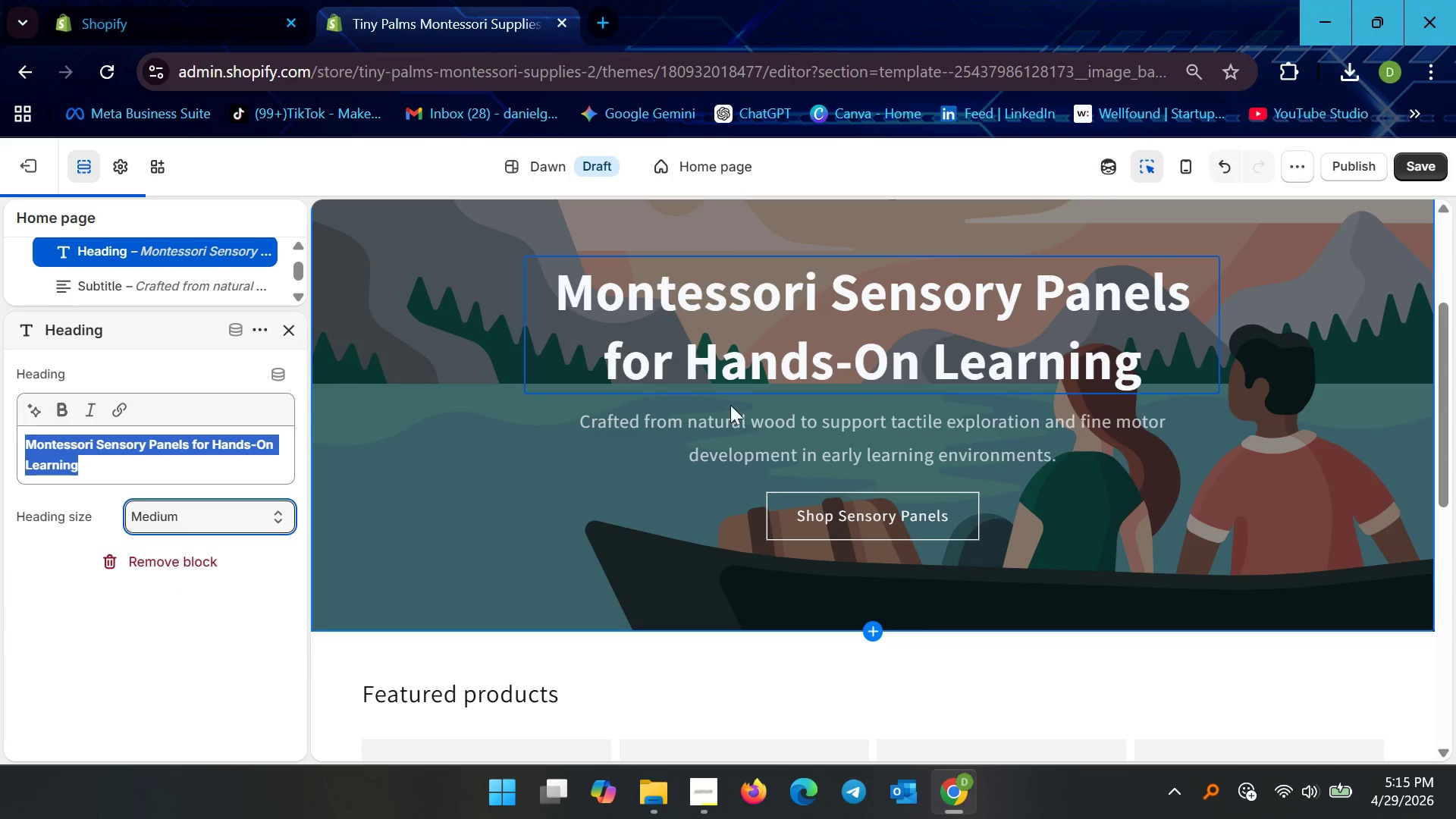 
left_click([240, 515])
 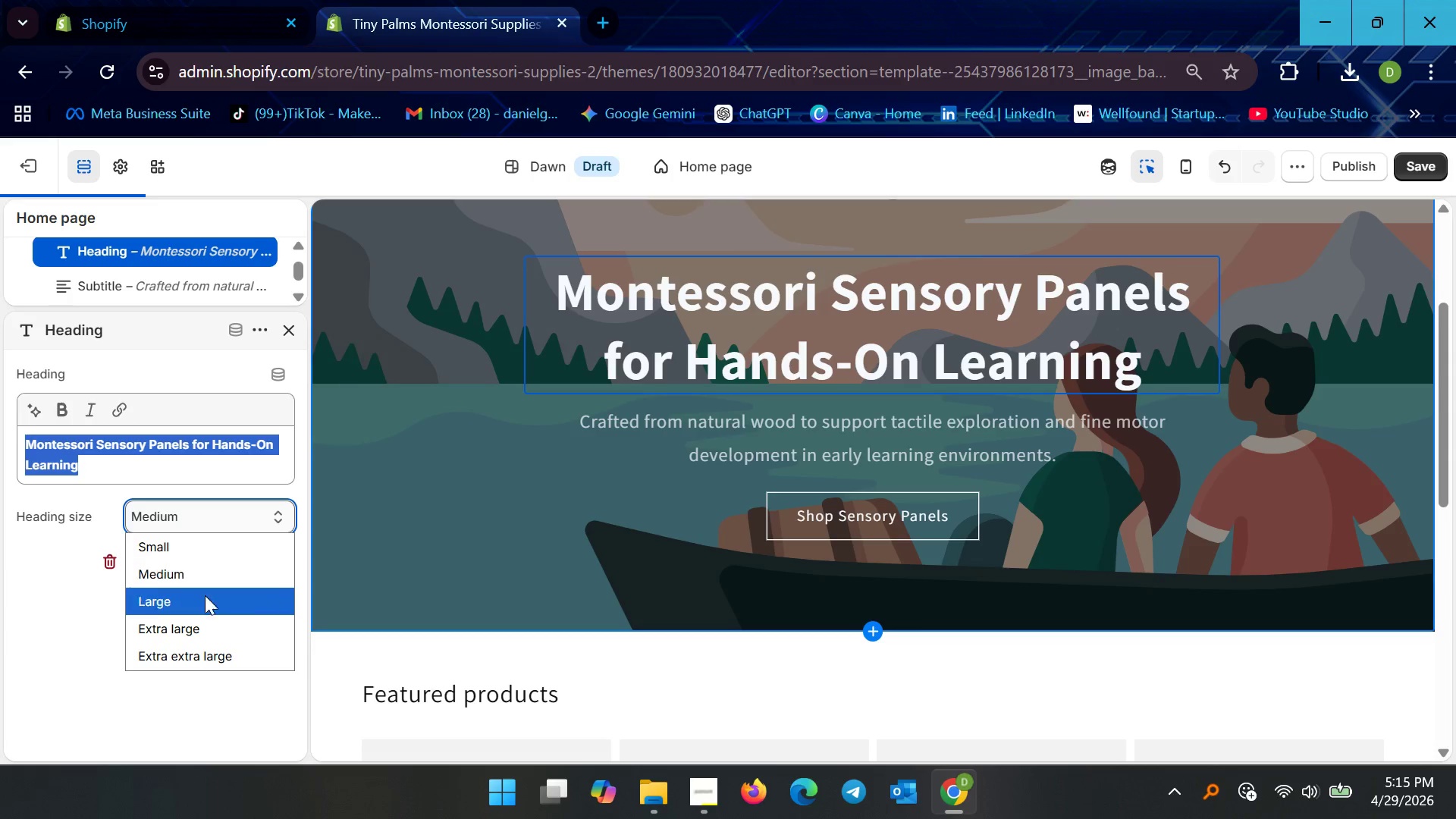 
left_click([199, 604])
 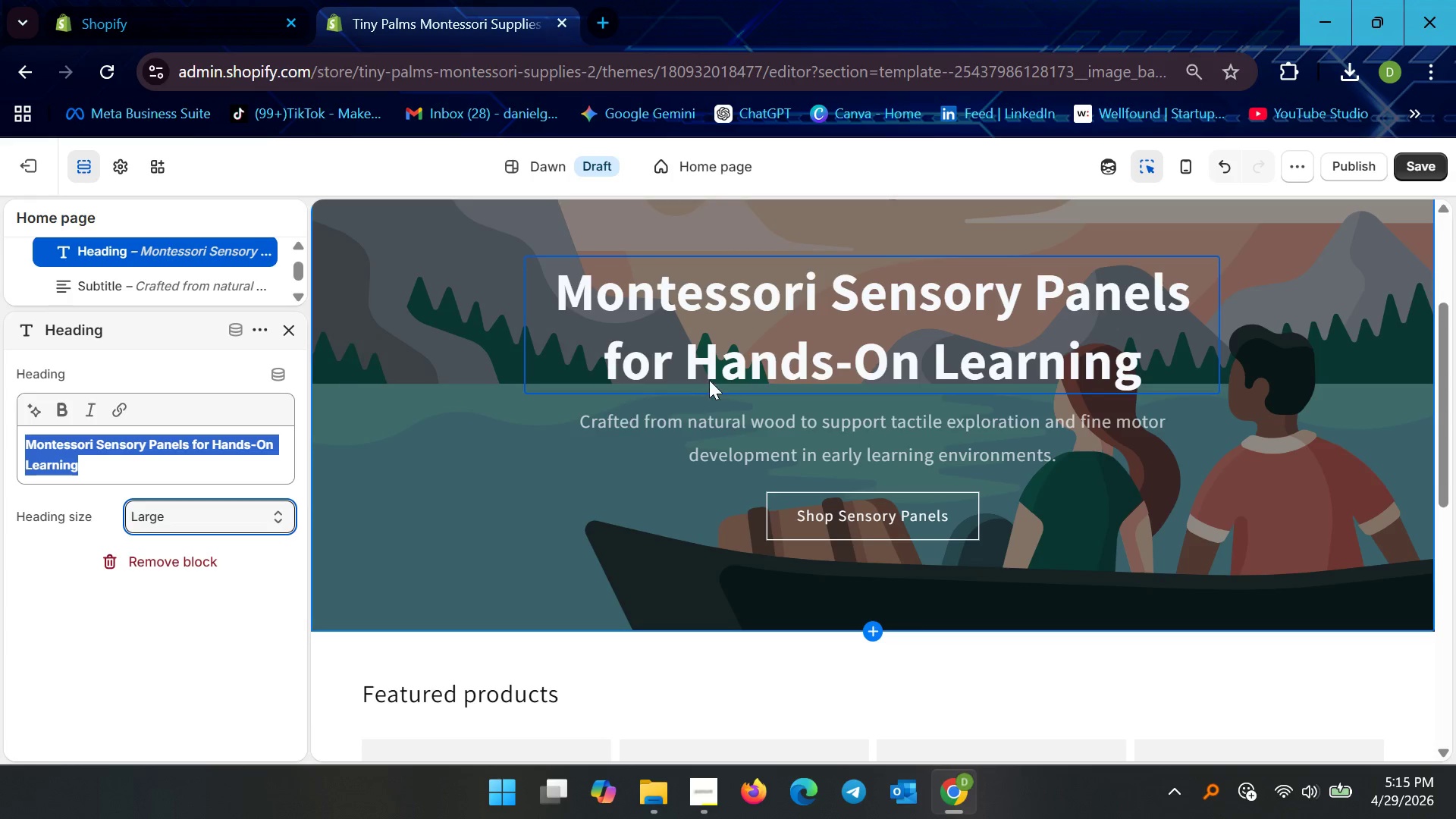 
left_click([717, 372])
 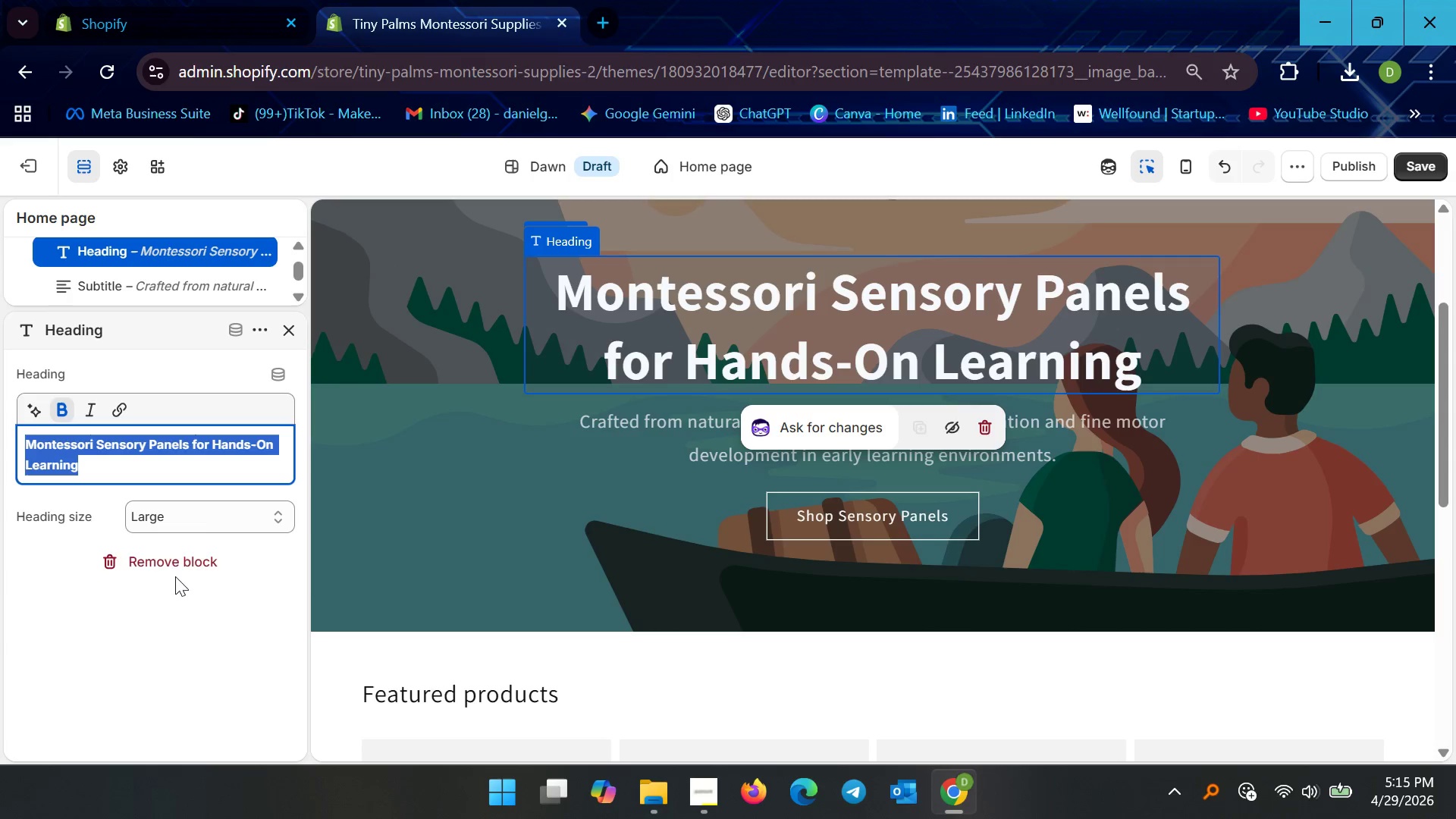 
left_click([195, 517])
 